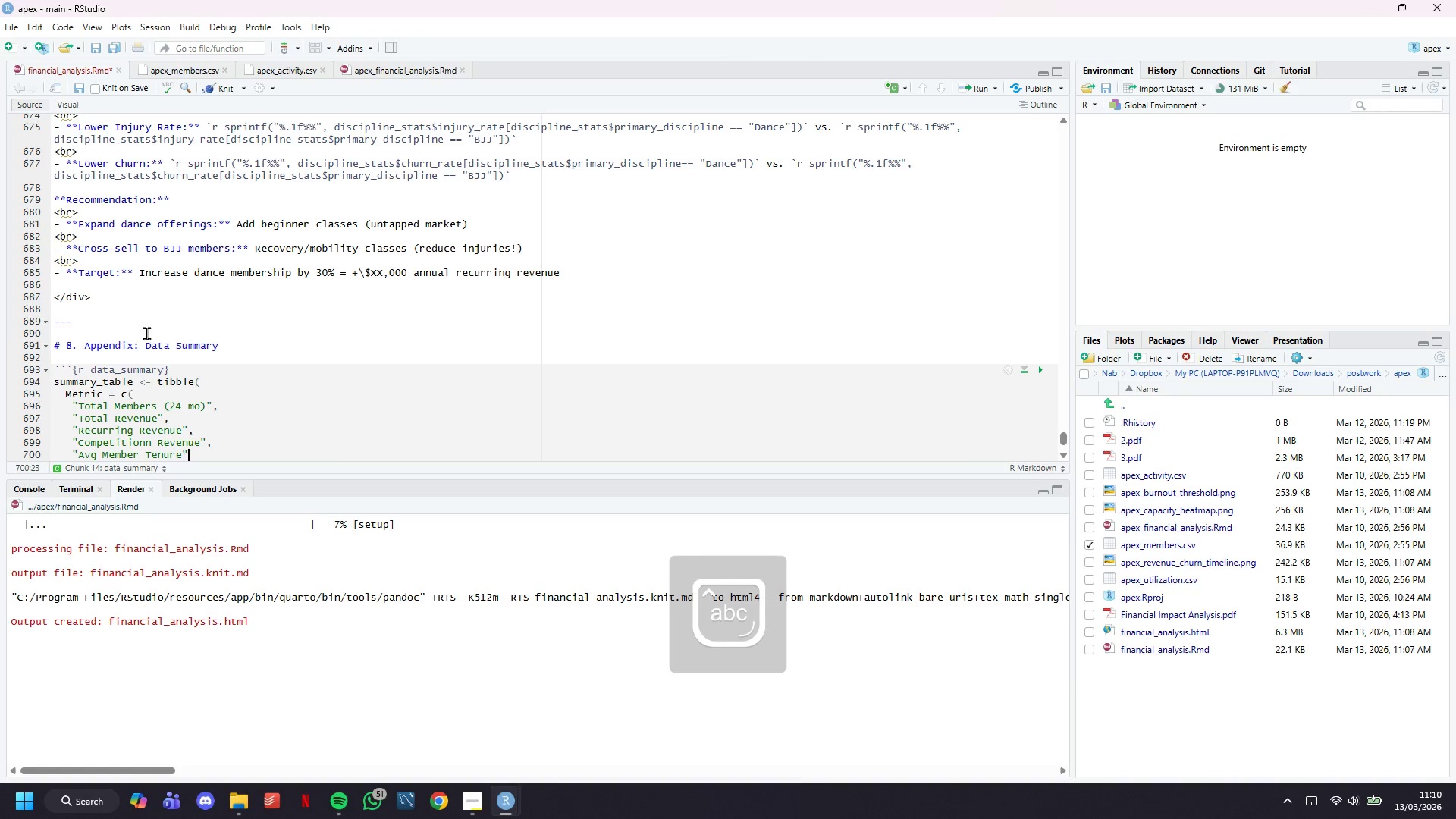 
key(ArrowRight)
 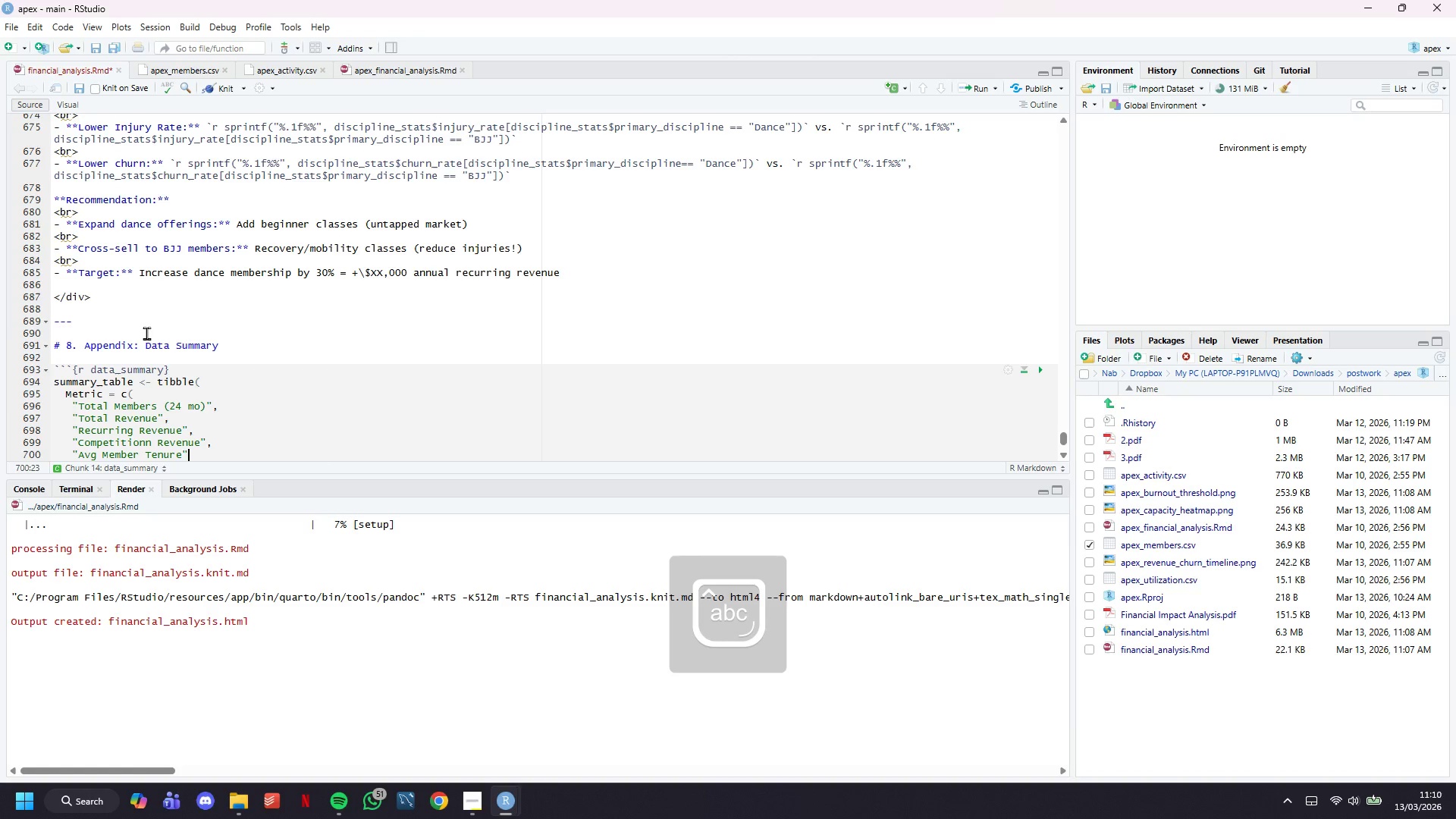 
key(Comma)
 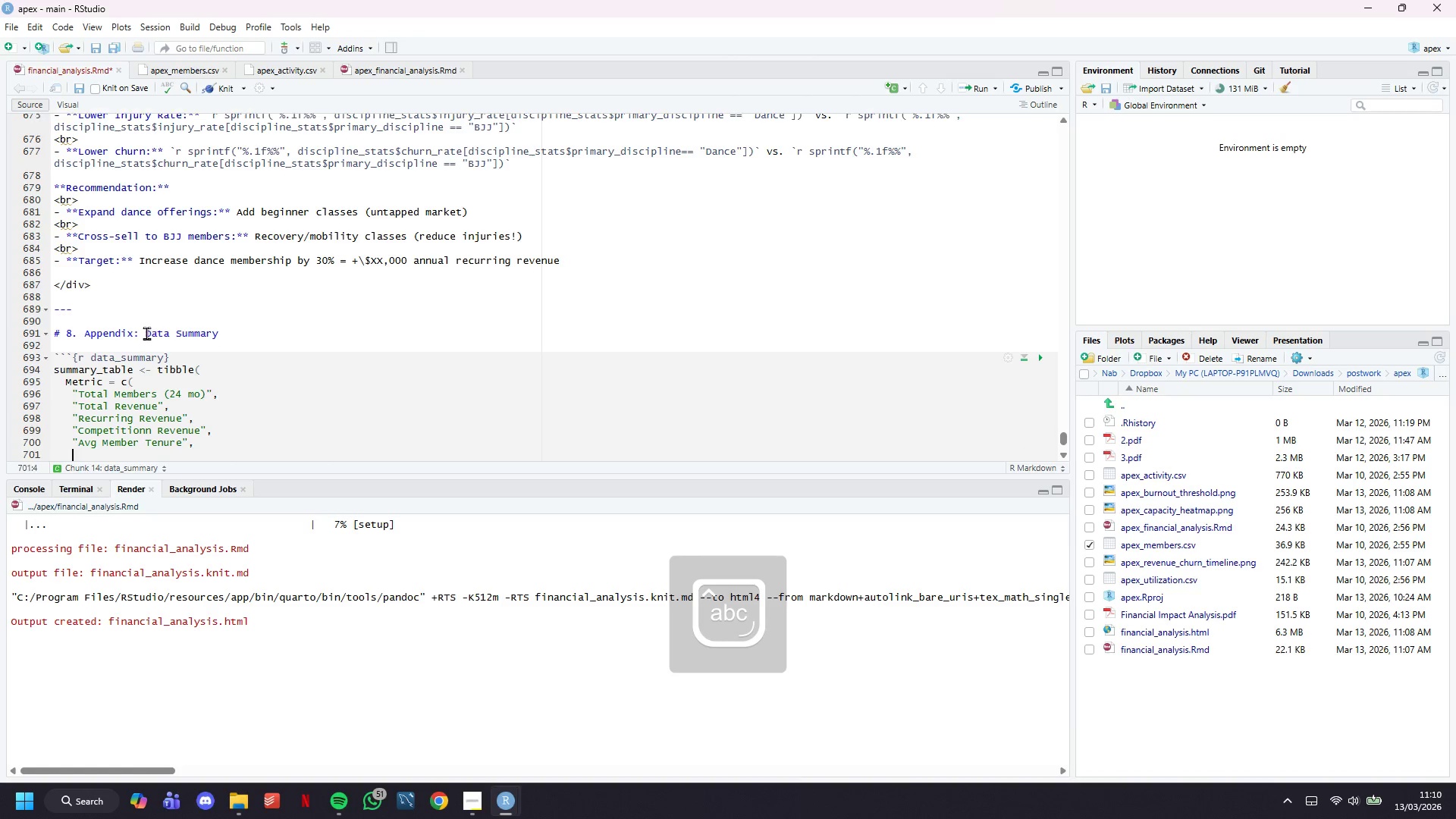 
key(Enter)
 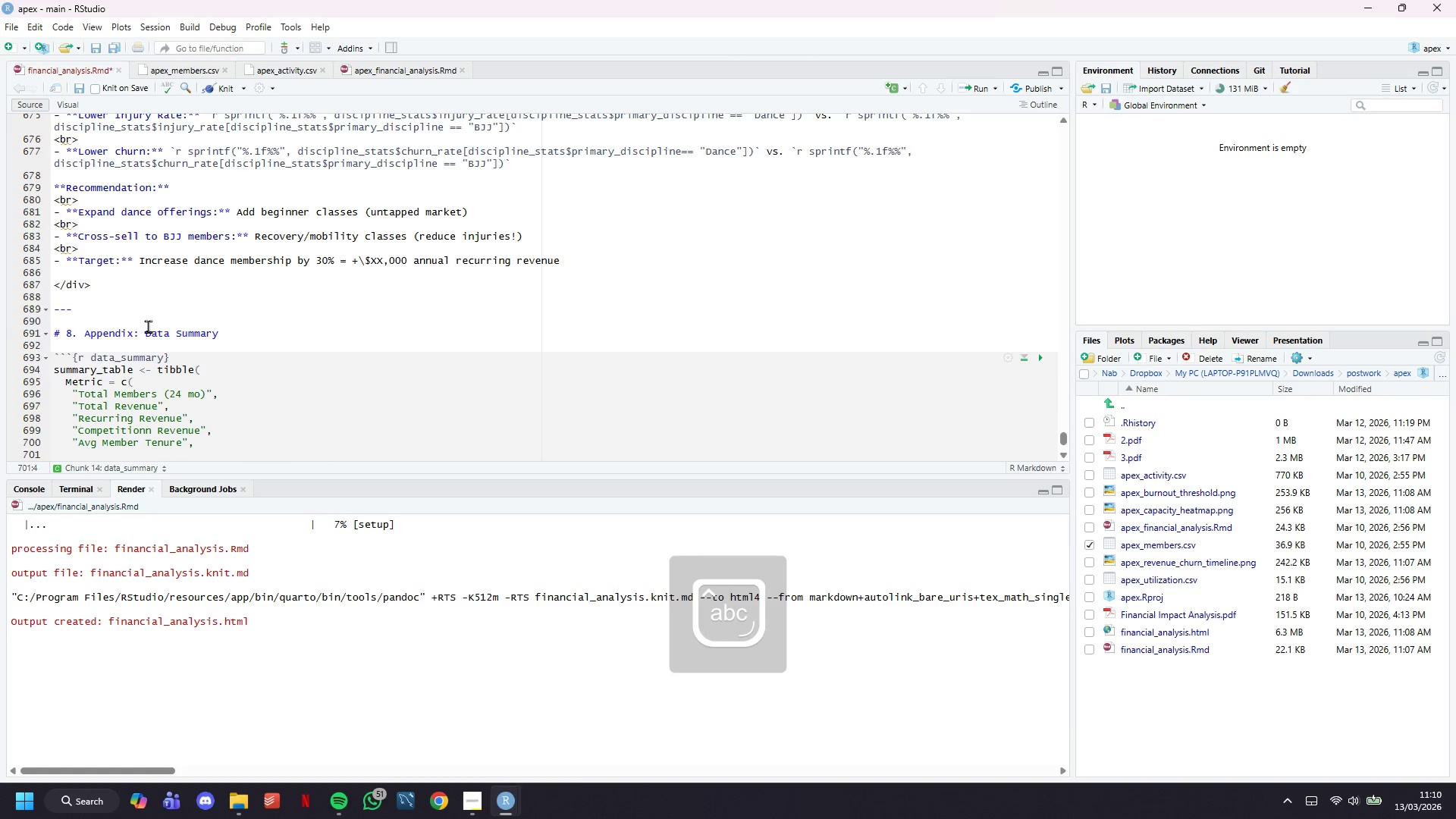 
scroll: coordinate [168, 337], scroll_direction: down, amount: 2.0
 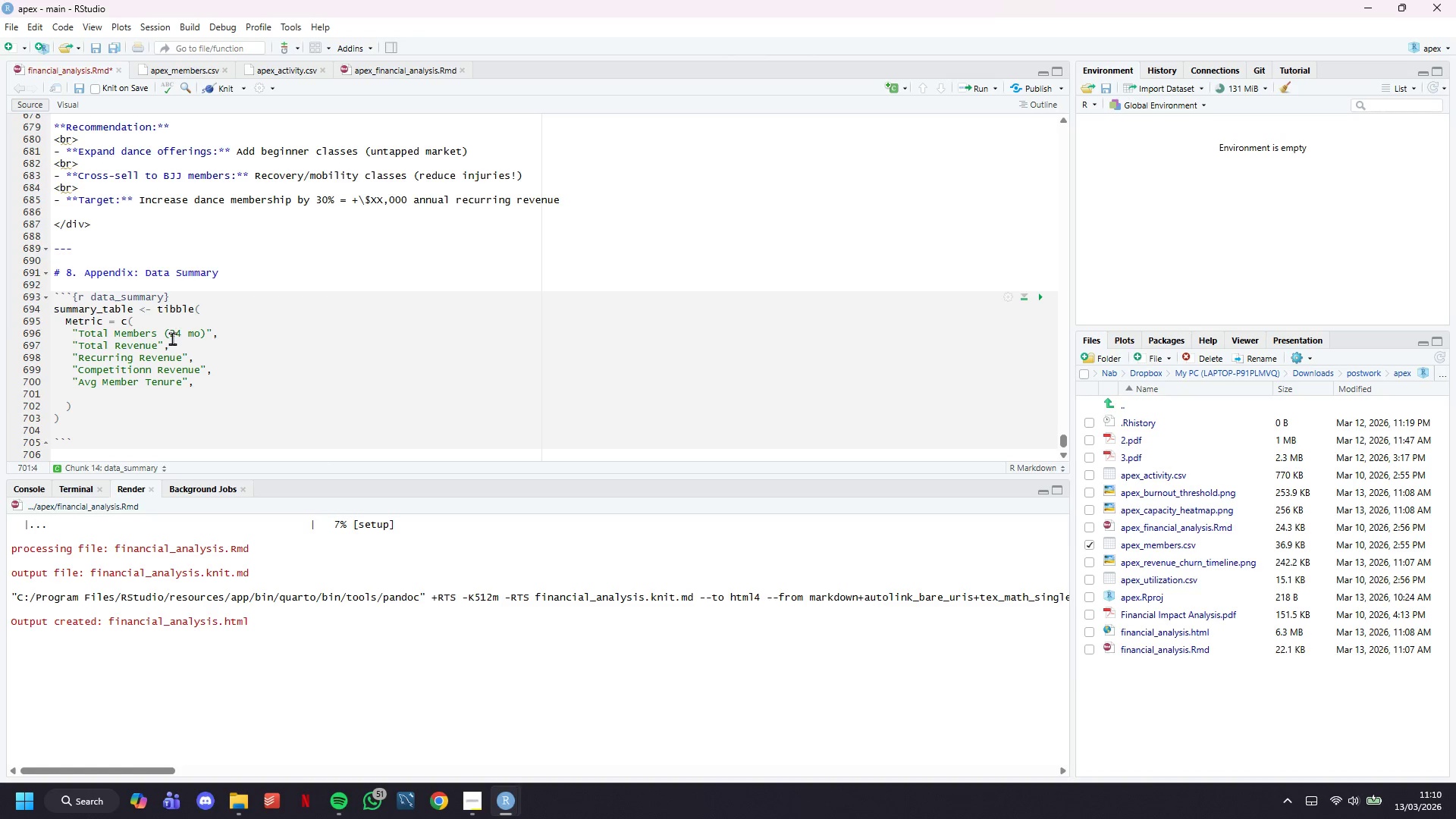 
type("Ob)
key(Backspace)
type(verall Churn Rate)
 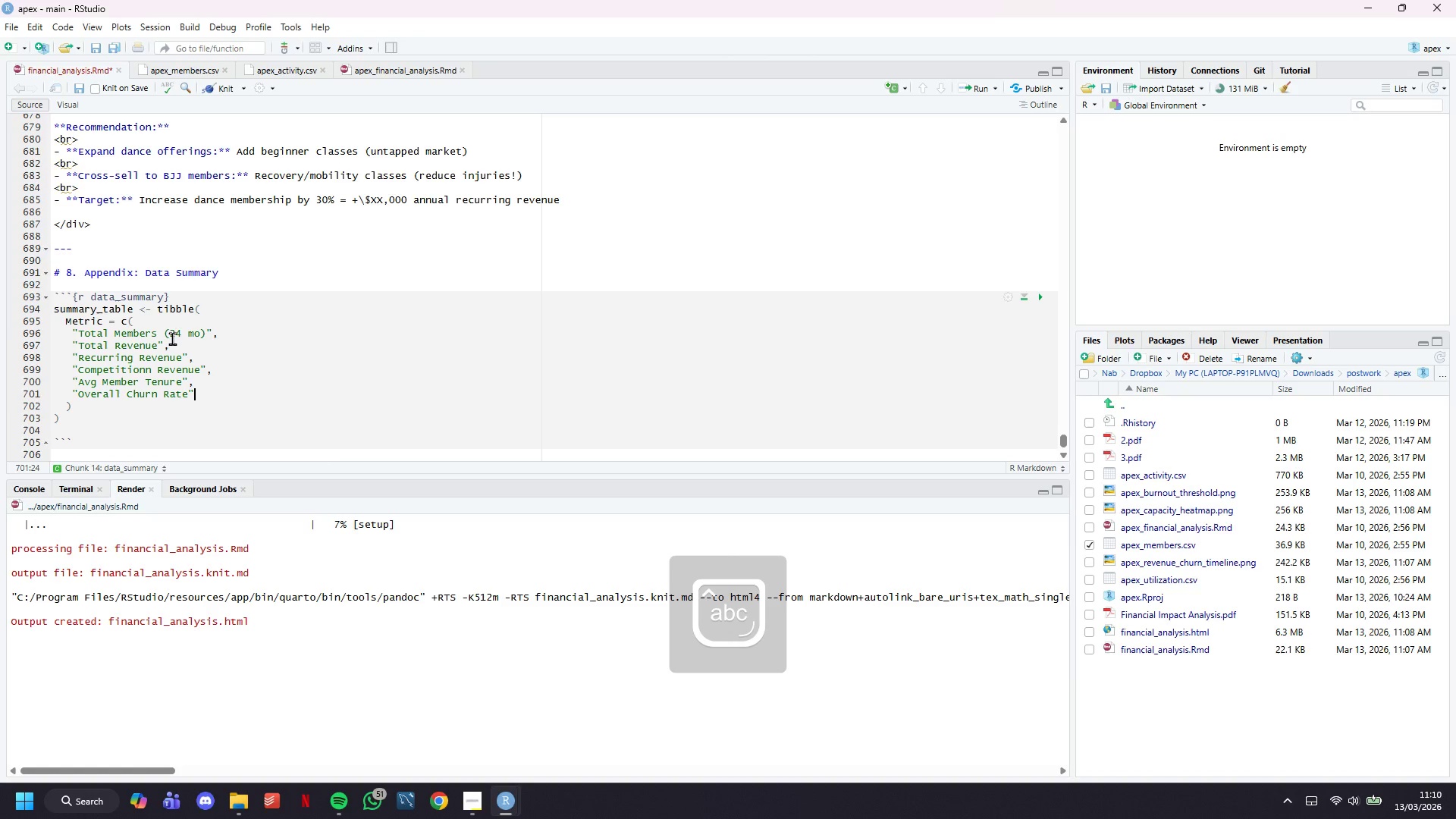 
key(ArrowRight)
 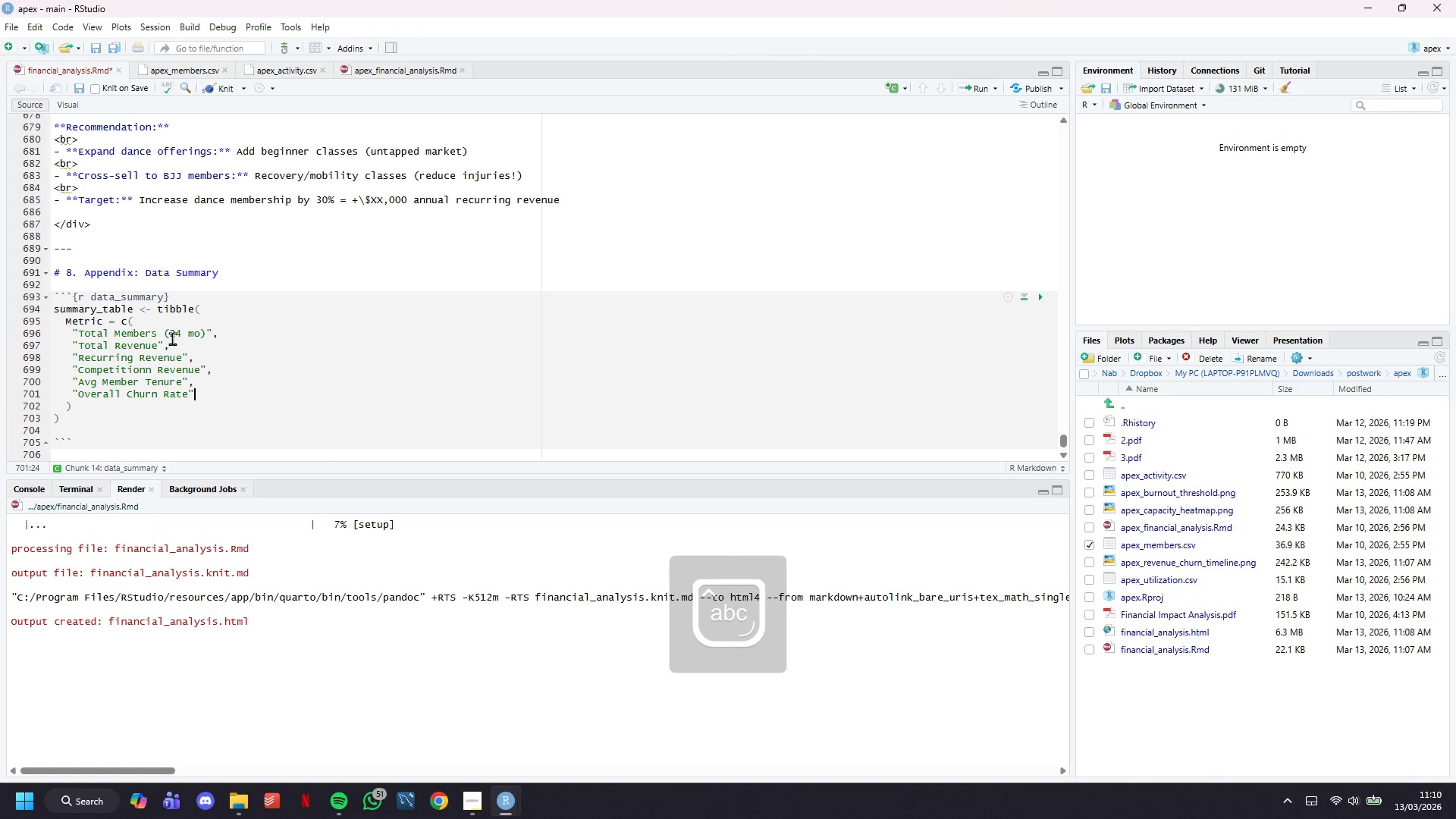 
key(Comma)
 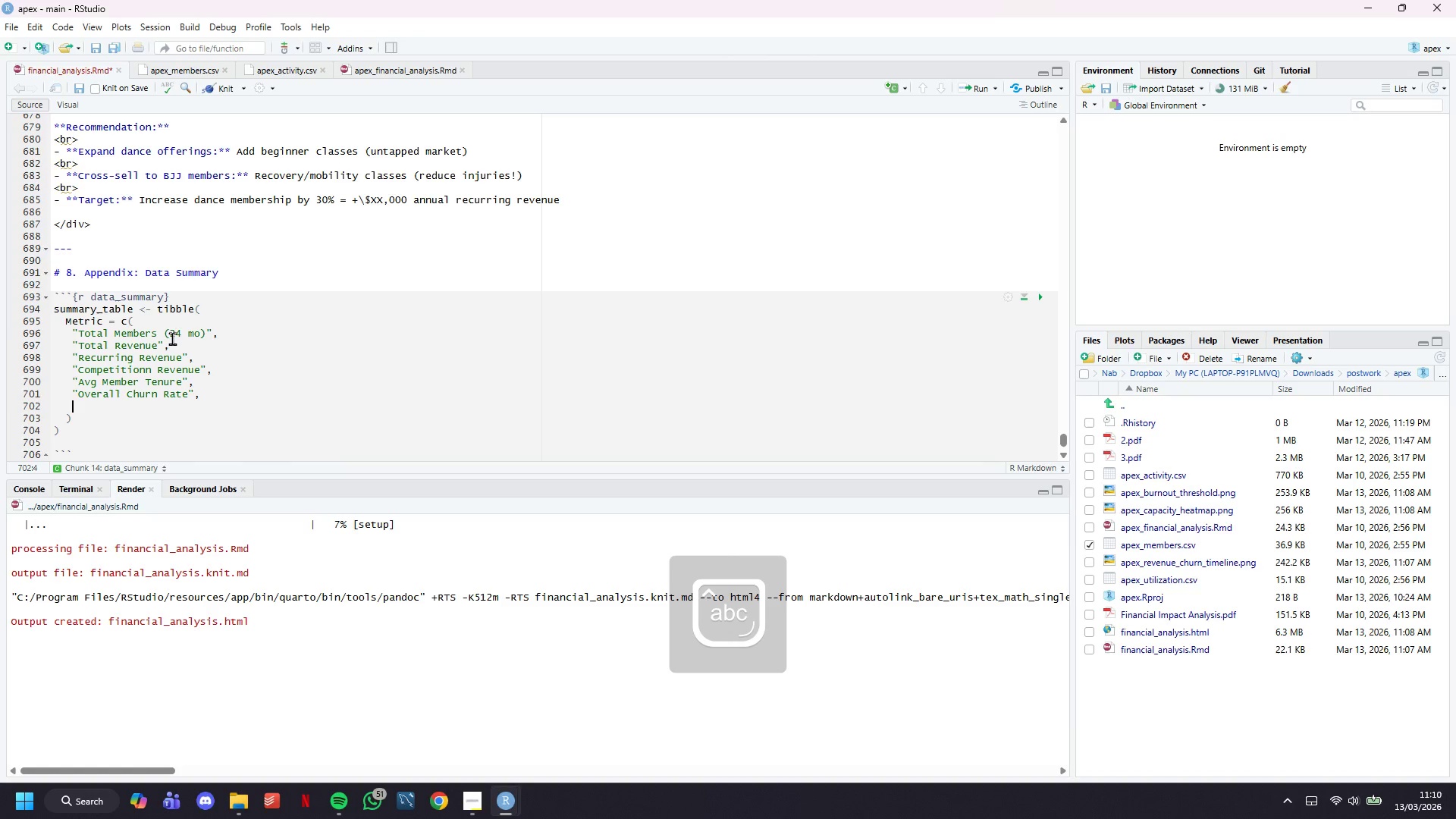 
key(Enter)
 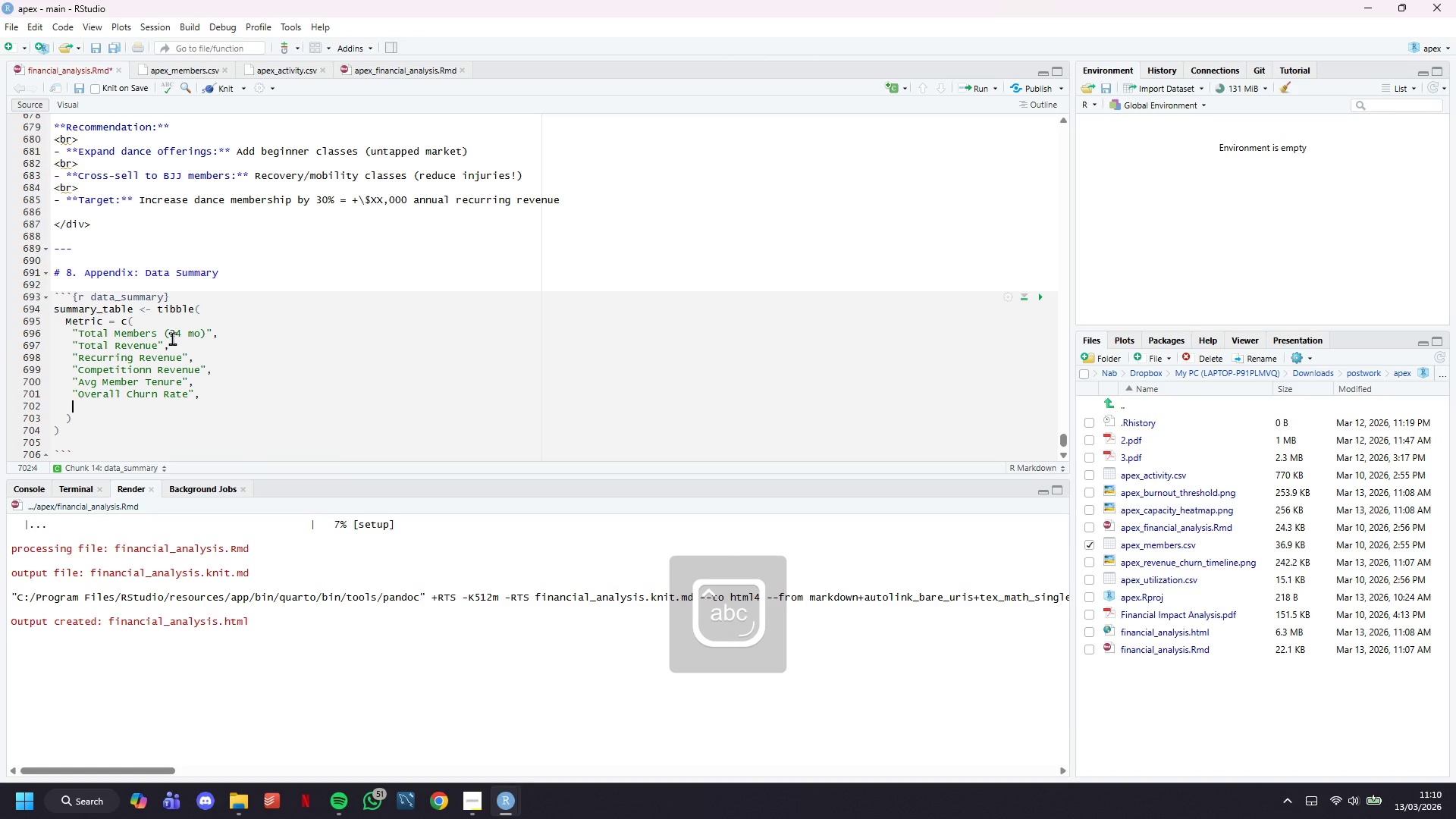 
type("Total Injuries)
 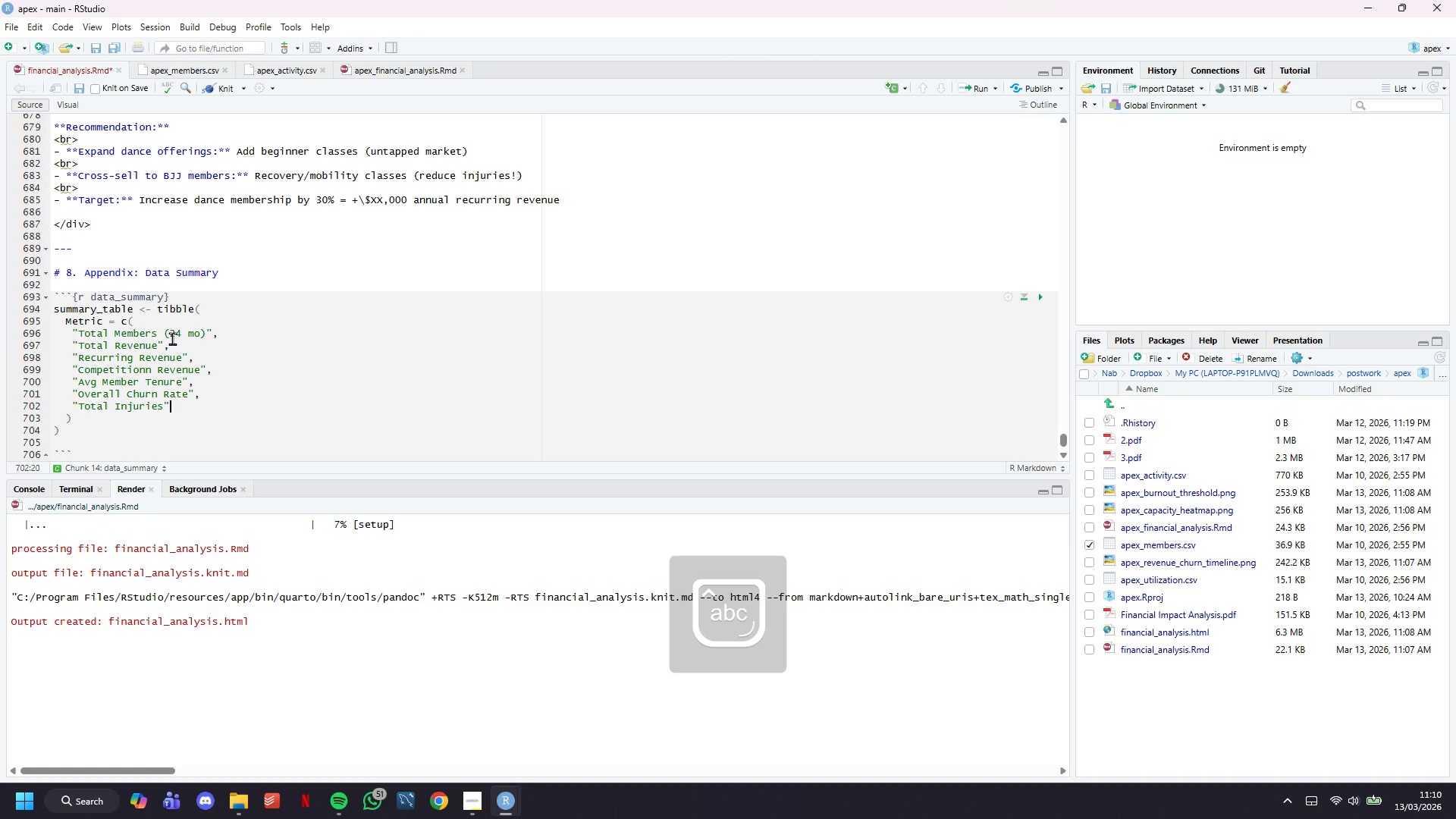 
key(ArrowRight)
 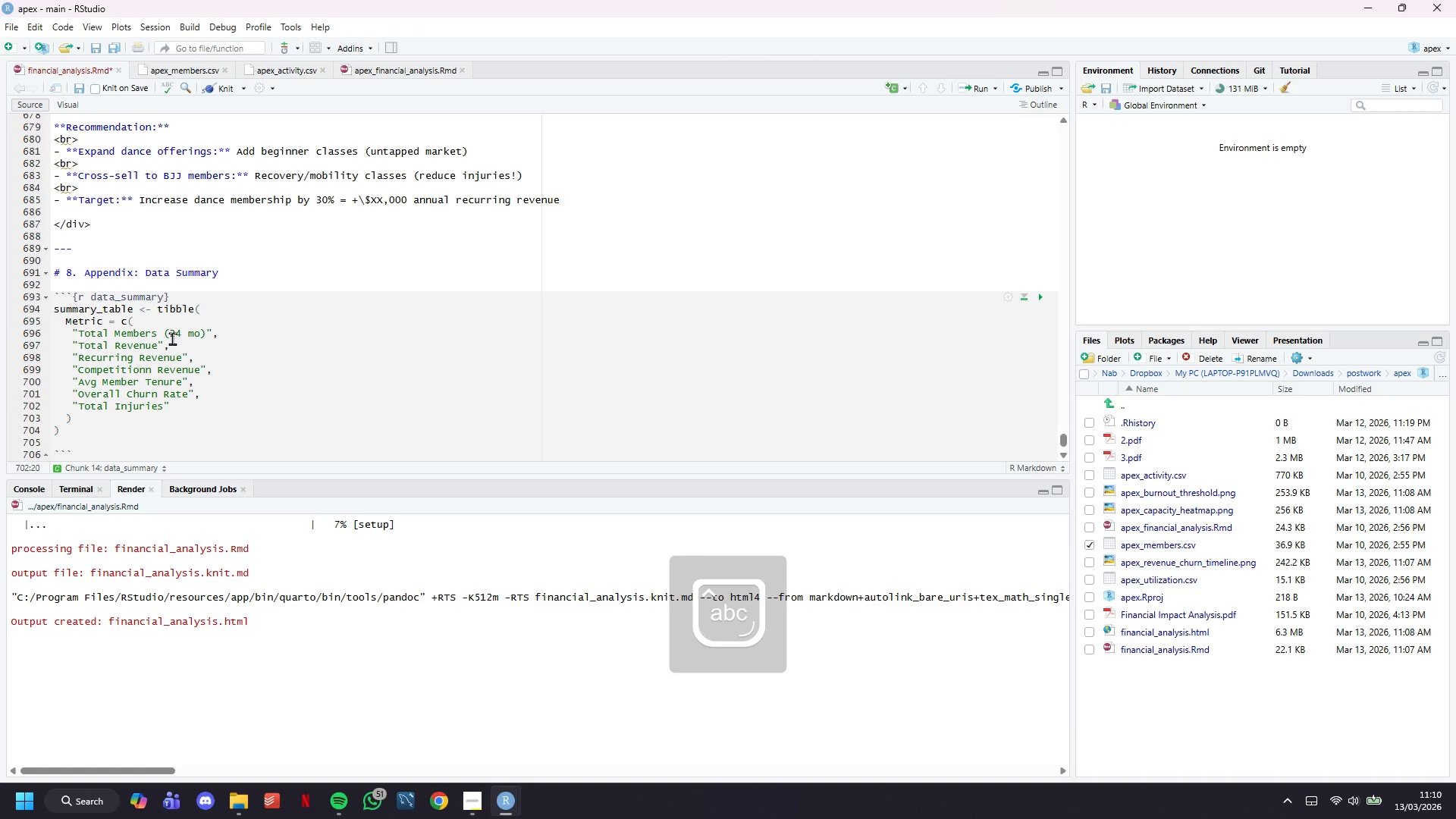 
key(Comma)
 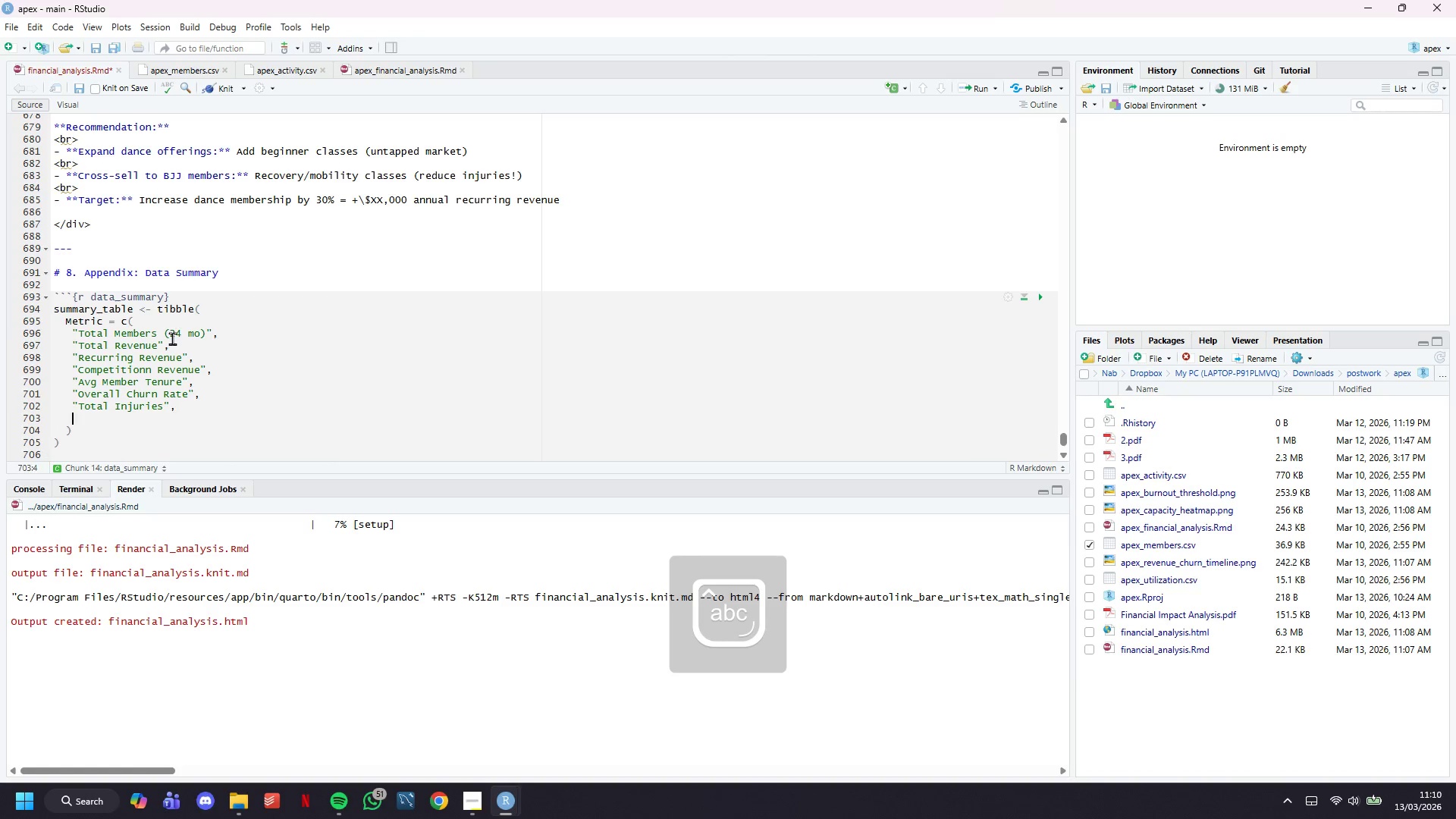 
key(Enter)
 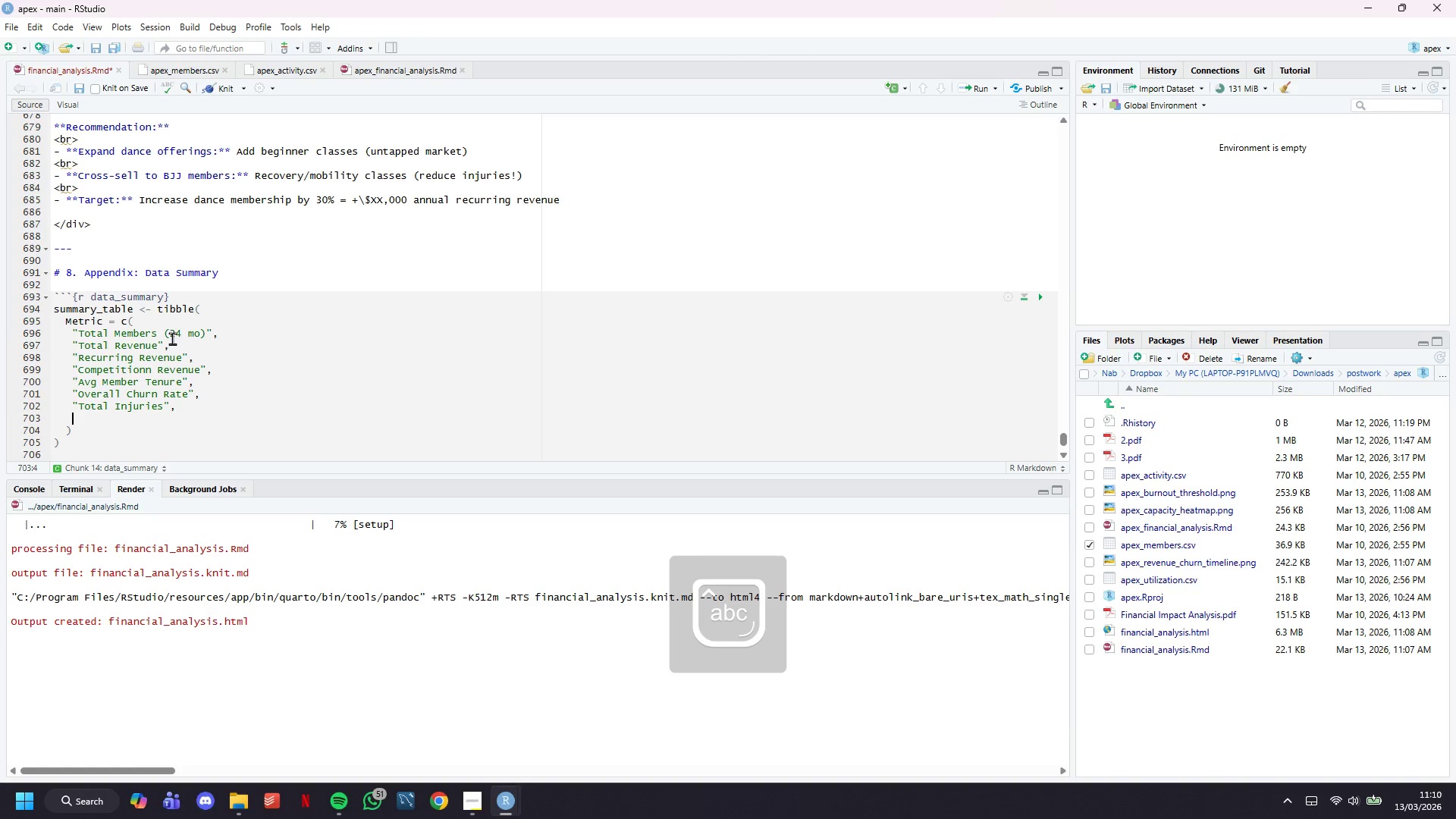 
type("Burnout Events)
 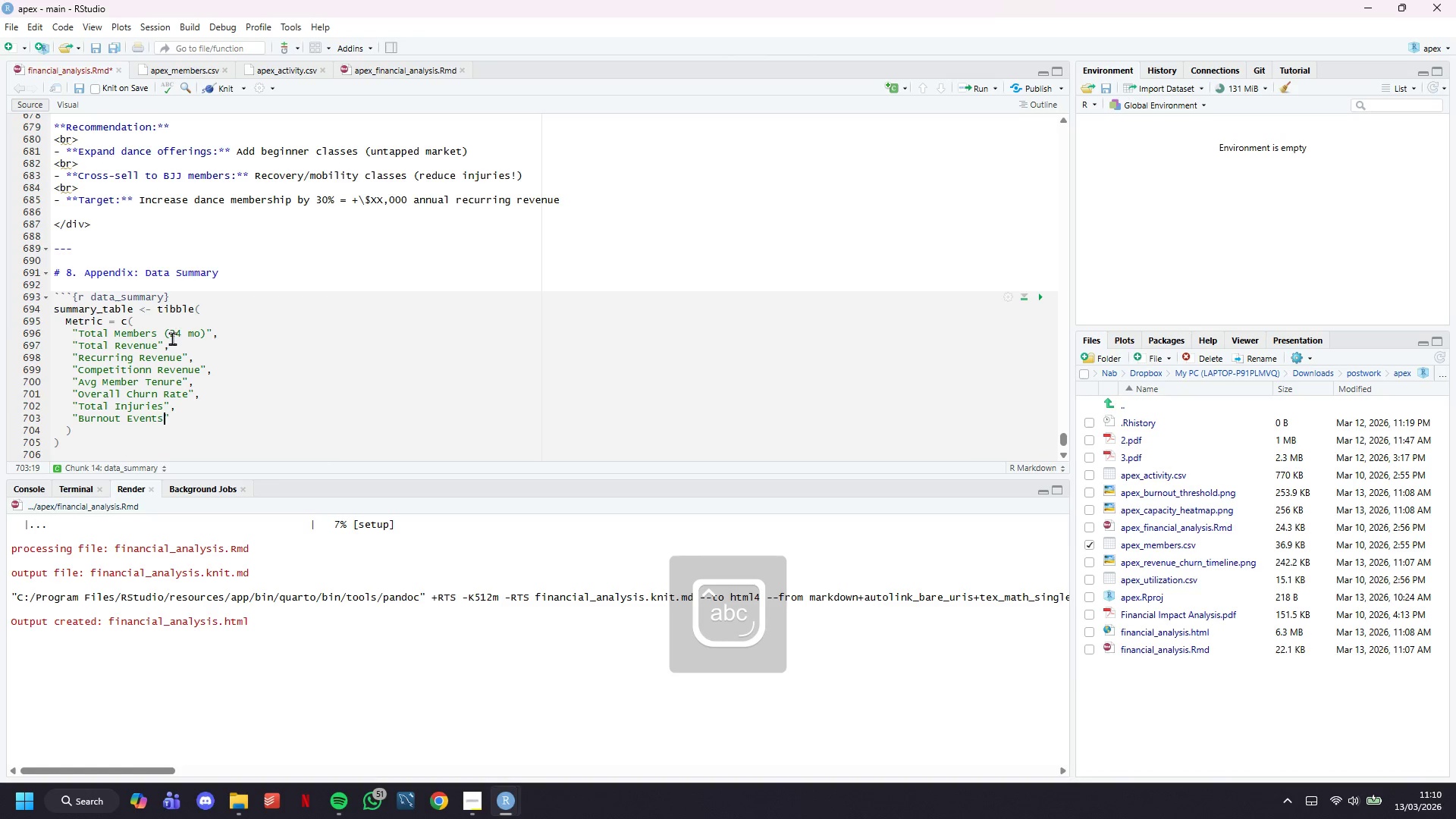 
key(ArrowRight)
 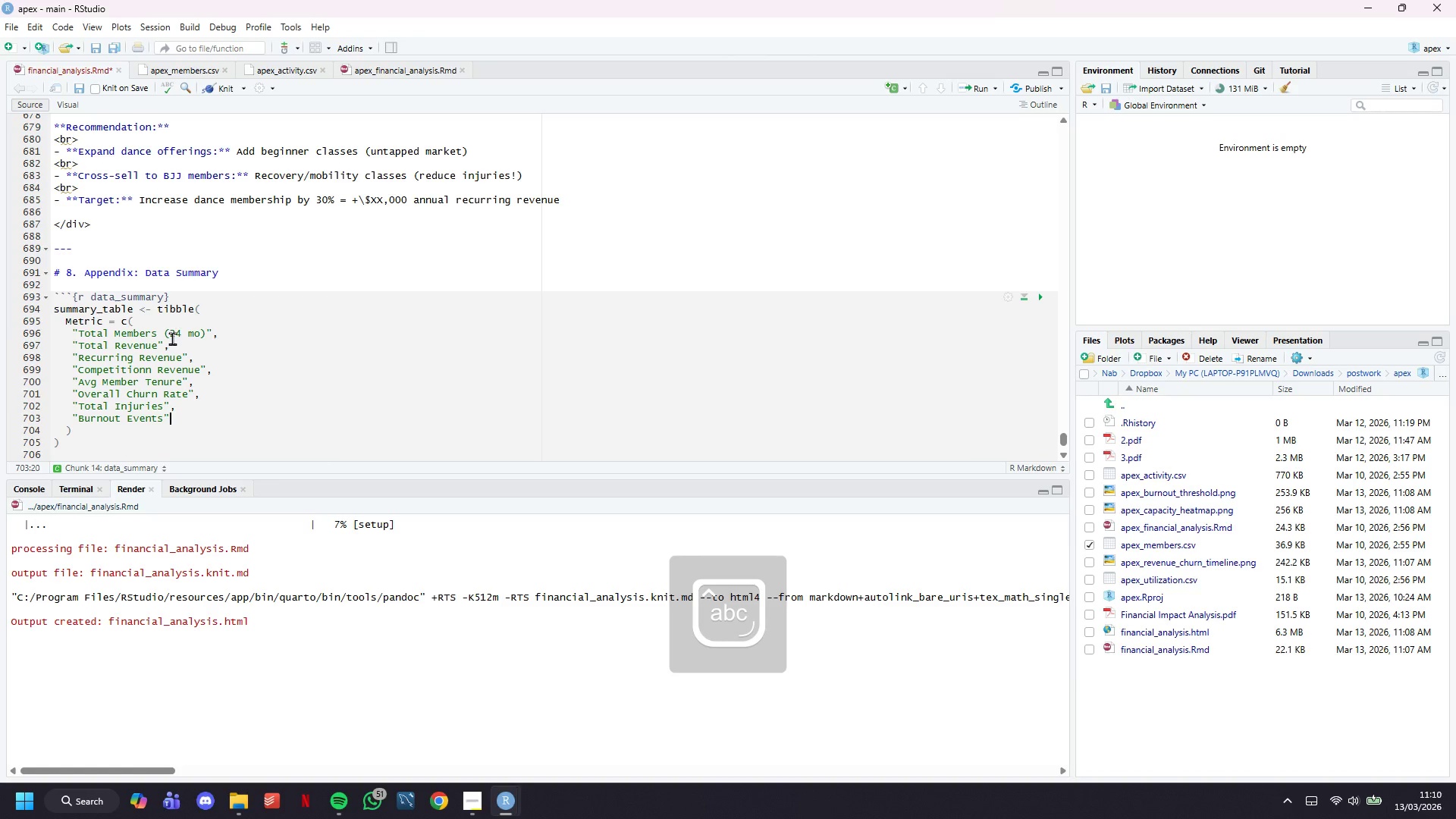 
key(Comma)
 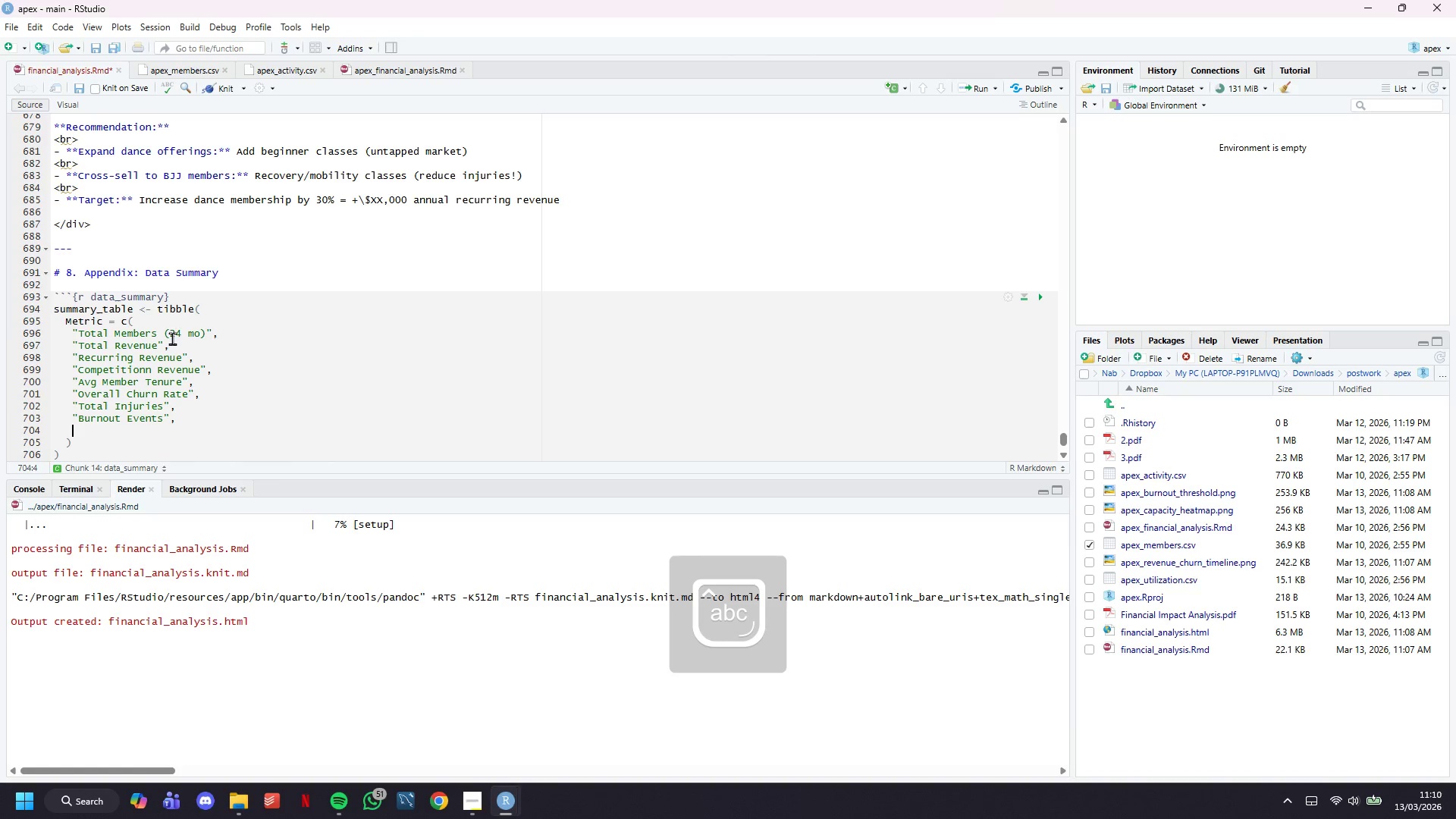 
key(Enter)
 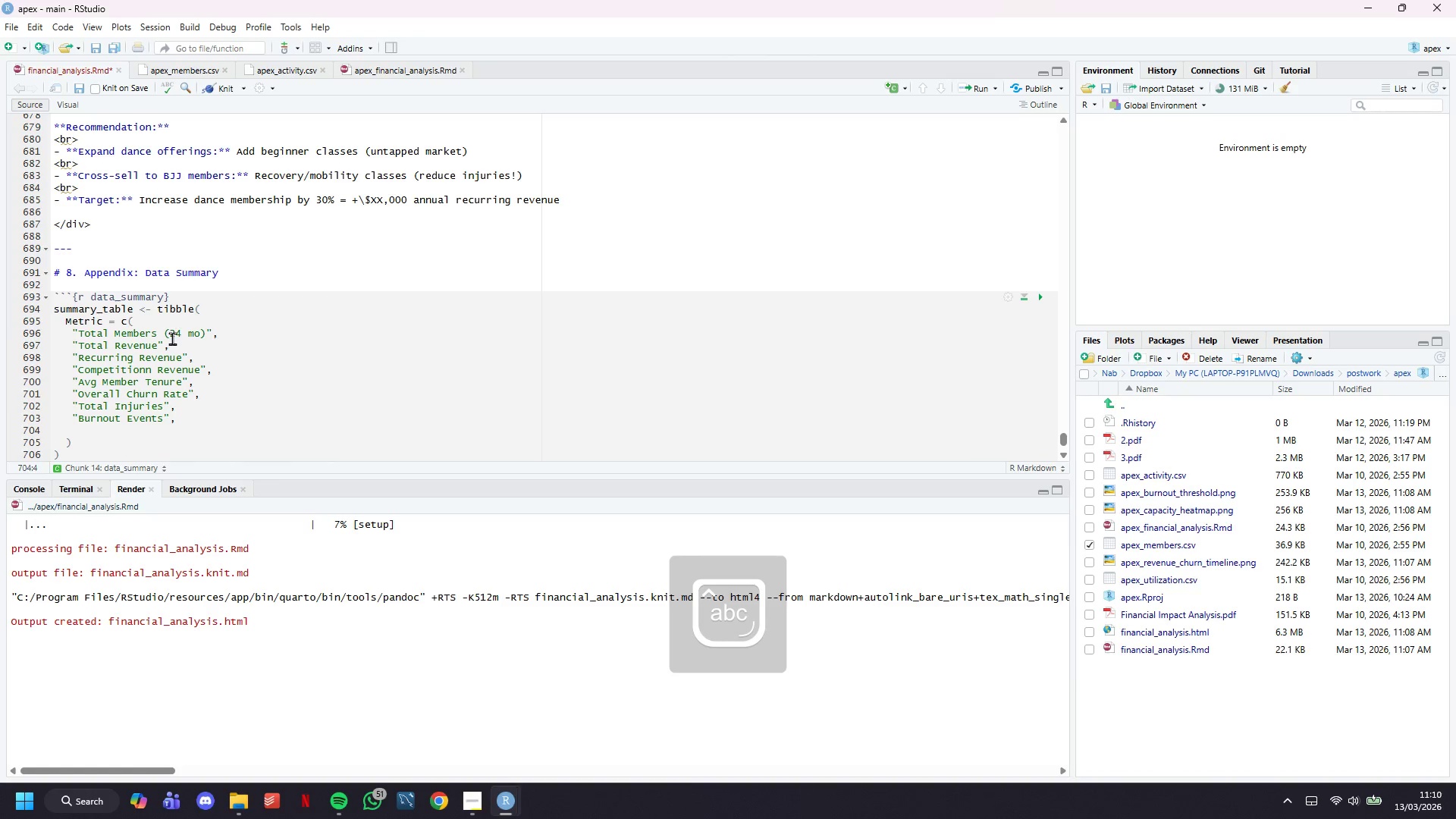 
type(:)
key(Backspace)
type("Peak Facility Utilization)
 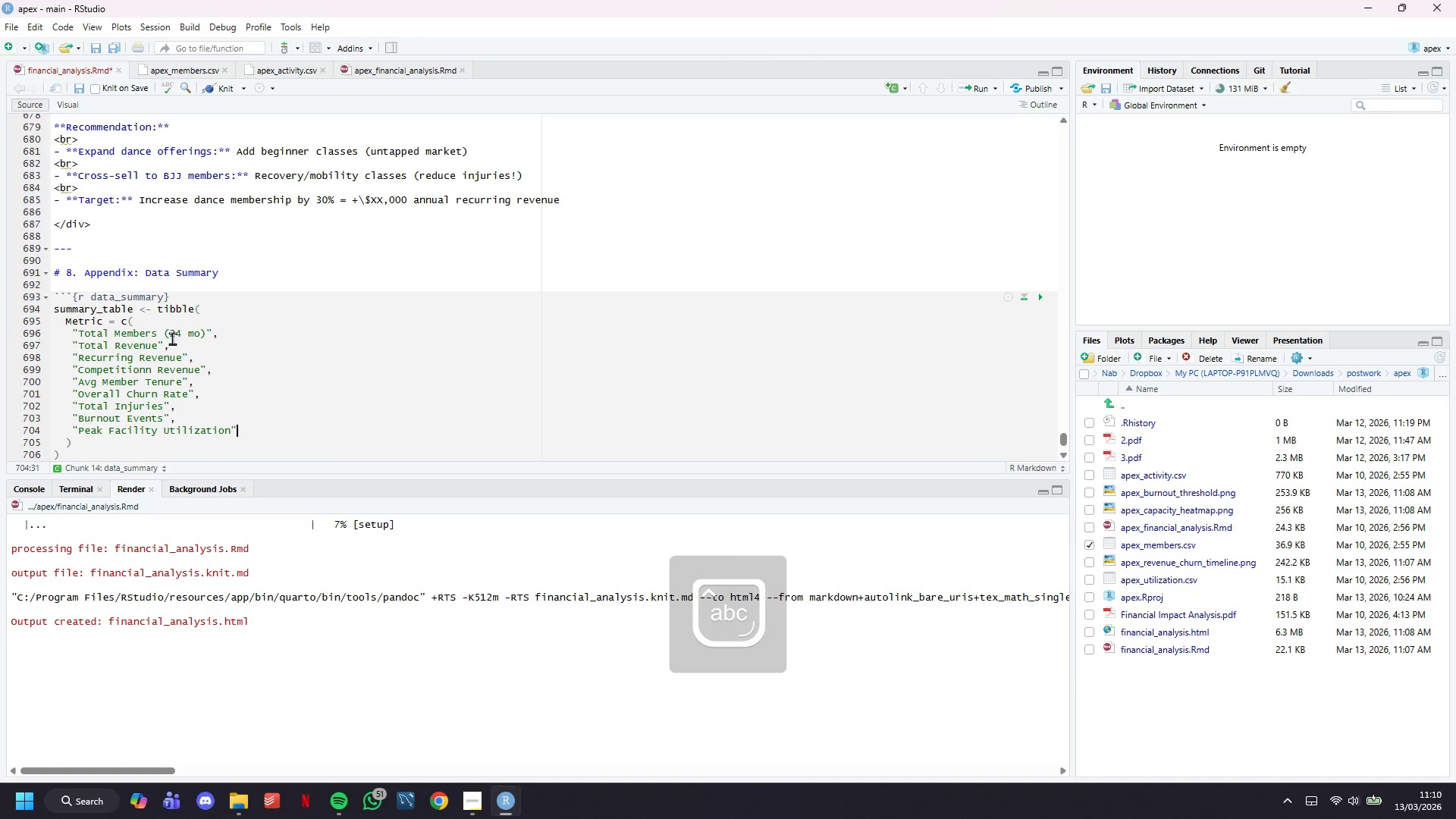 
key(ArrowRight)
 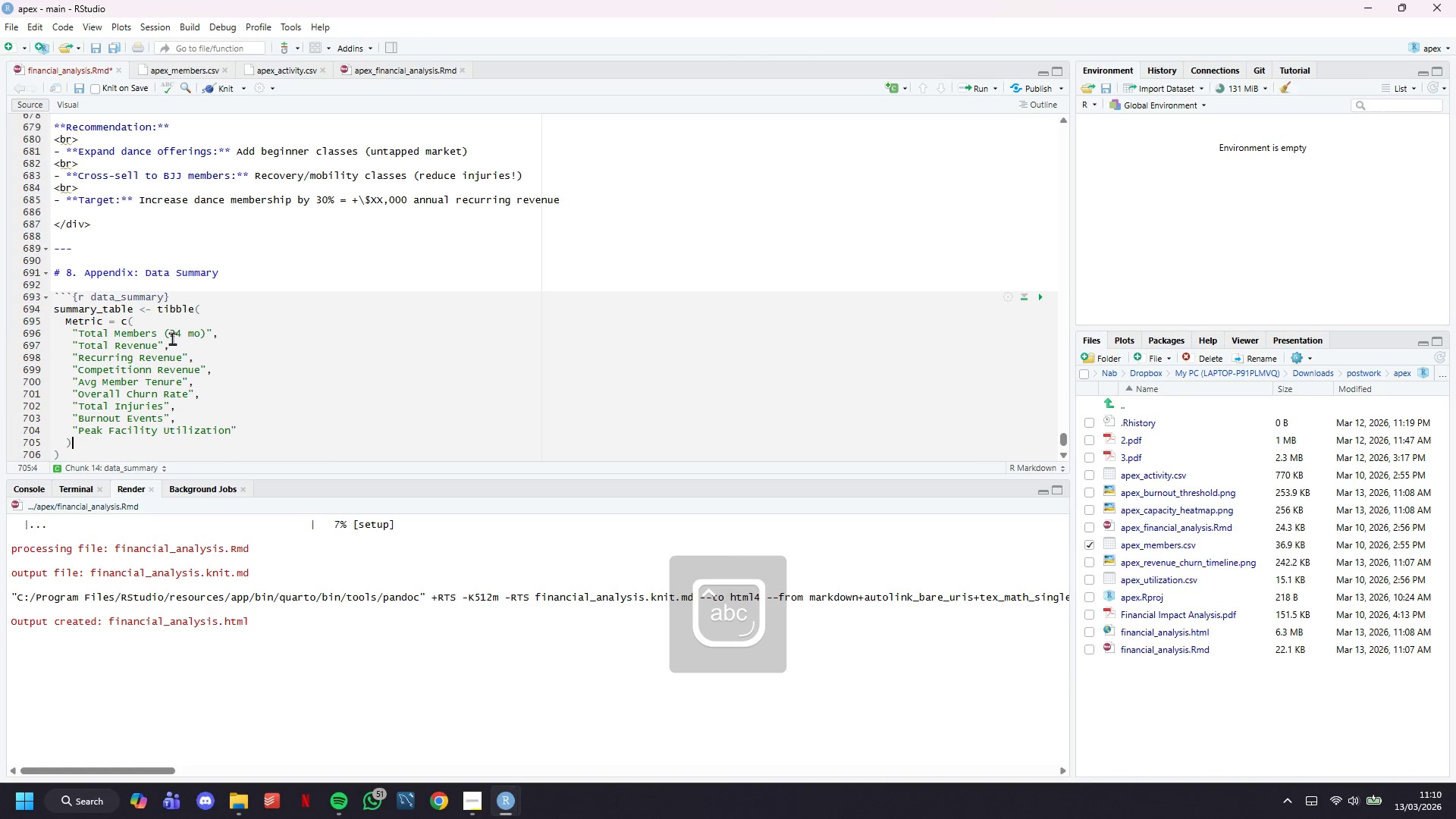 
key(ArrowDown)
 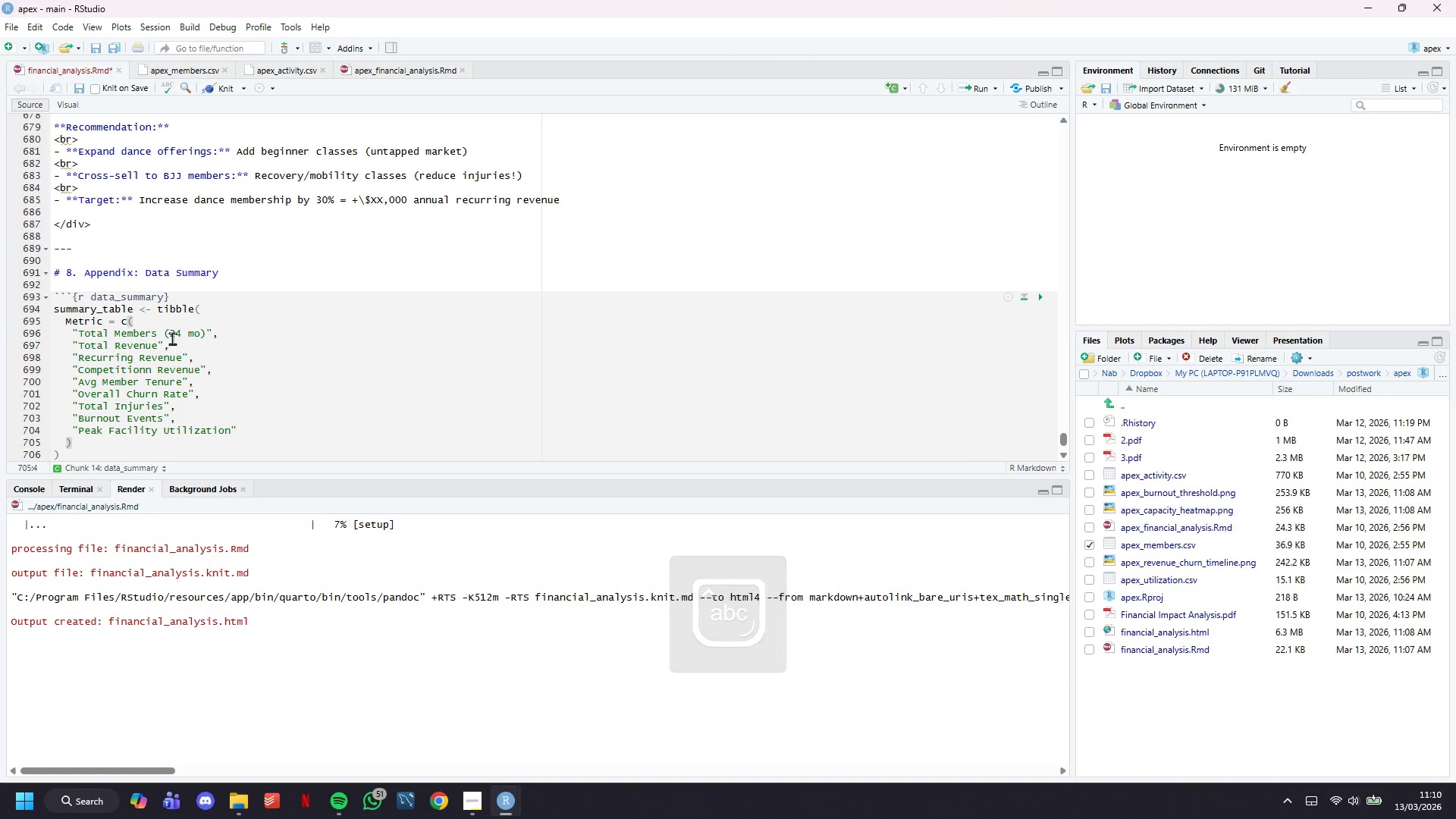 
key(Comma)
 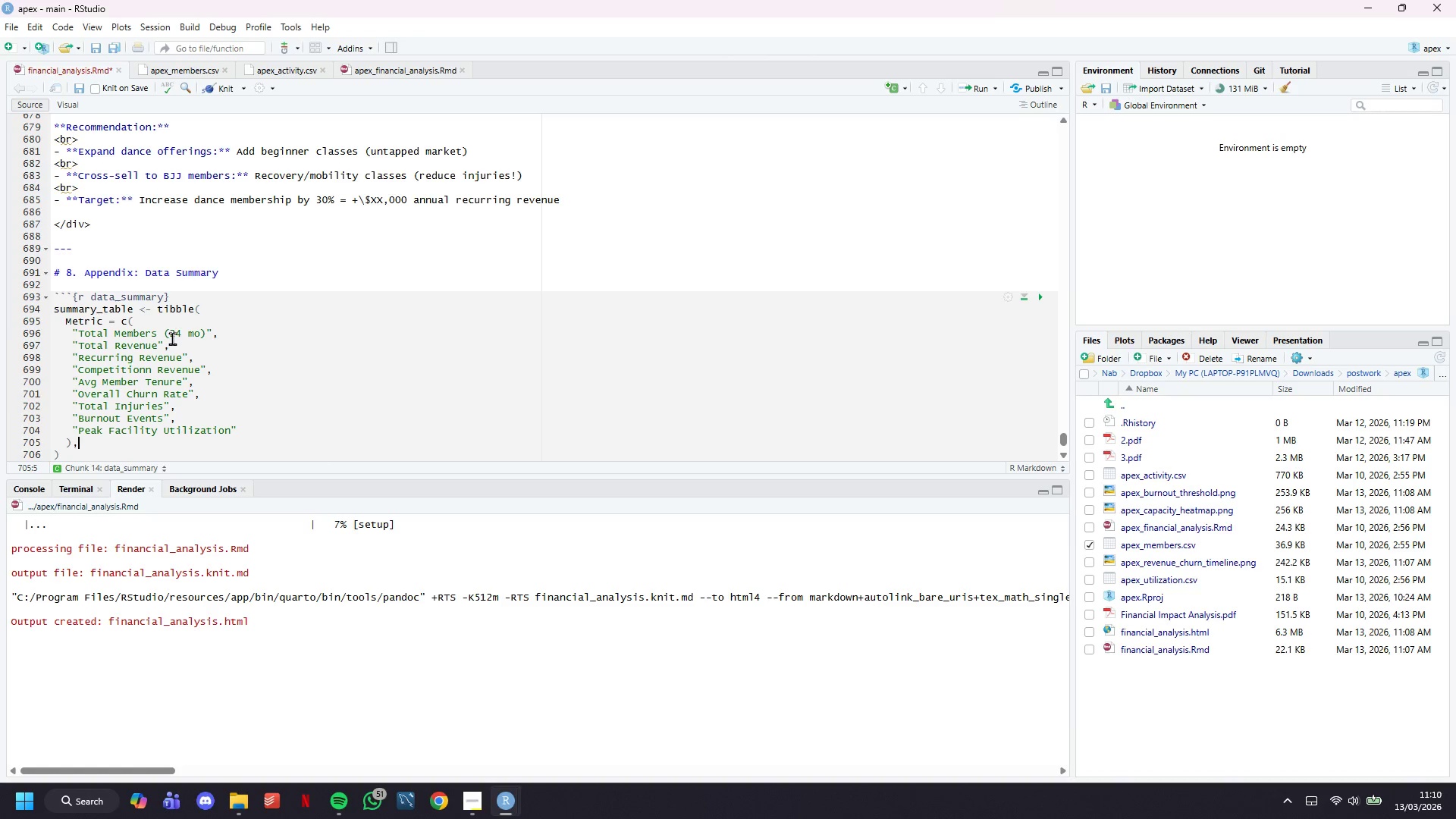 
key(Enter)
 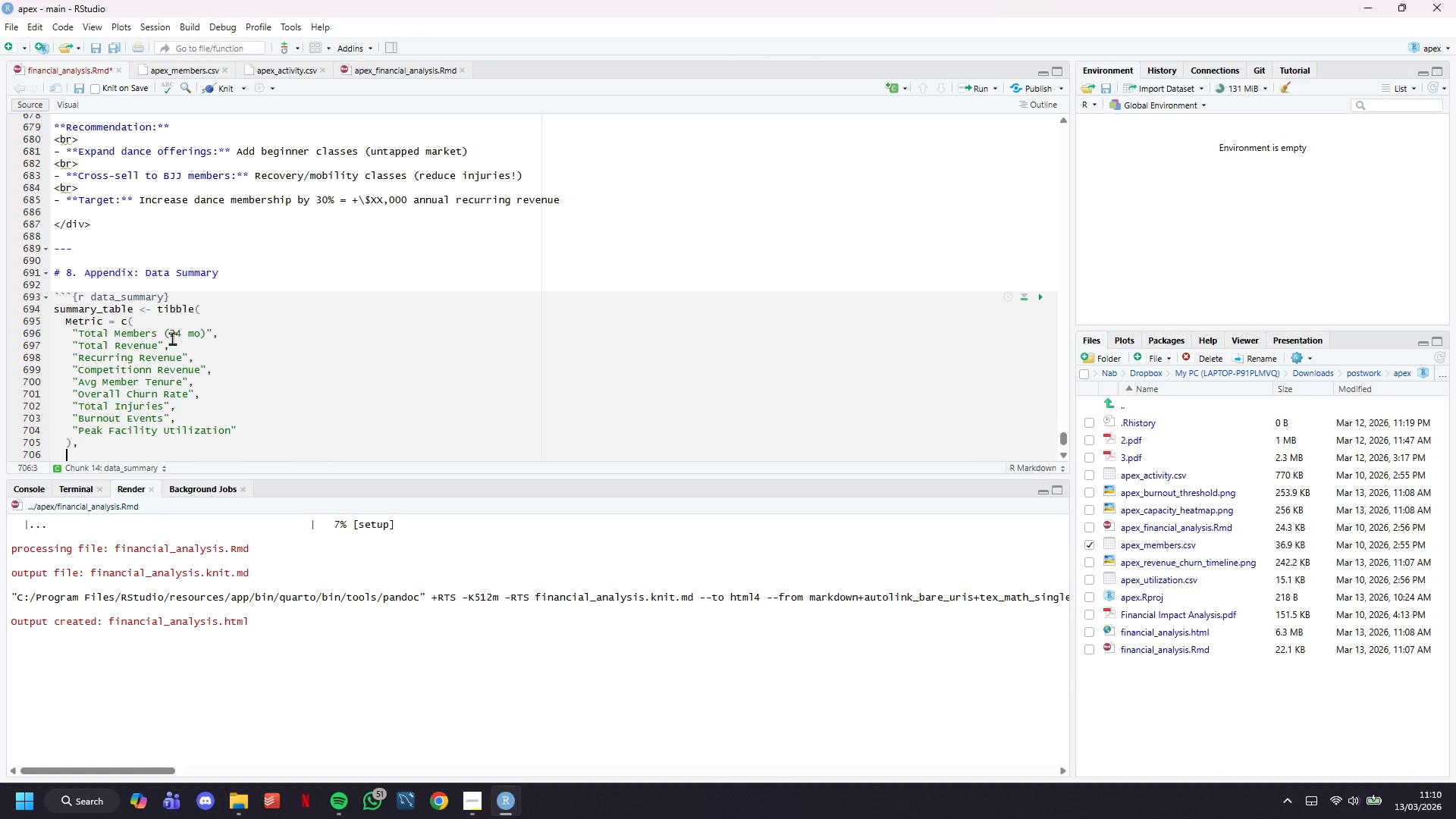 
key(CapsLock)
 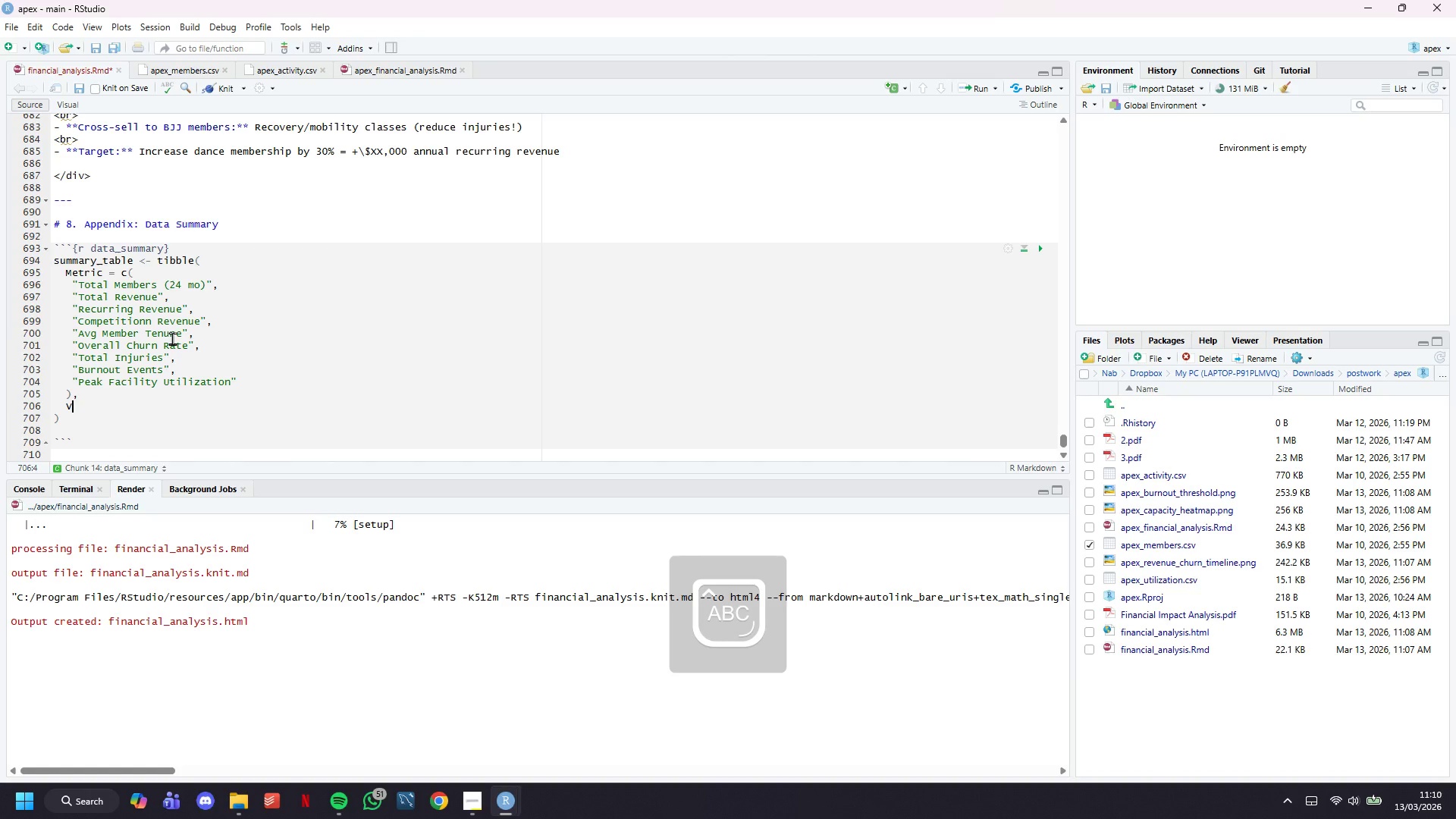 
scroll: coordinate [172, 338], scroll_direction: down, amount: 4.0
 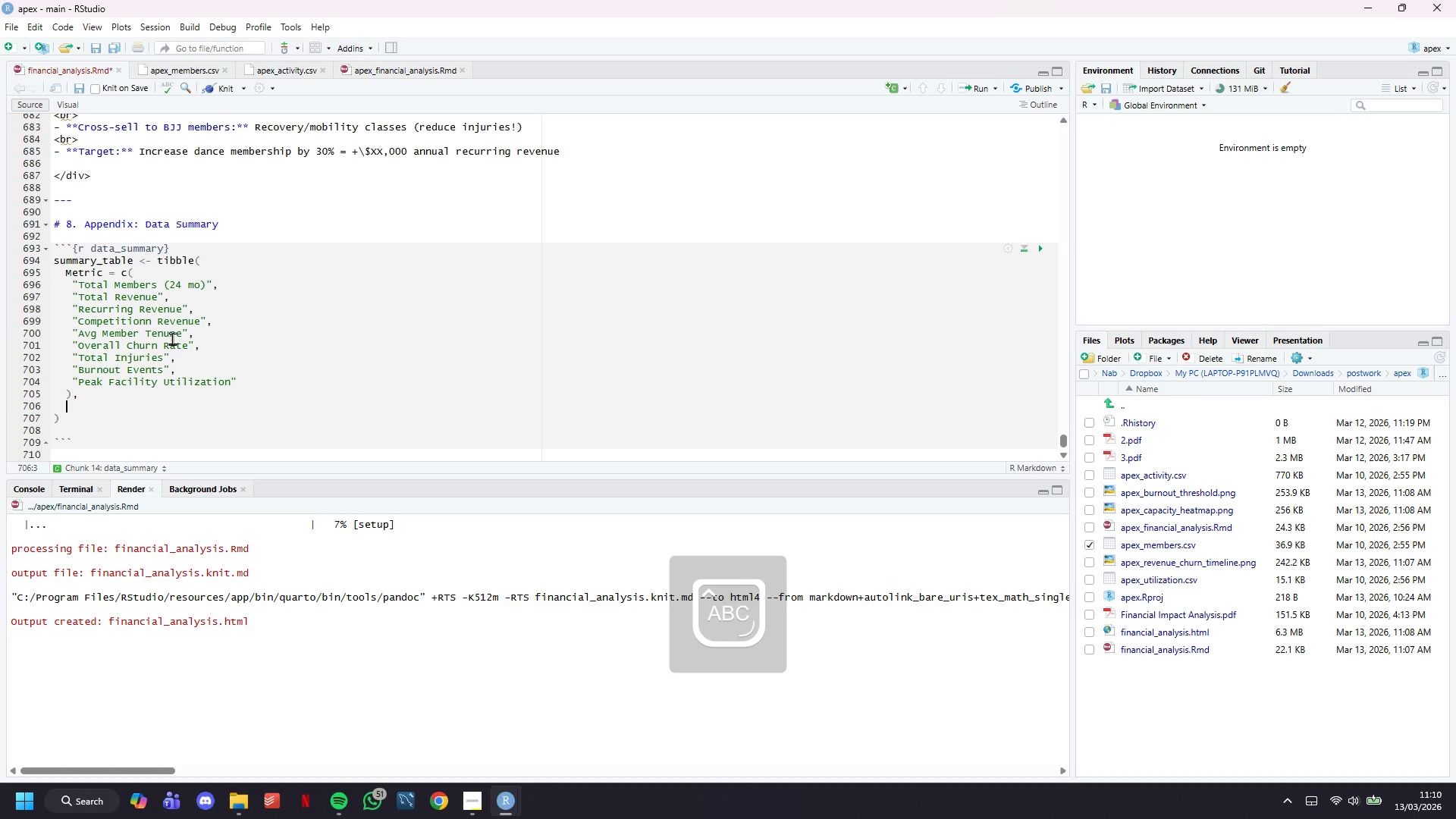 
type(Value = c()
 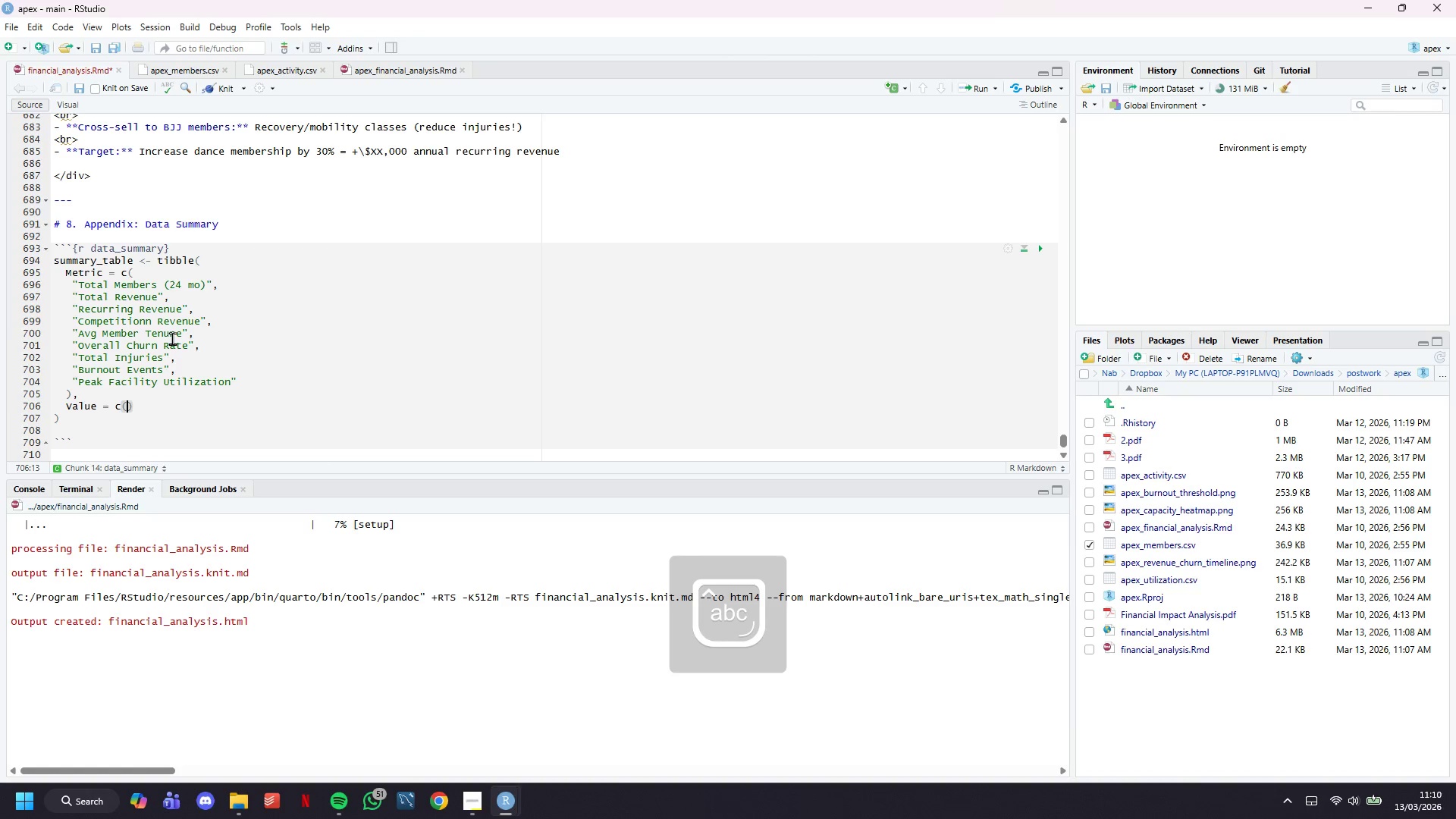 
key(Enter)
 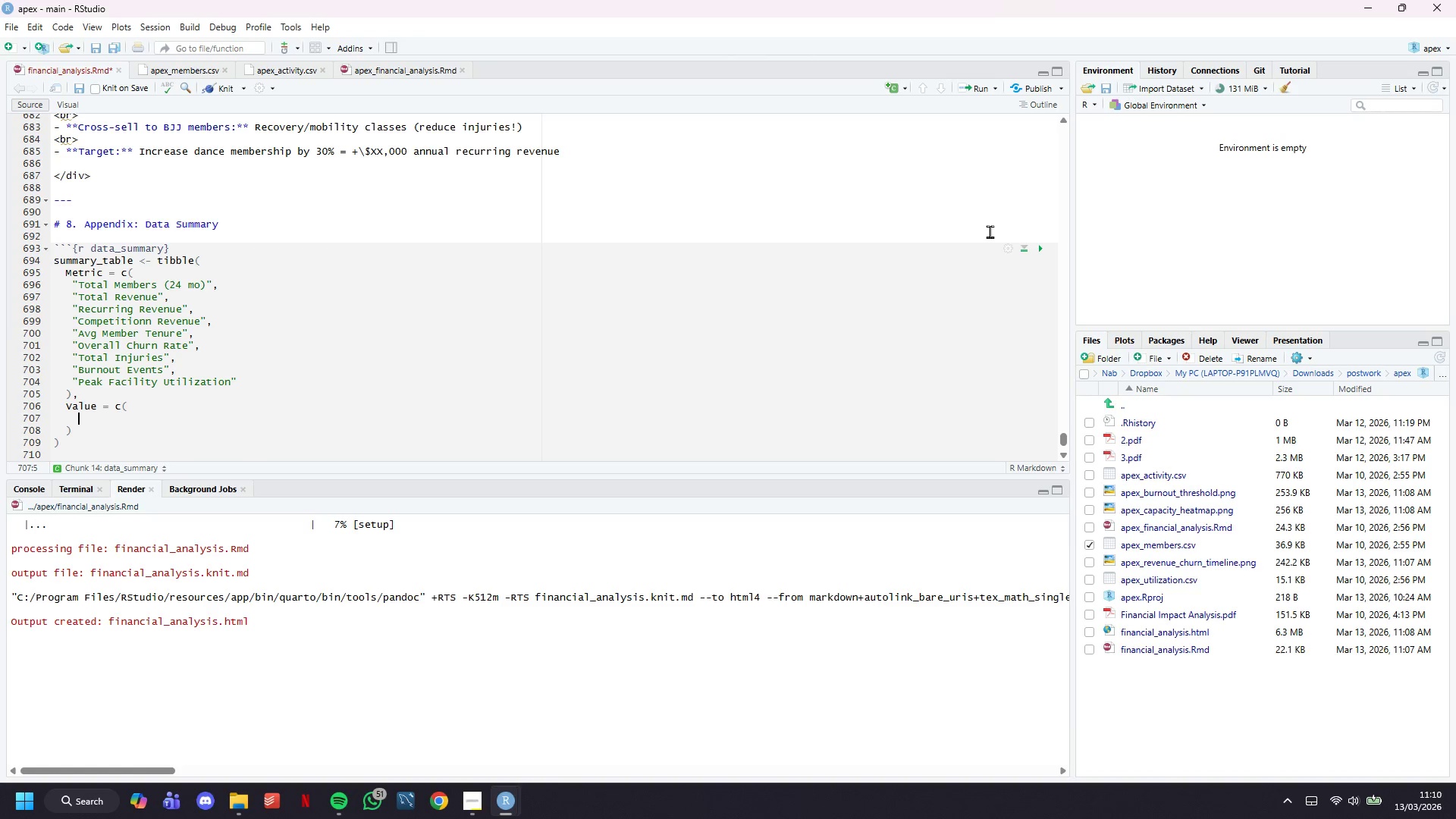 
scroll: coordinate [1000, 233], scroll_direction: down, amount: 4.0
 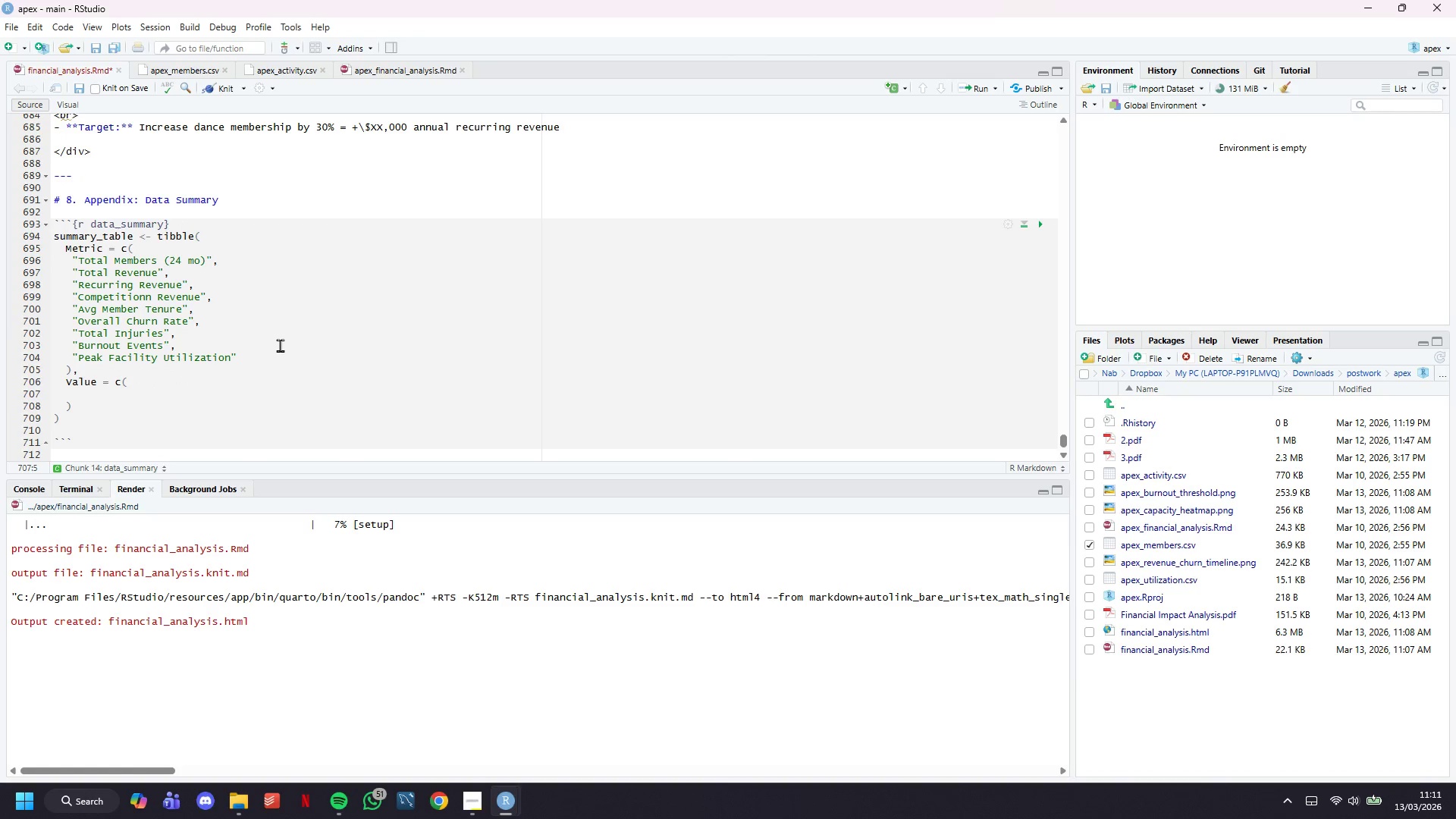 
type(sprintf("%)
 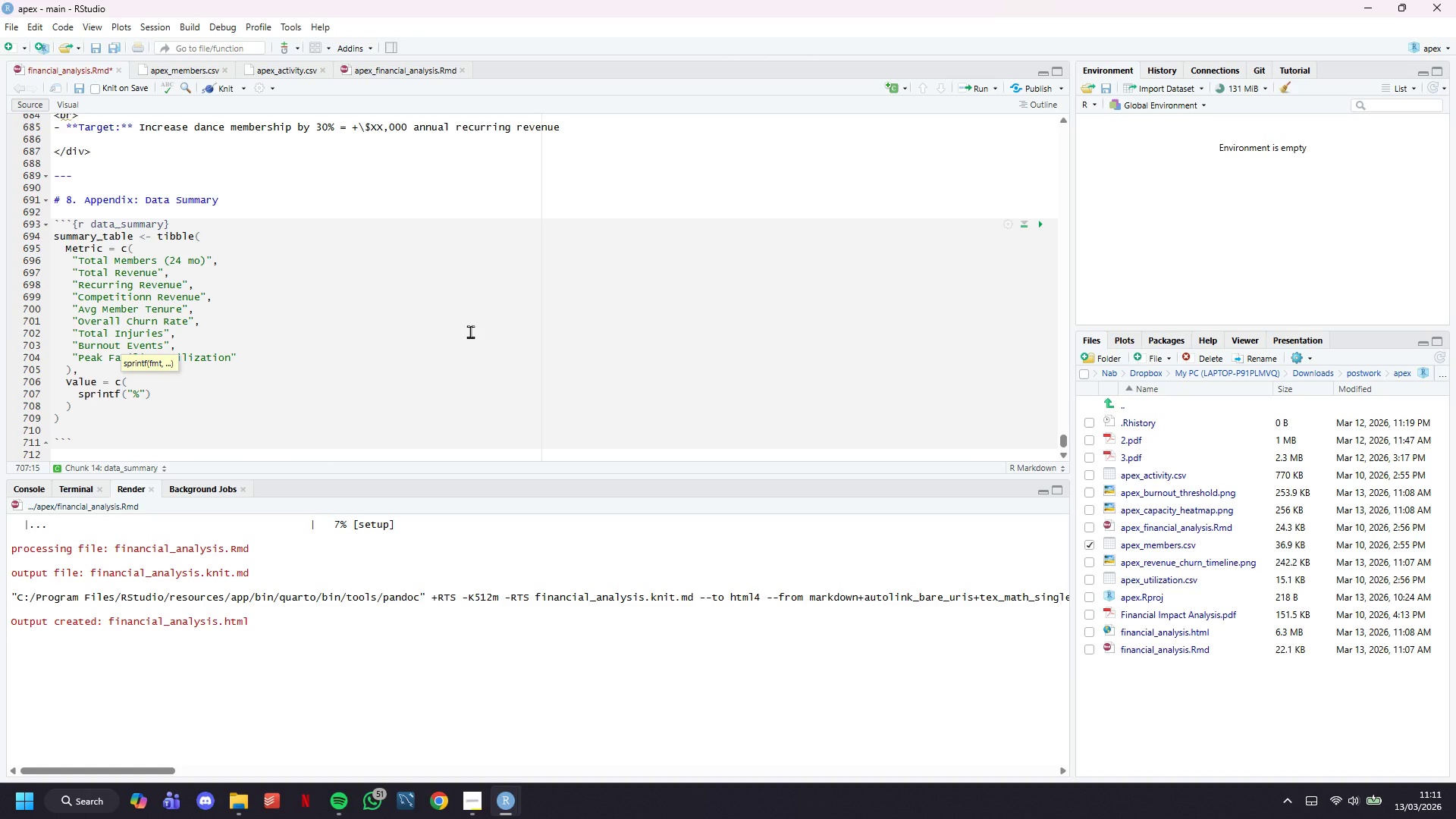 
key(D)
 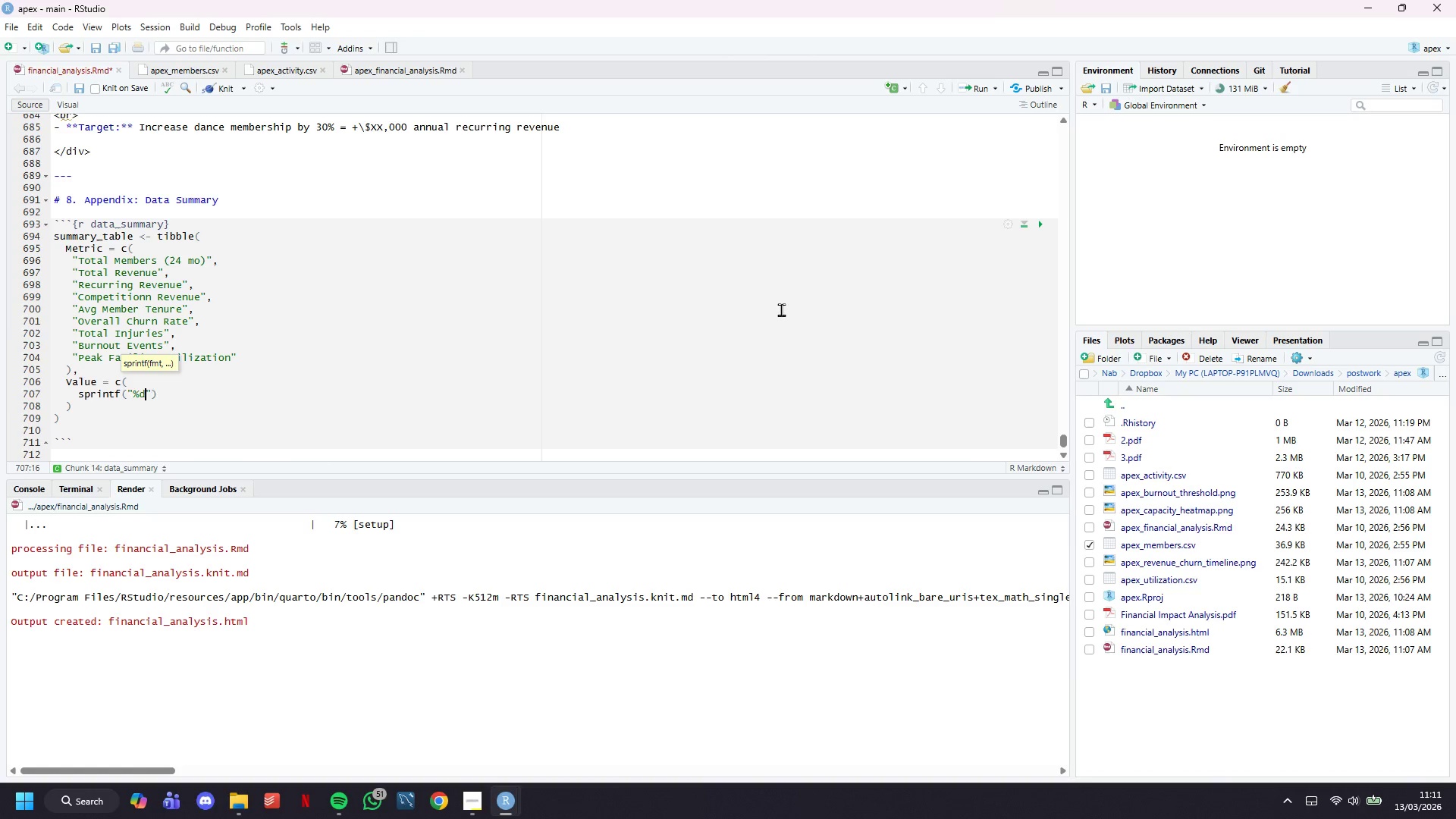 
key(ArrowRight)
 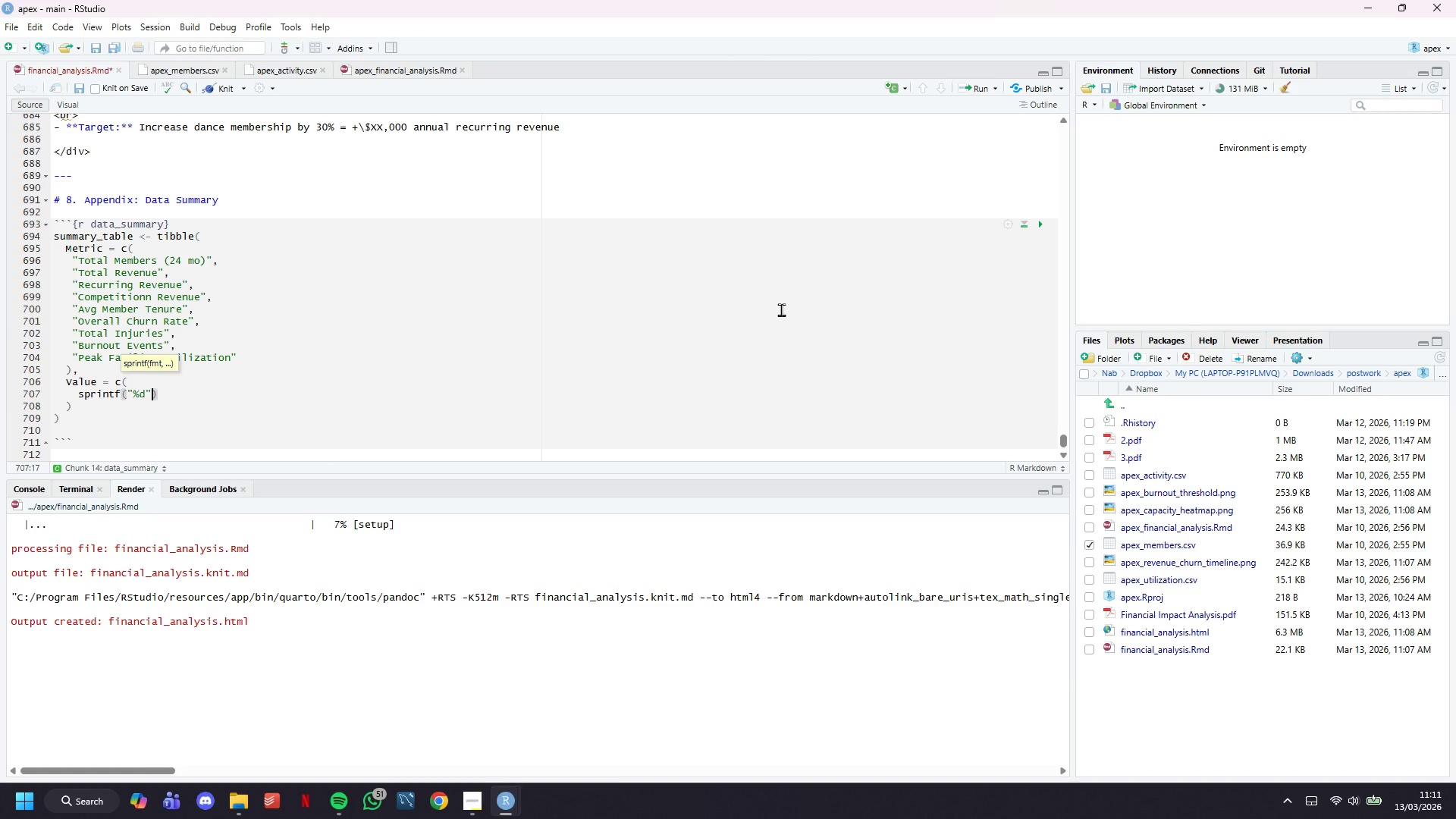 
type(, nrow(members)
 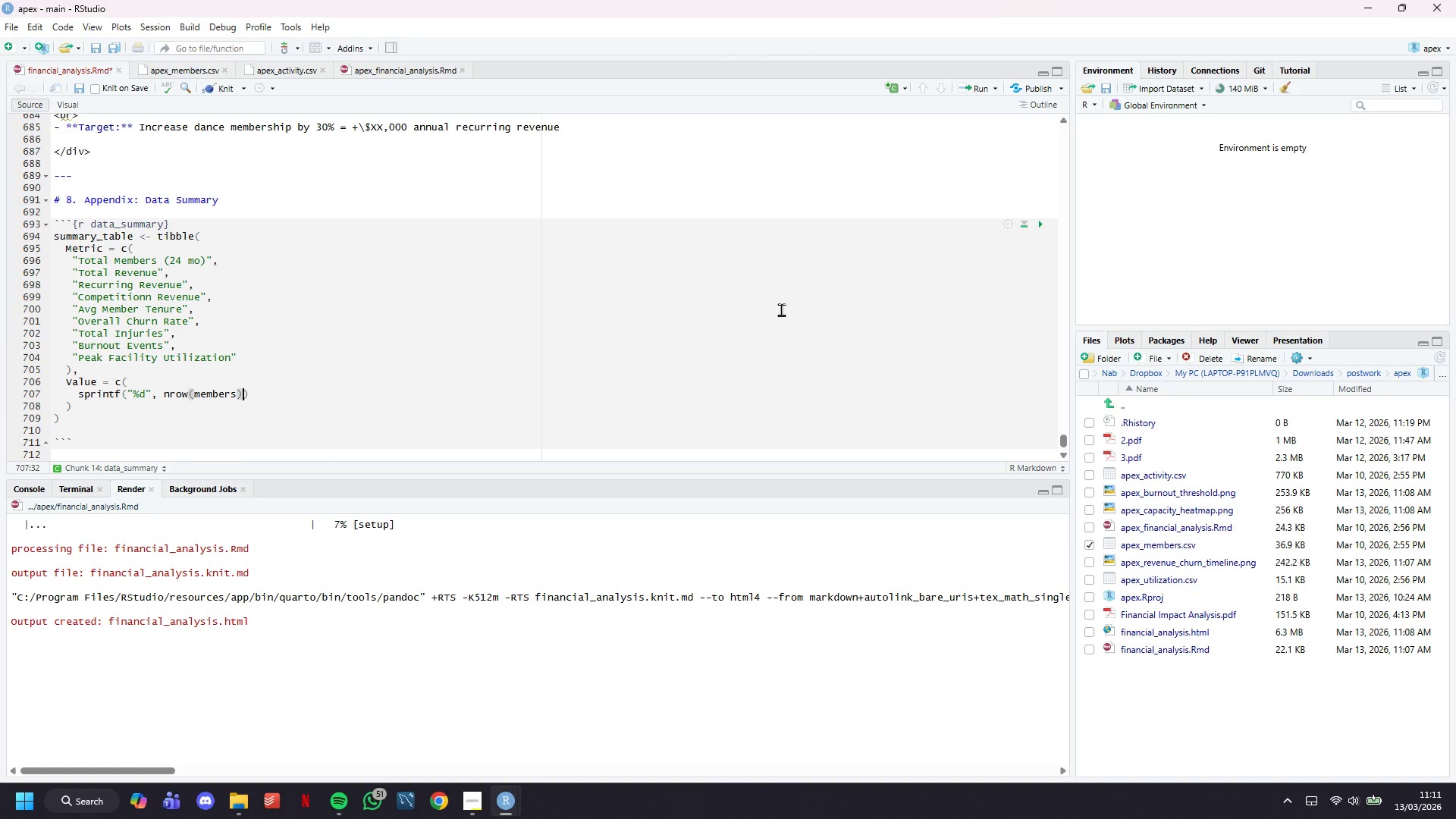 
 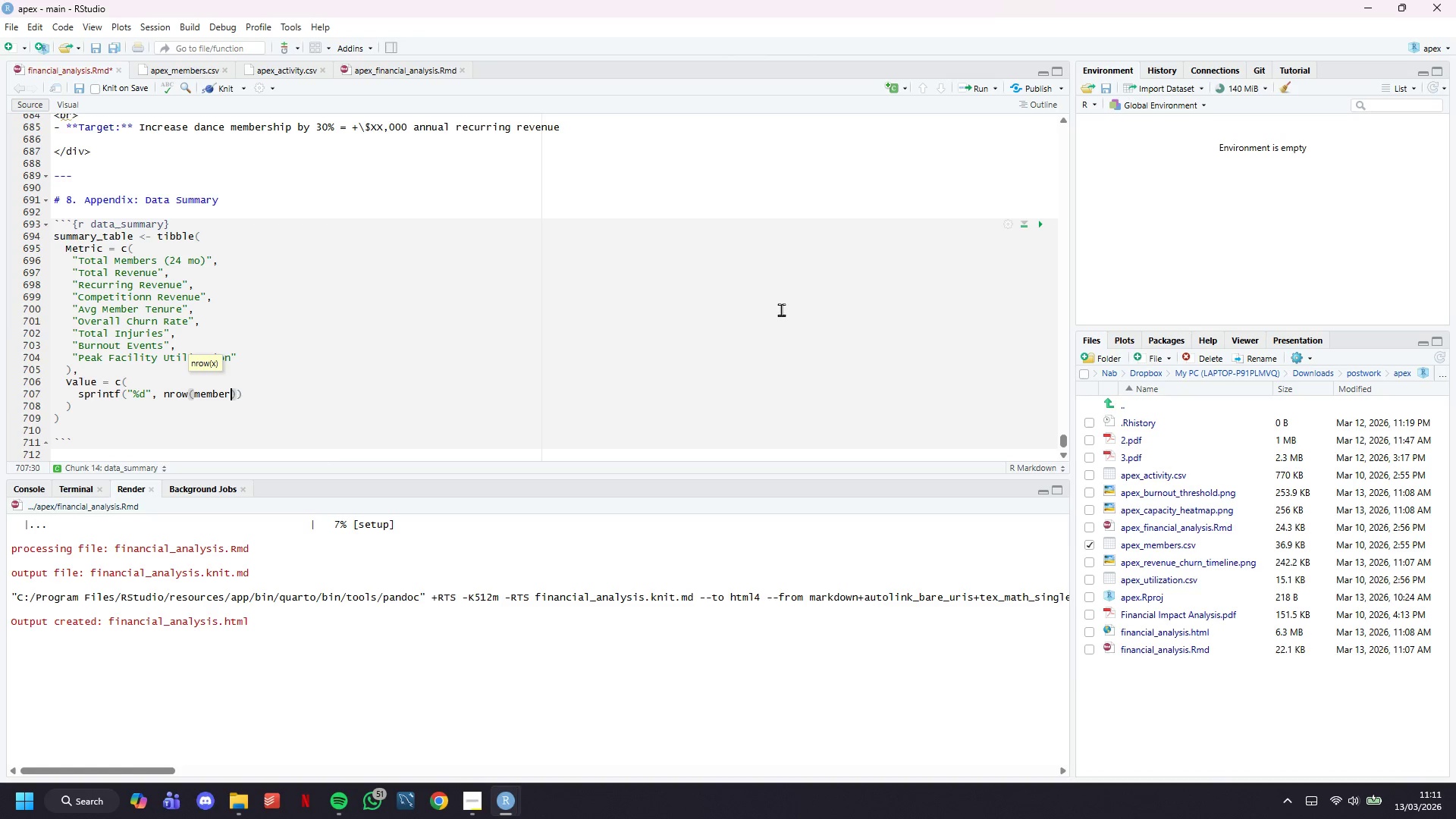 
key(ArrowRight)
 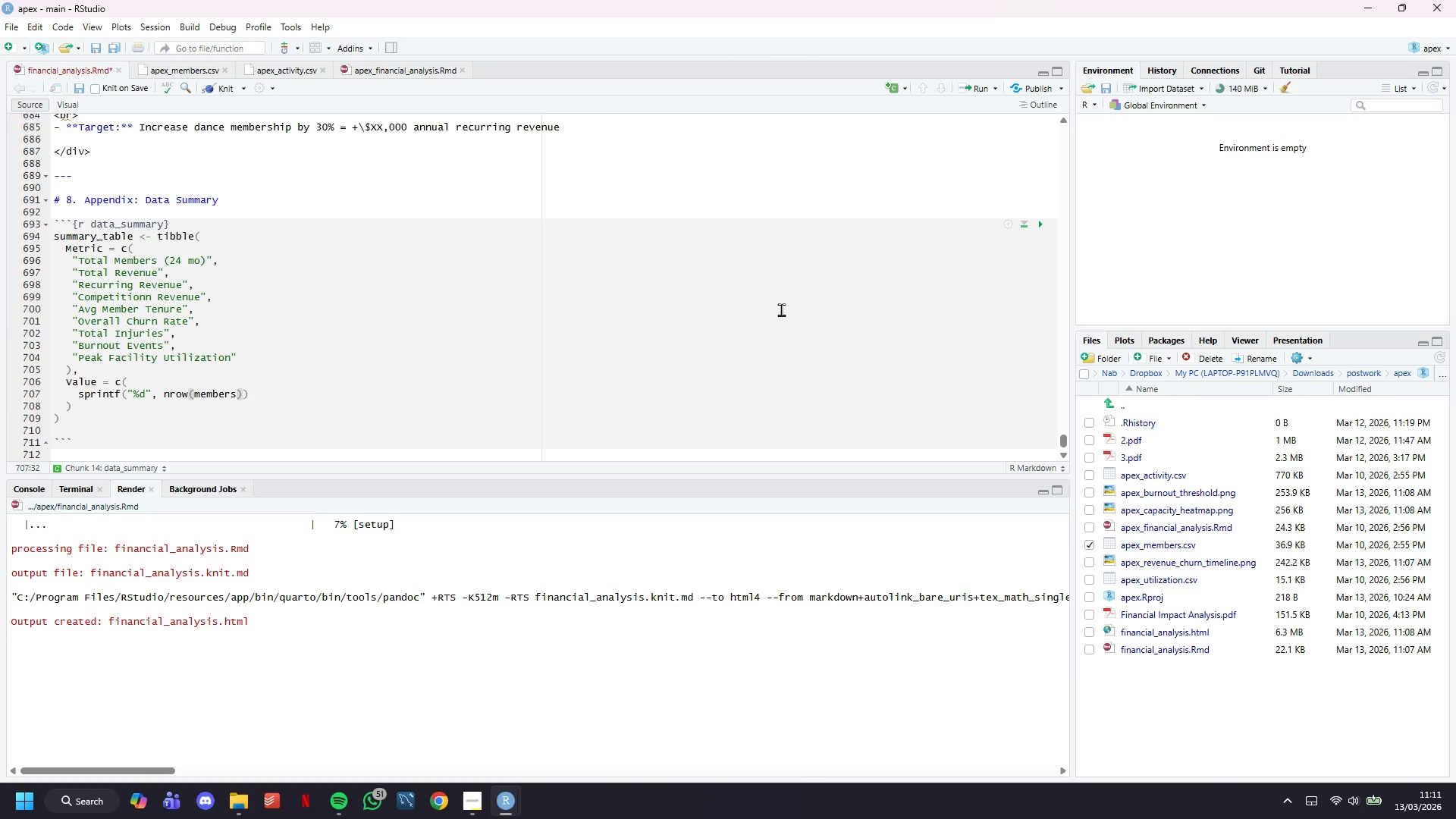 
key(ArrowRight)
 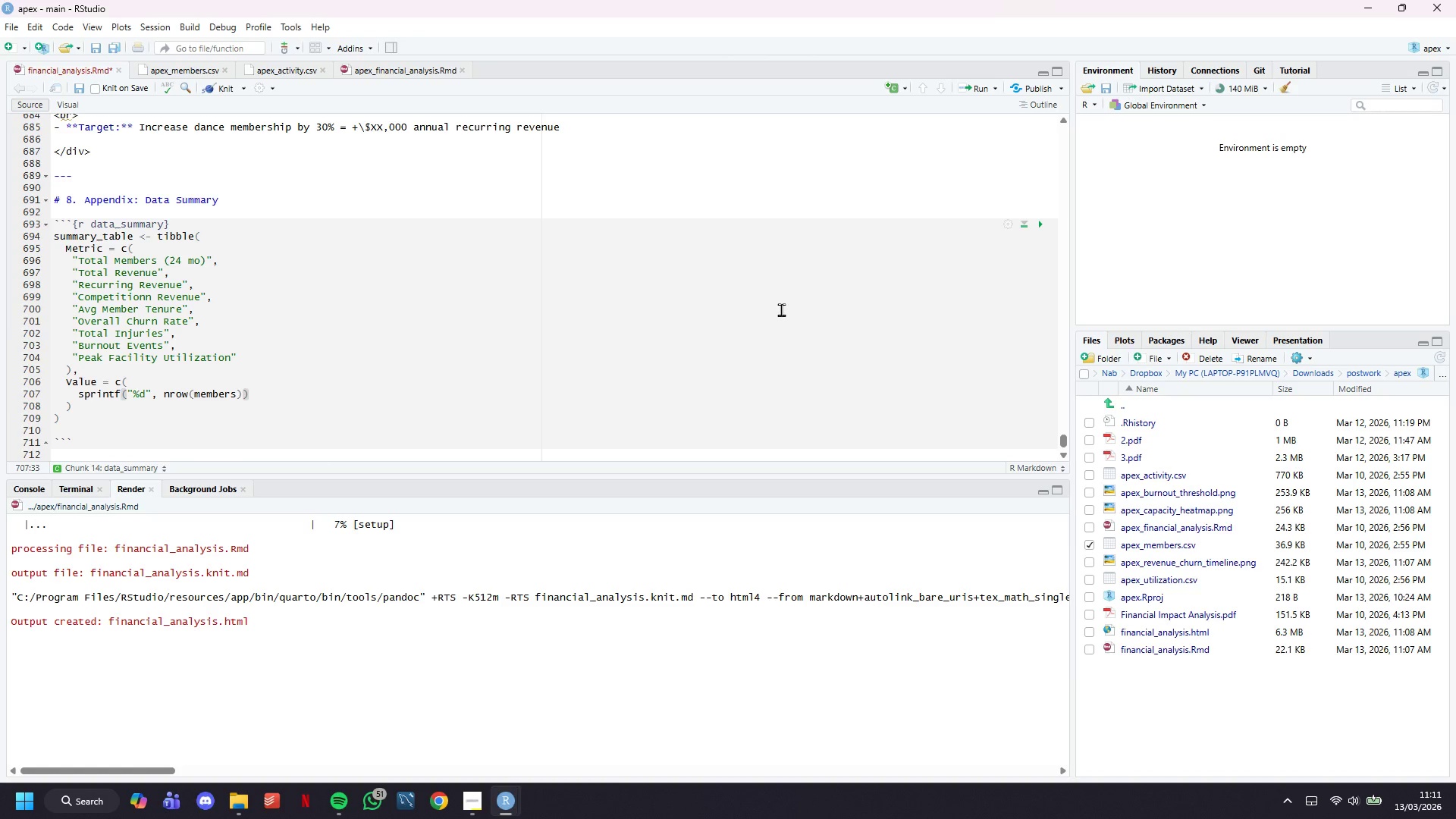 
key(Comma)
 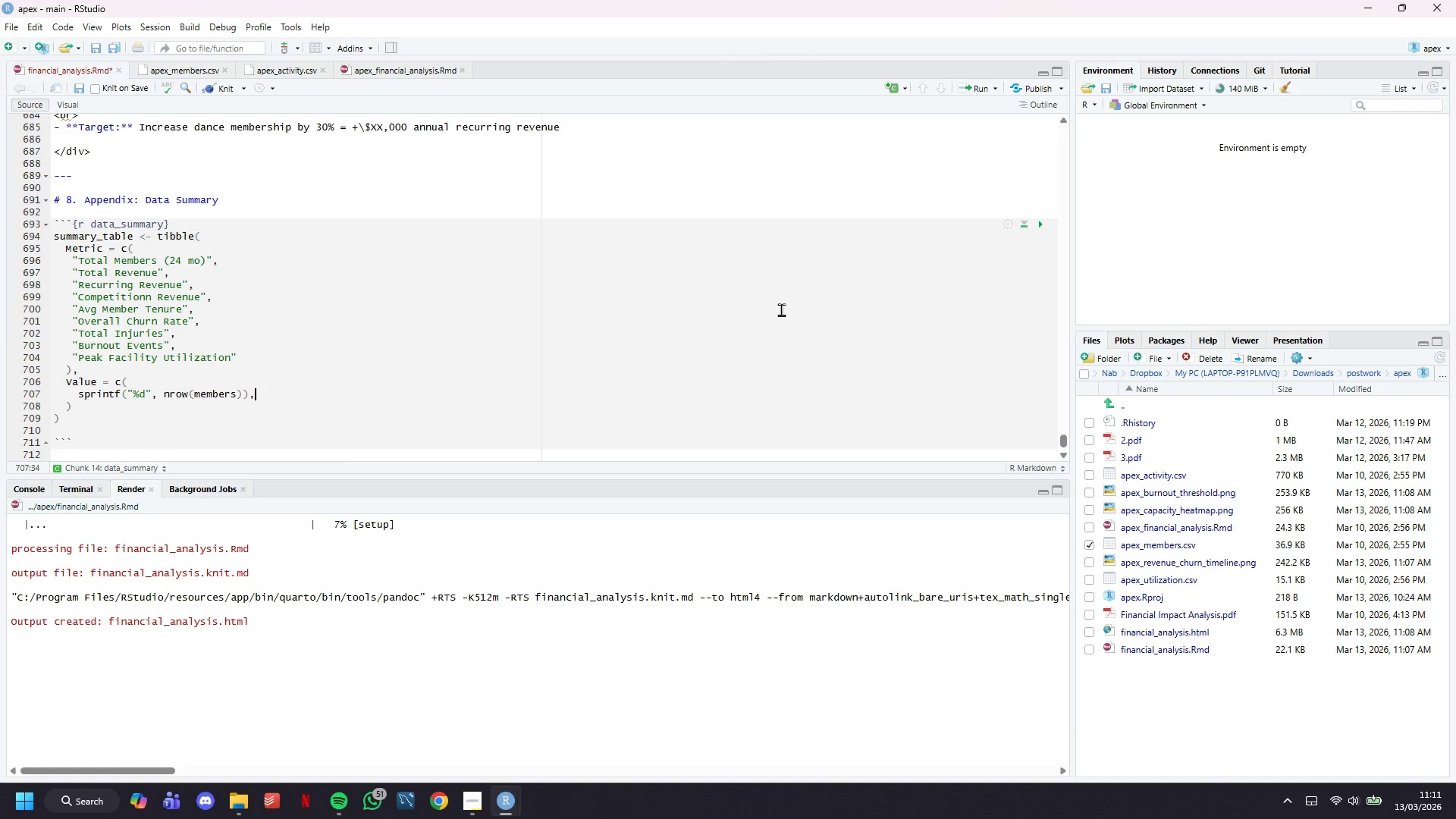 
key(Enter)
 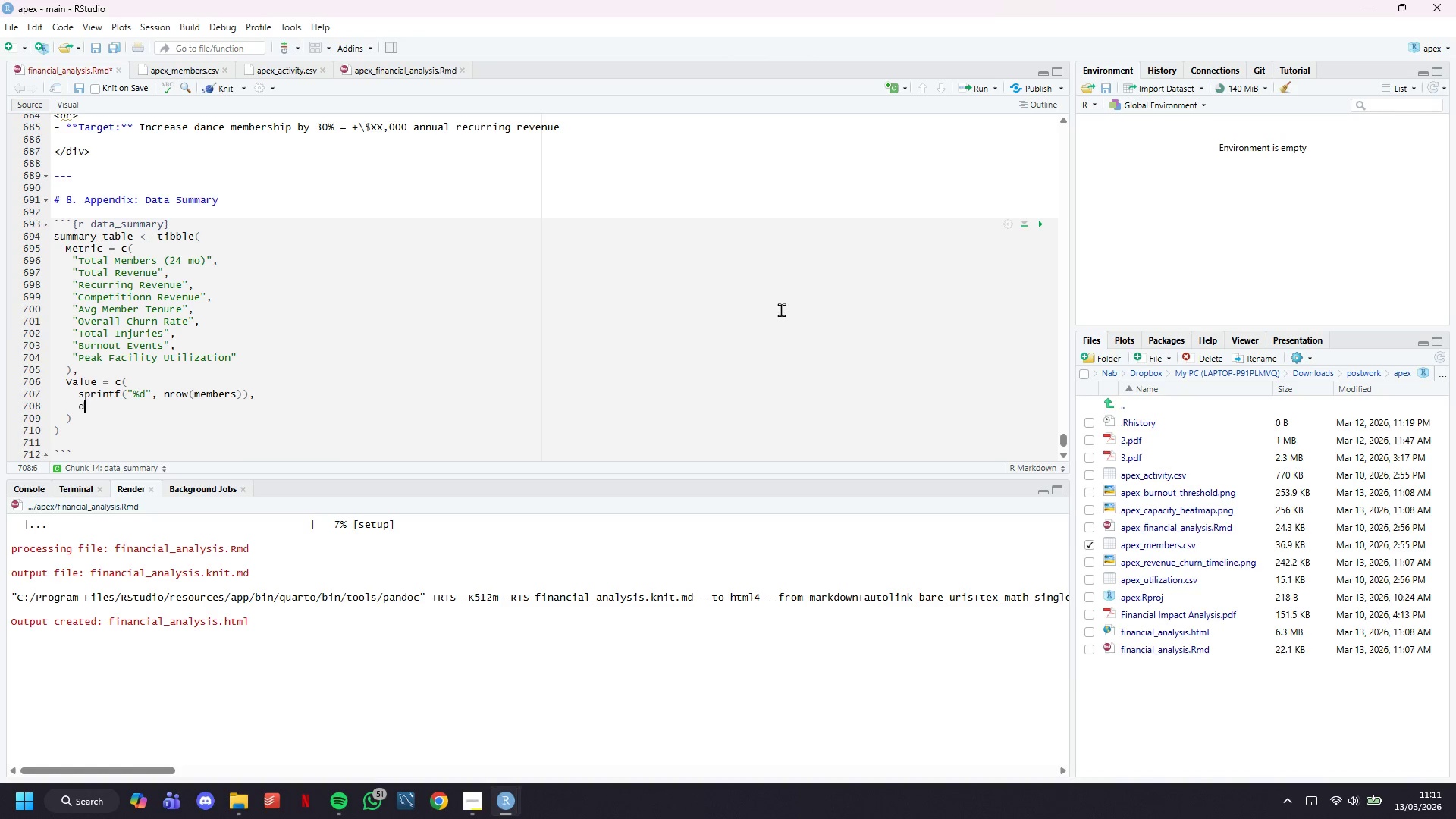 
type(dollar(revenue_summary)
 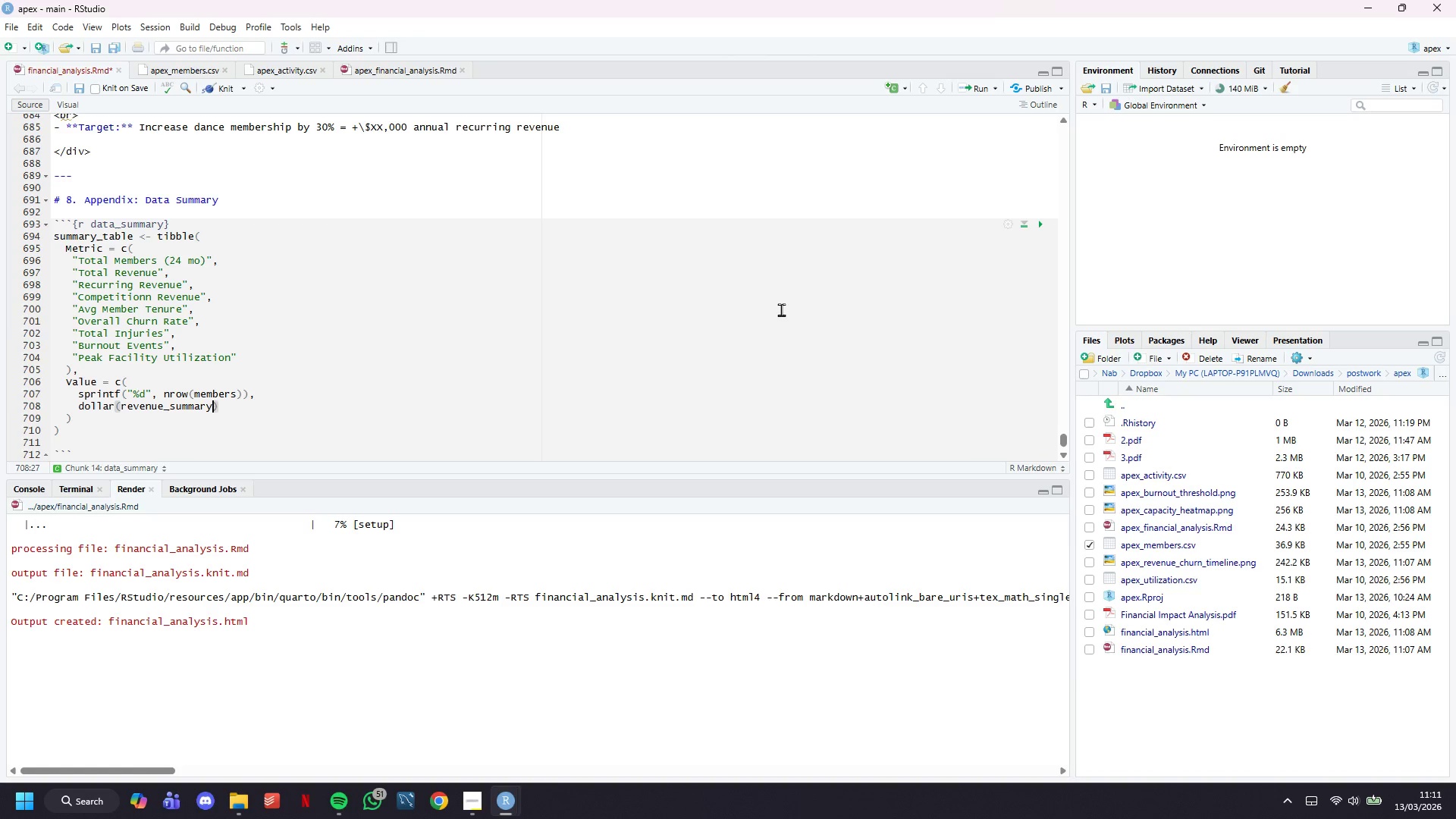 
type($total_revenue)
 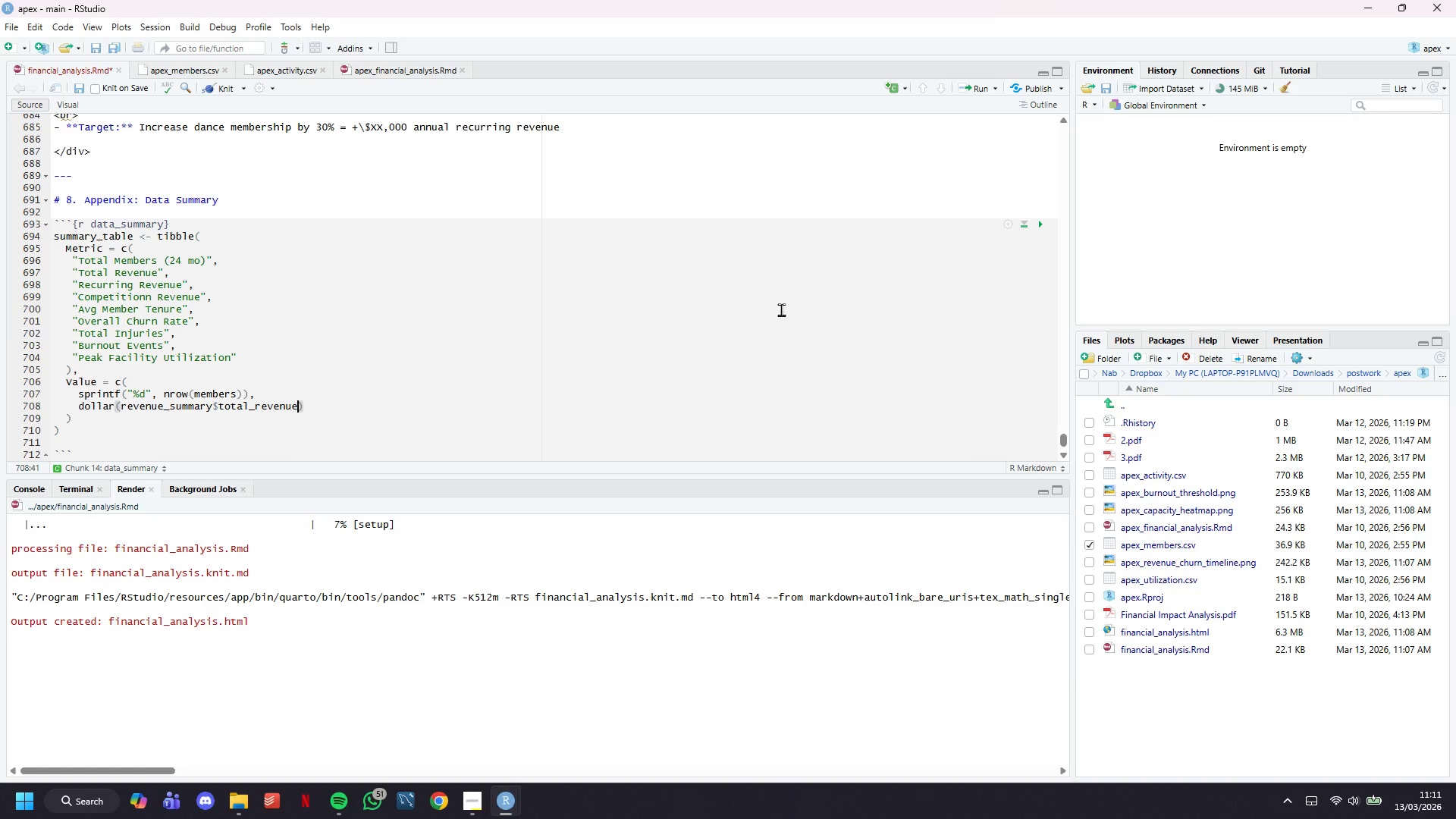 
key(ArrowRight)
 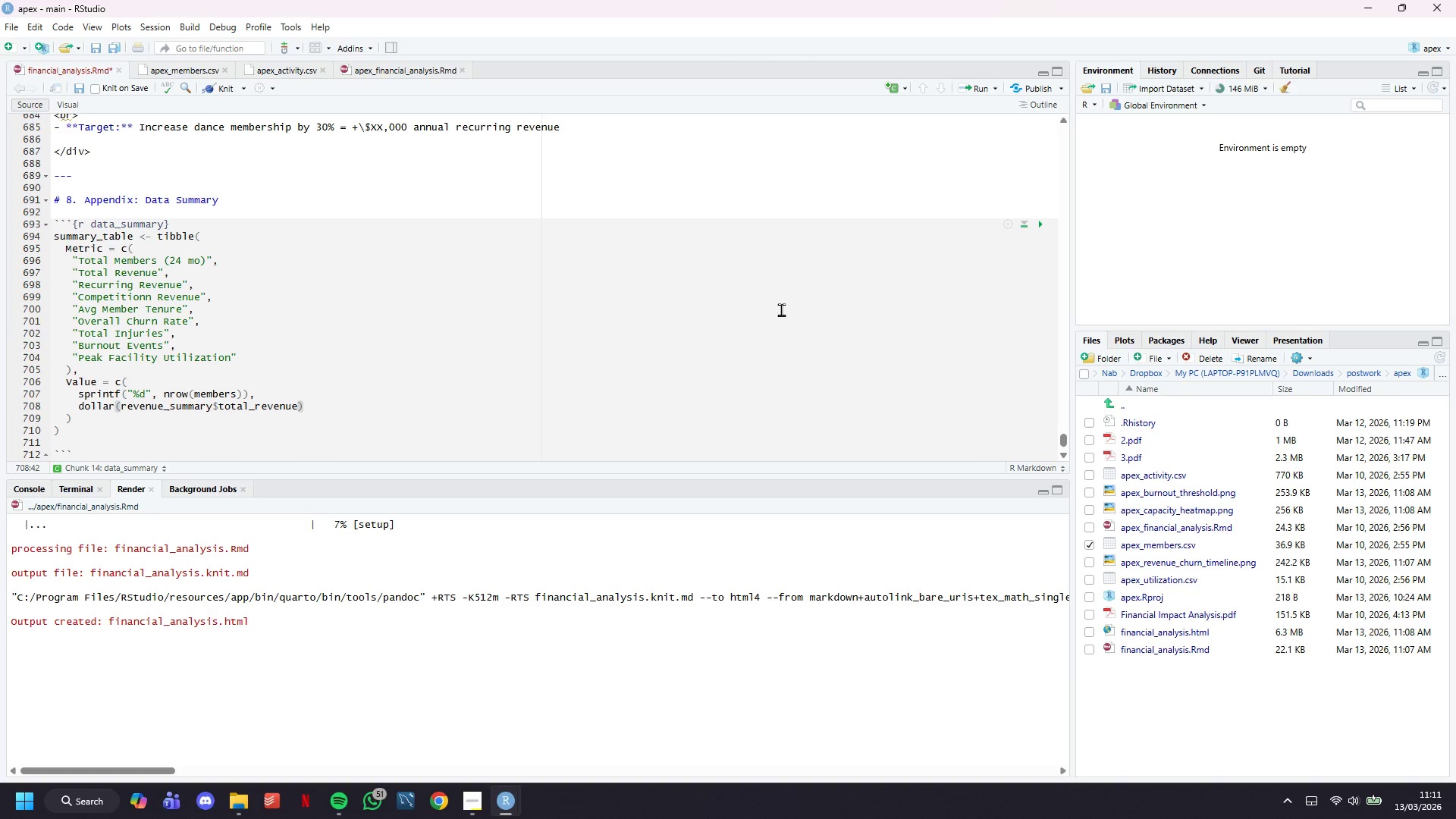 
key(Comma)
 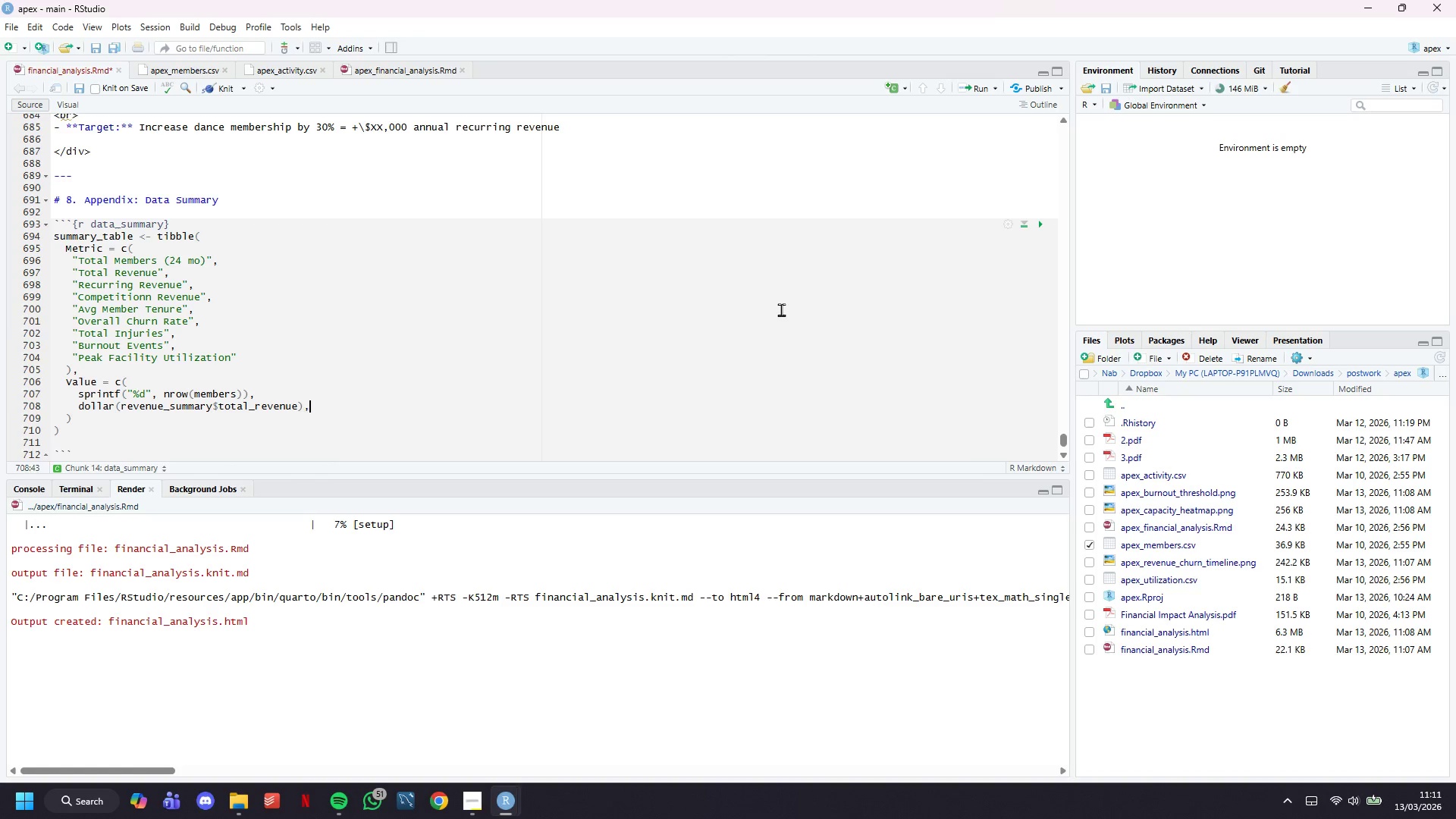 
key(Enter)
 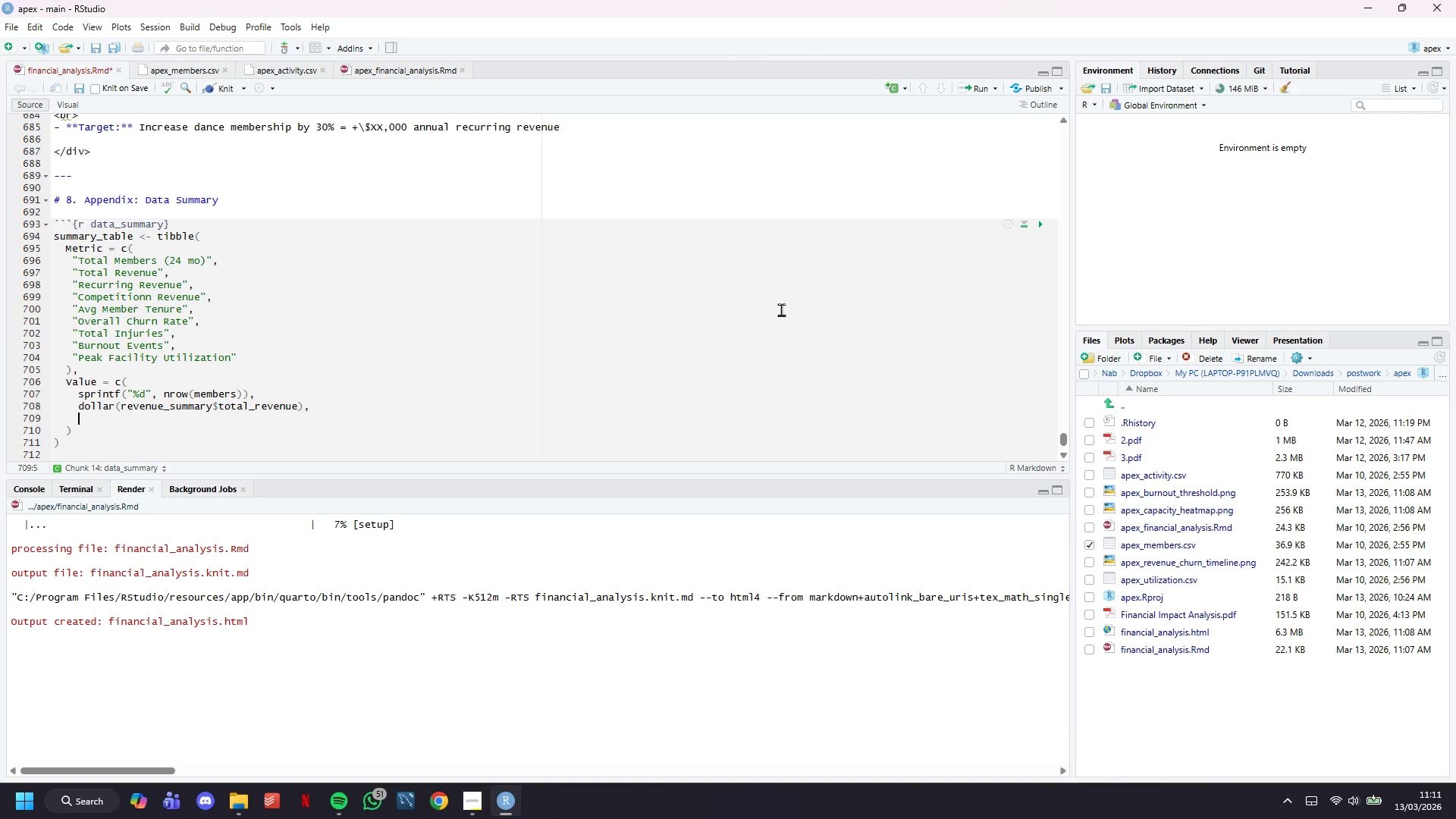 
type(dollar(revenue_summary$base_membership)
 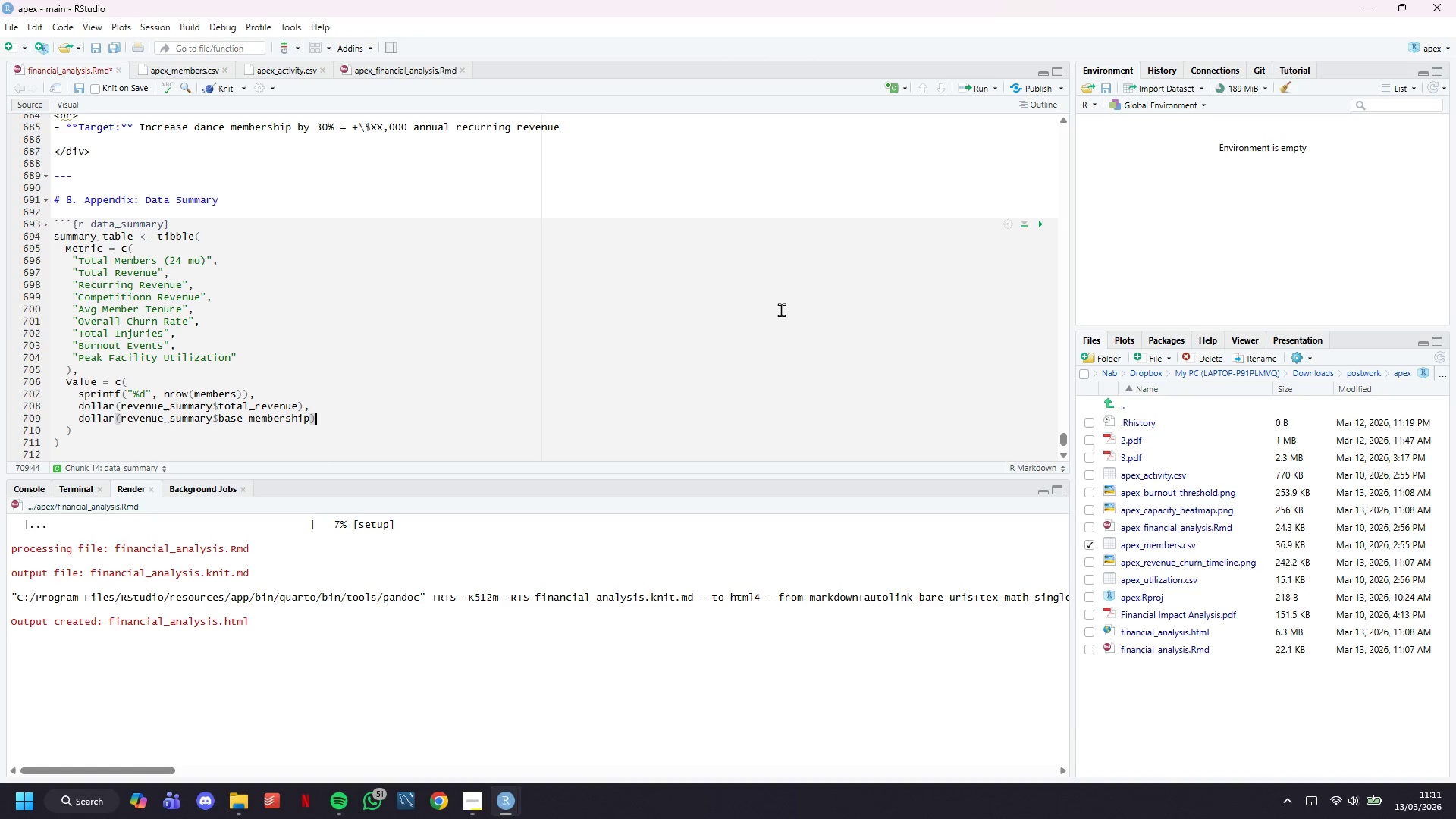 
 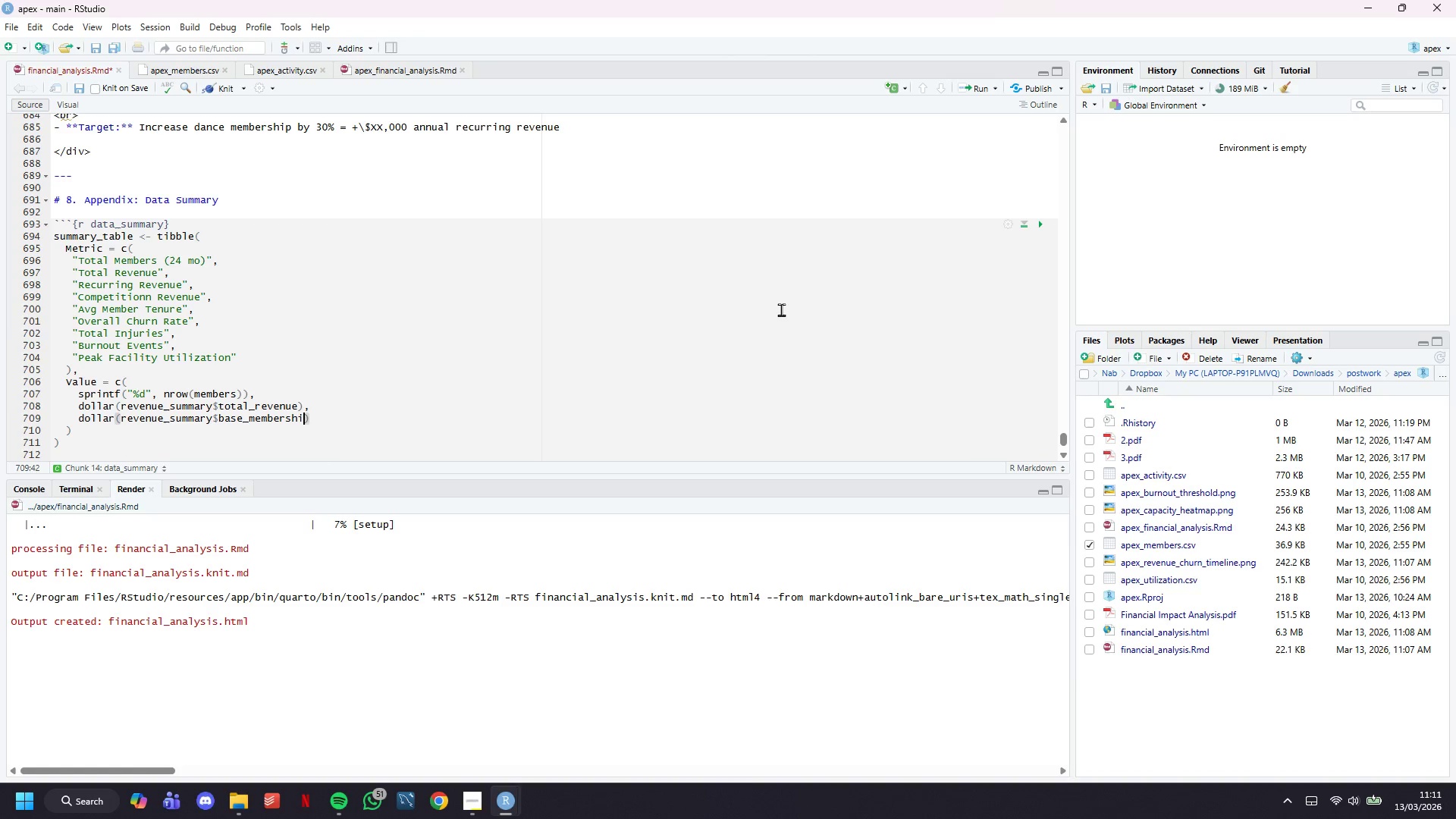 
key(ArrowRight)
 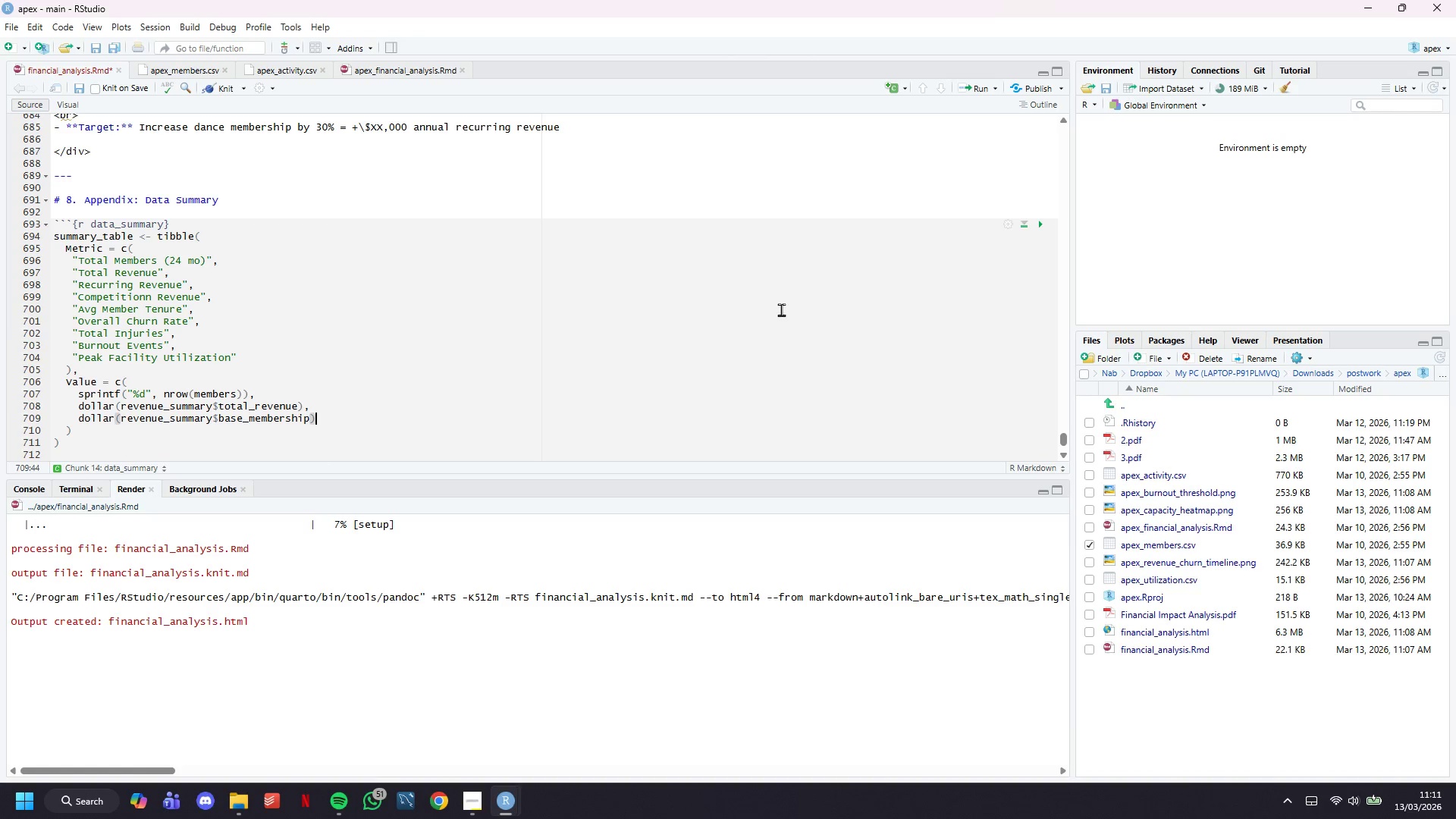 
key(Comma)
 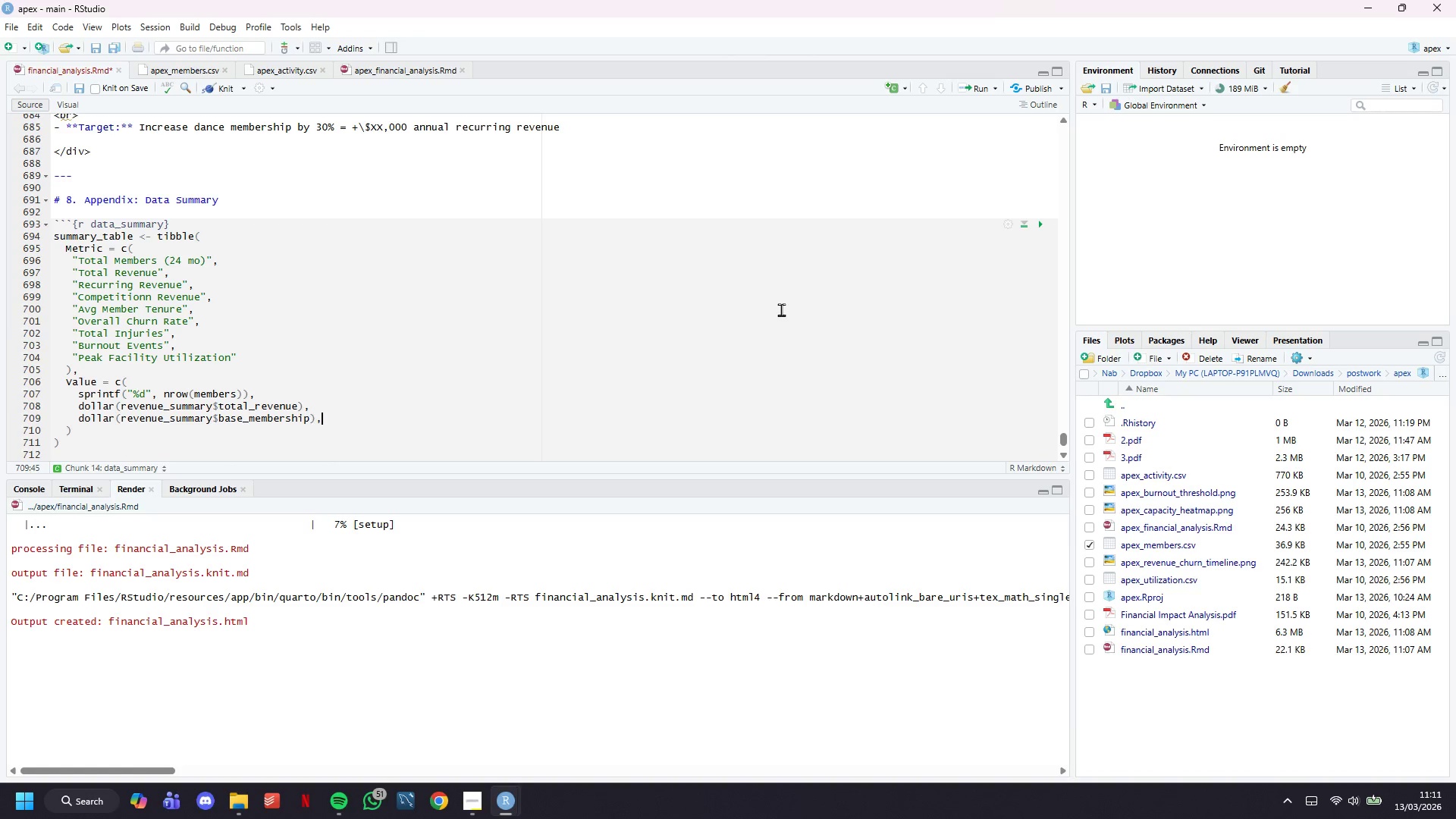 
key(Enter)
 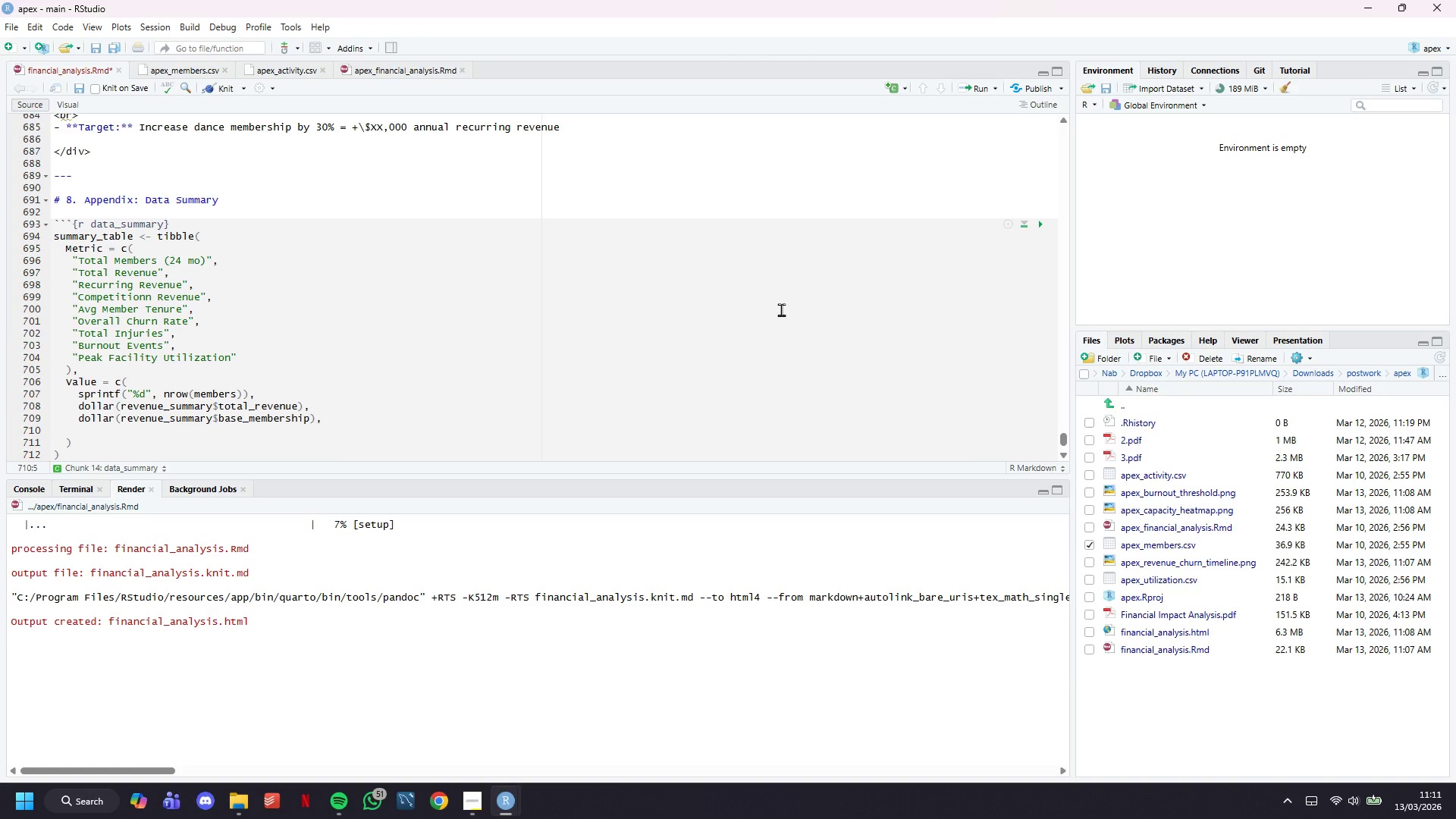 
type(dollar(revenue_summary$competition_revenue)
 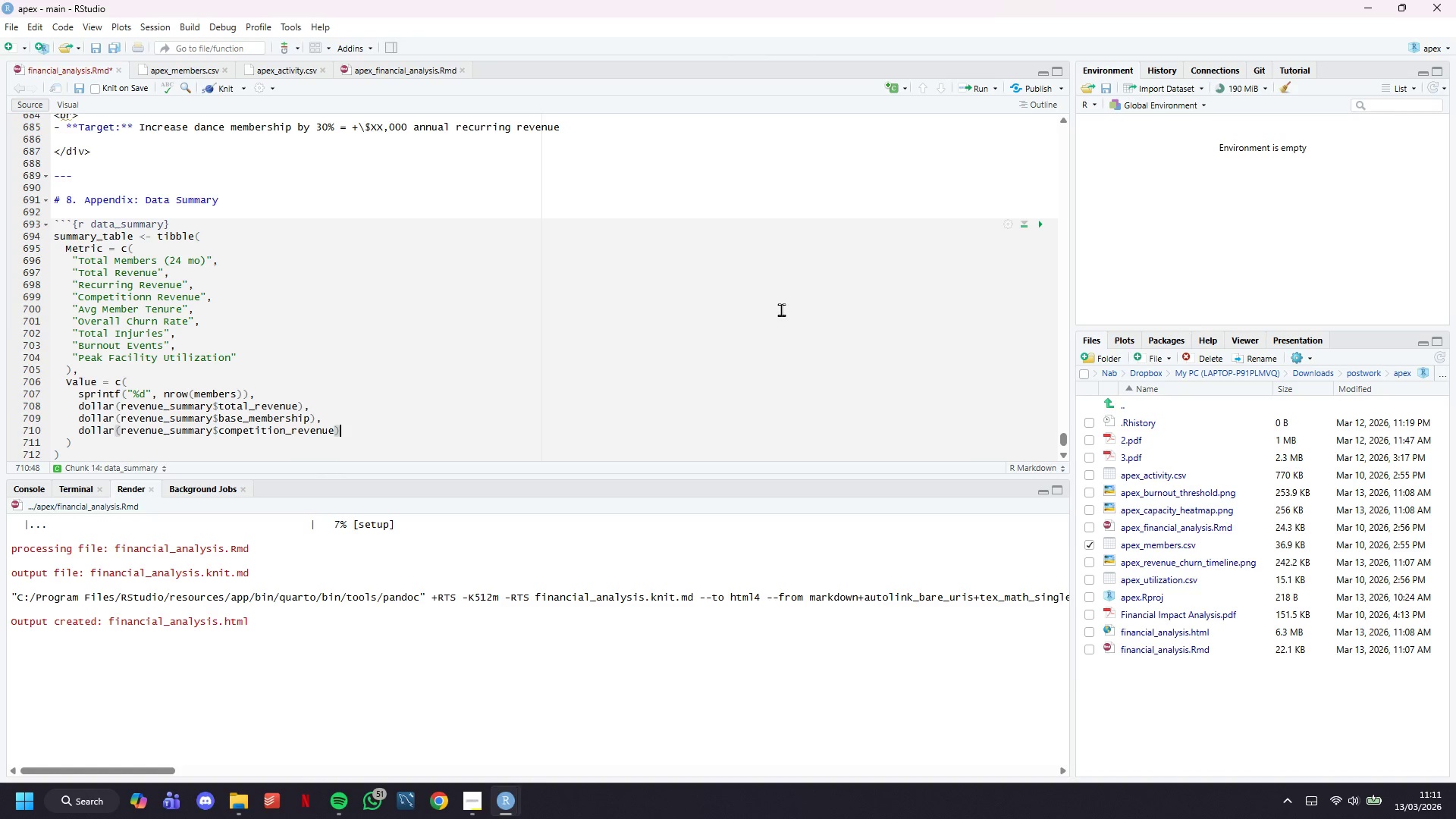 
 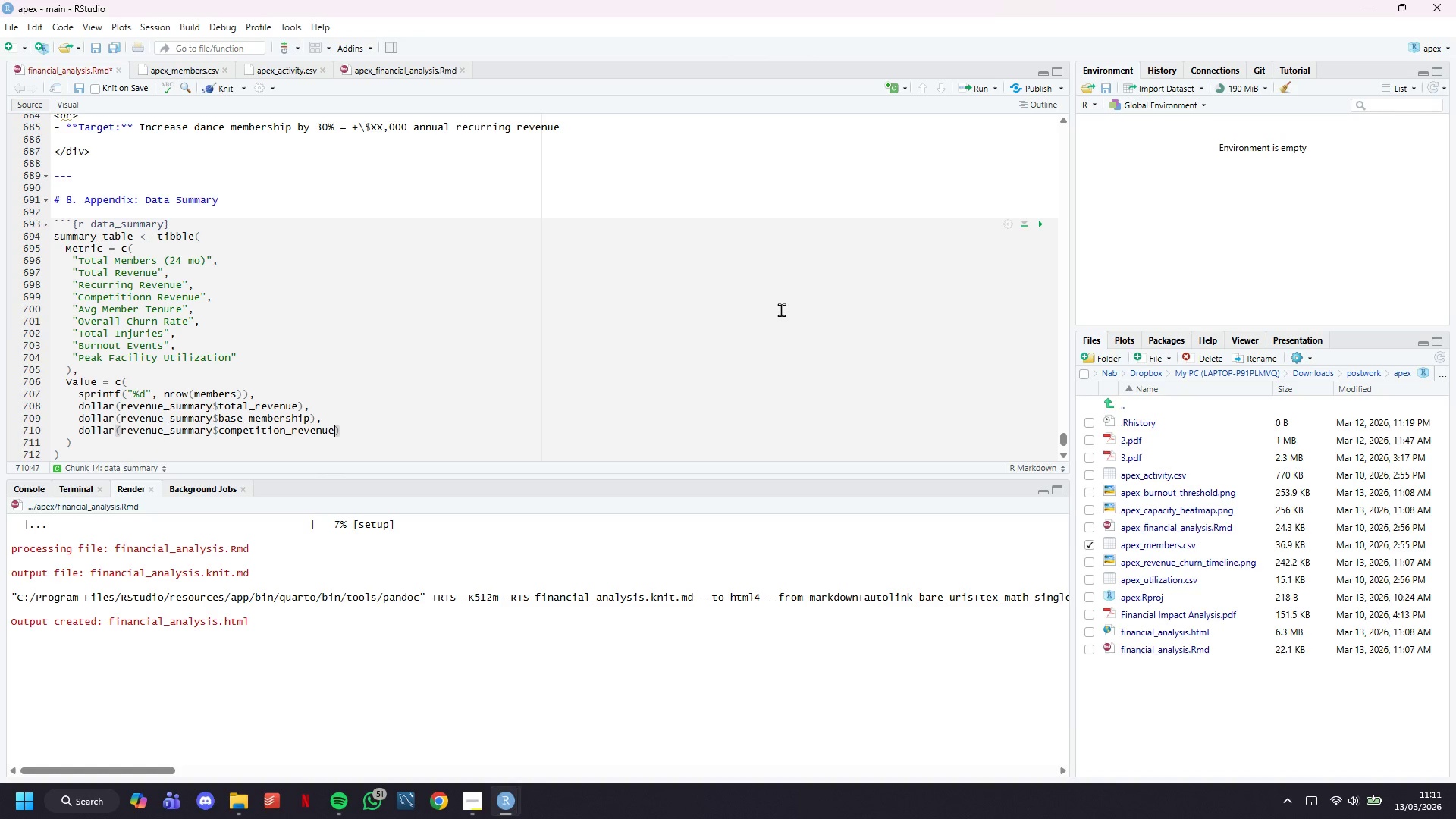 
key(ArrowRight)
 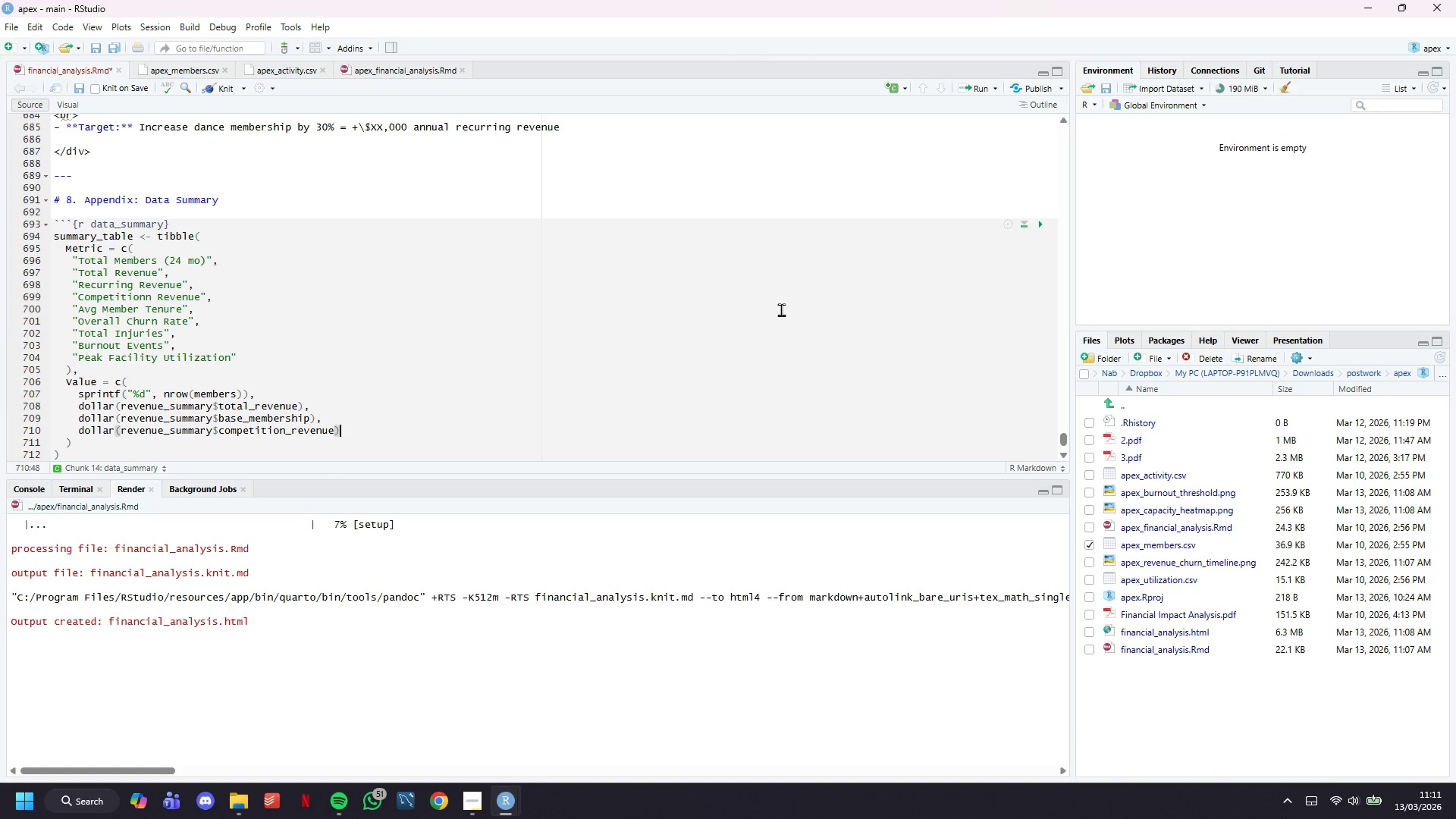 
key(Comma)
 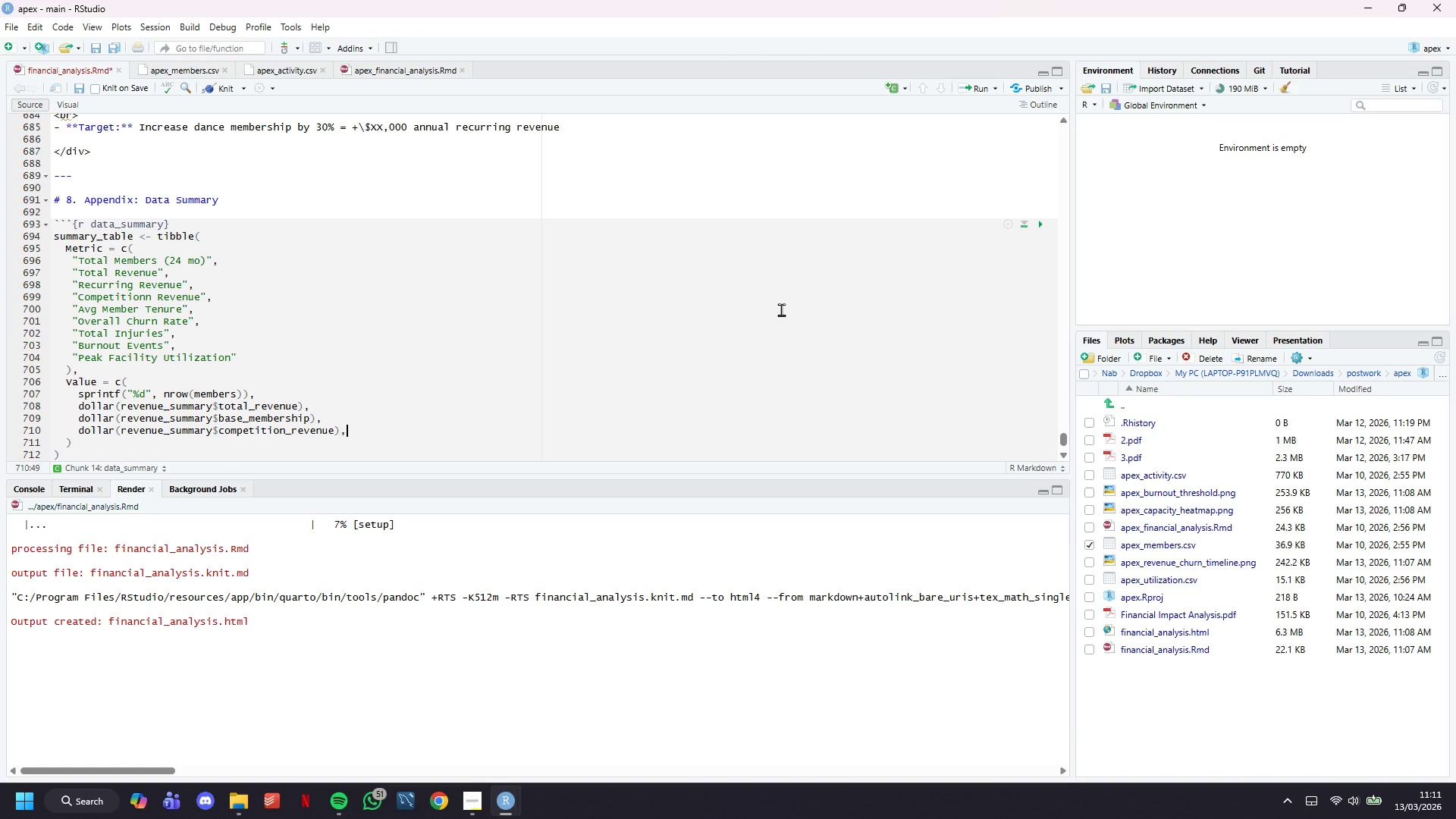 
key(Enter)
 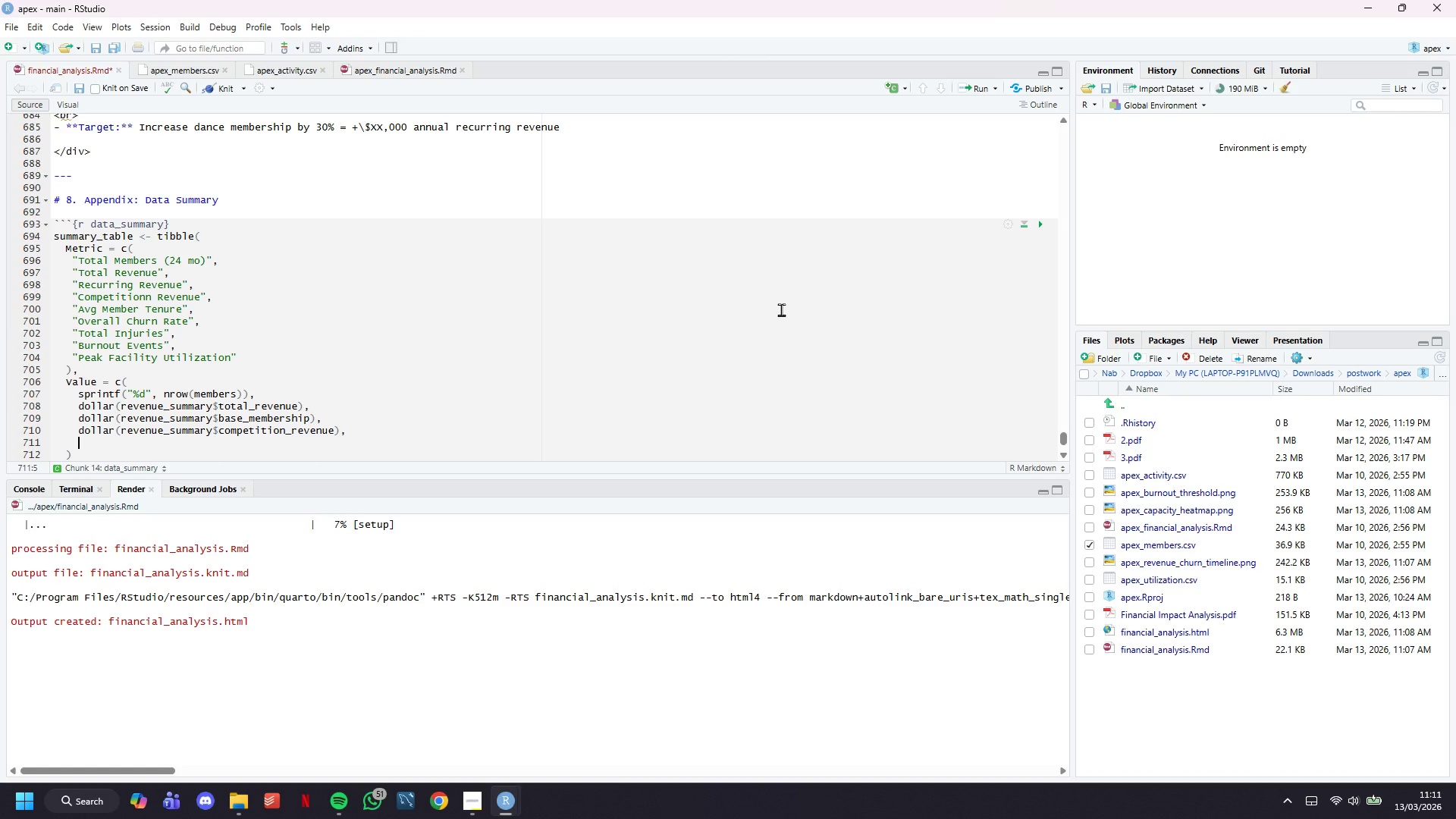 
type(sprintf("%)
 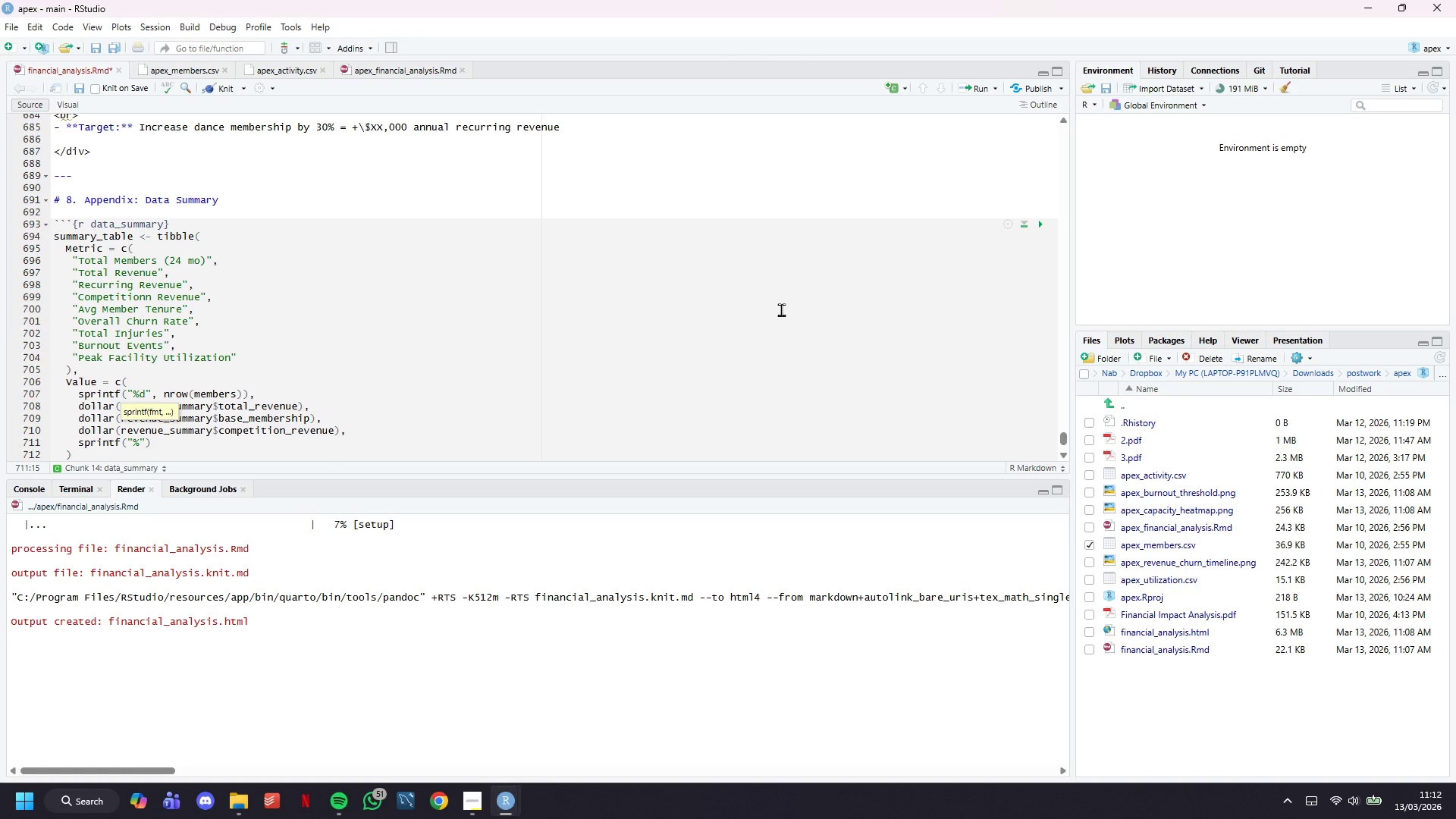 
wait(6.89)
 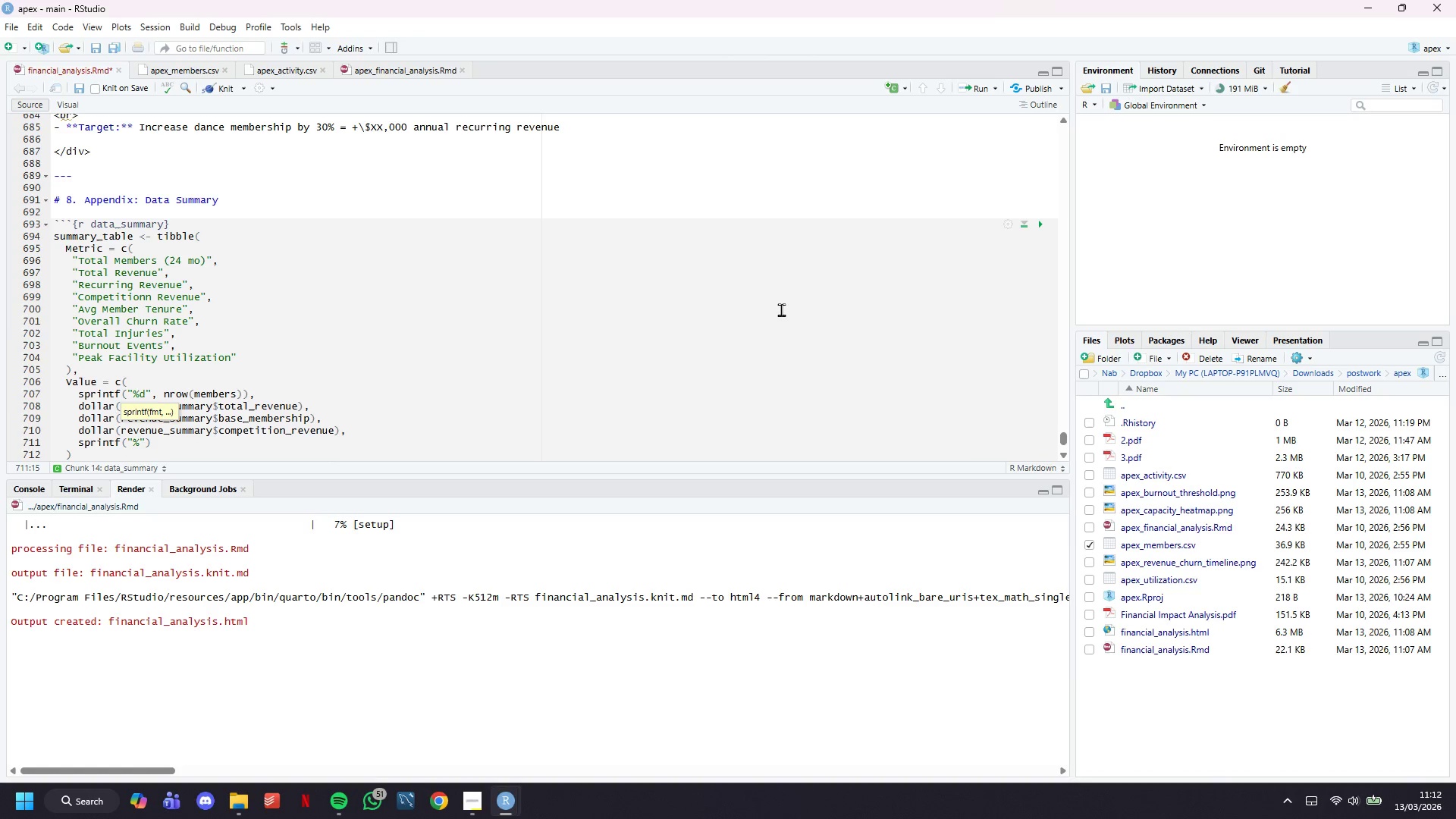 
type(.1f months)
 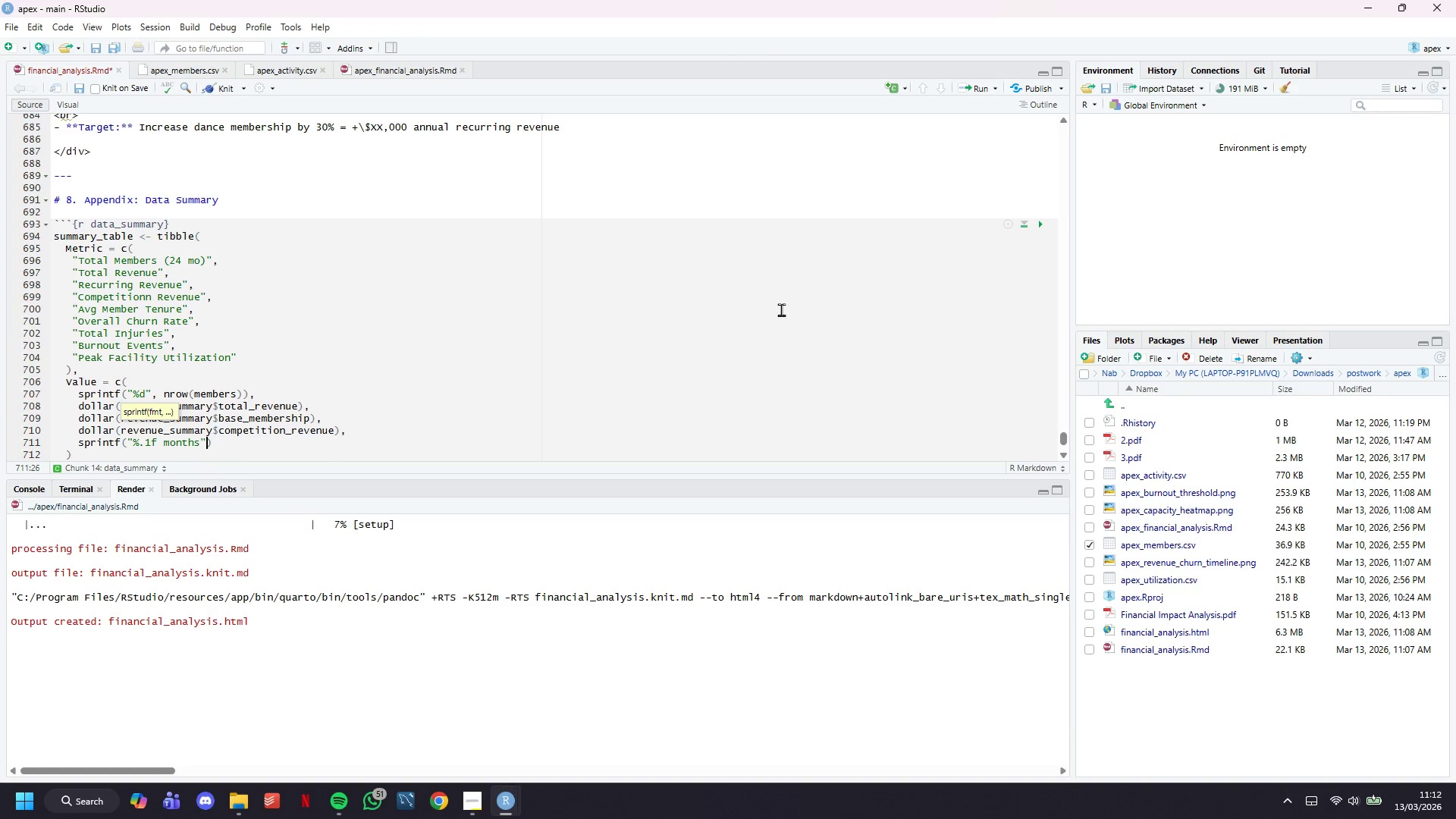 
key(ArrowRight)
 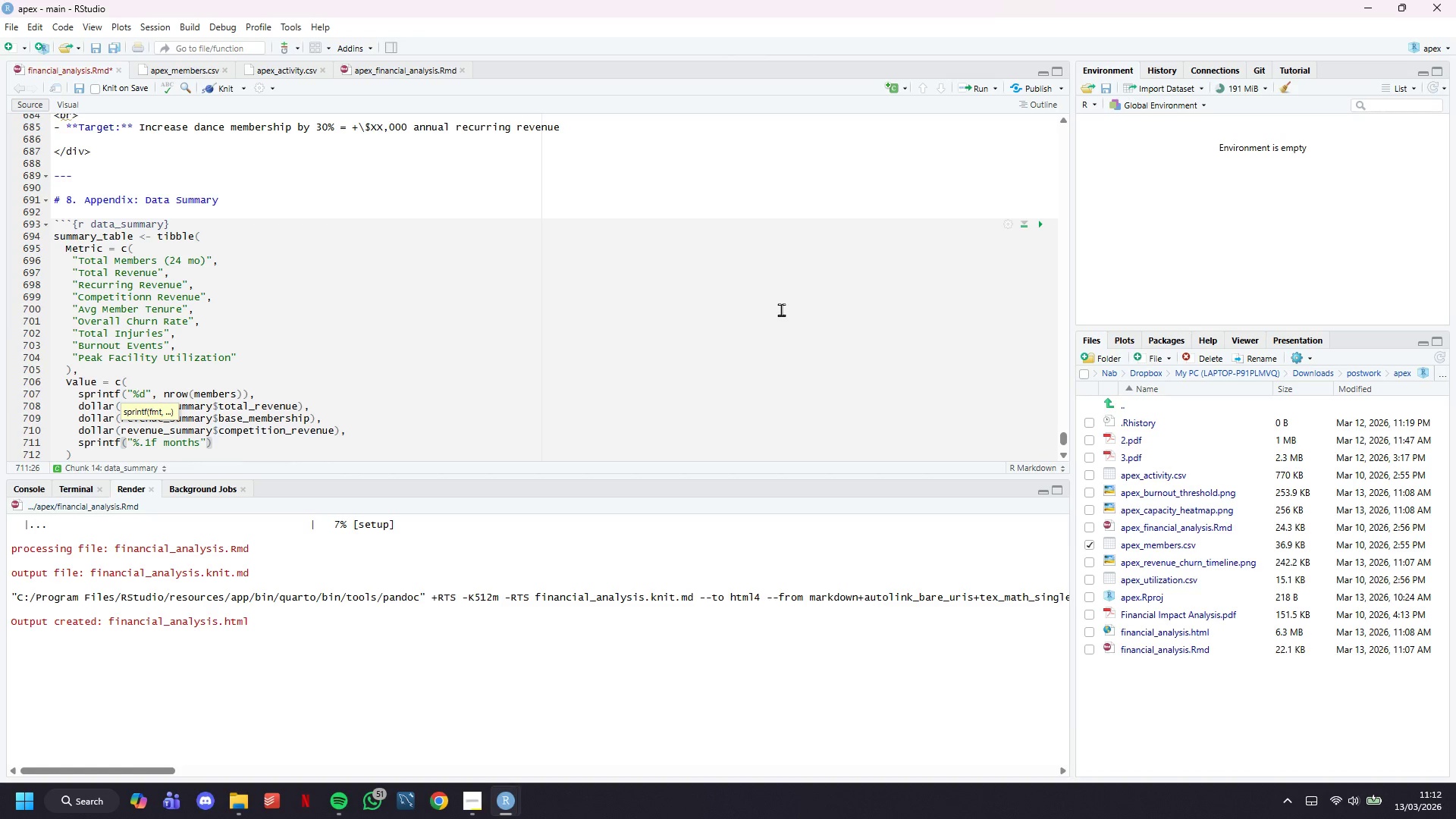 
type(, mean(ltv_data$avg_tenure_months)
 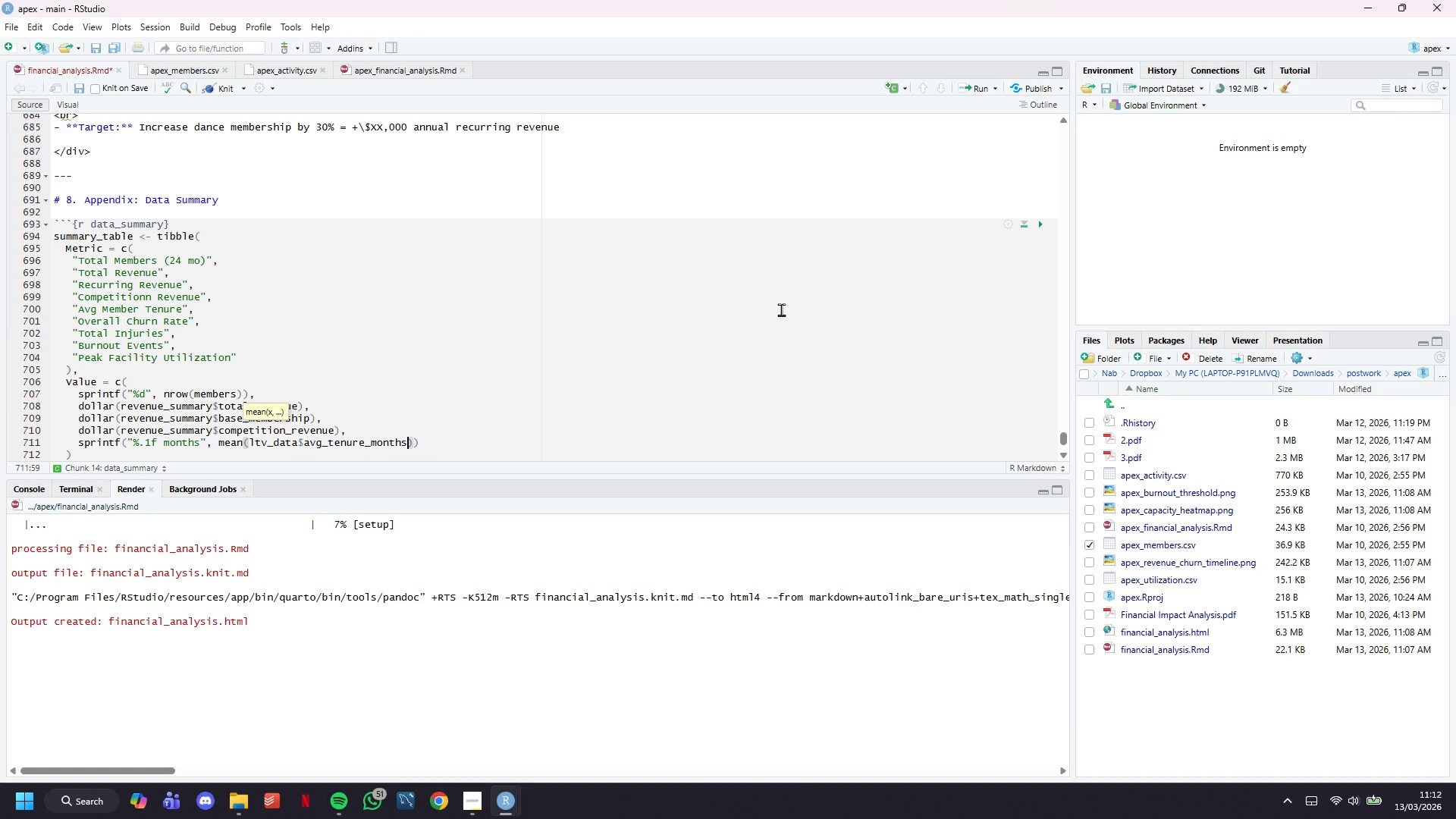 
key(ArrowRight)
 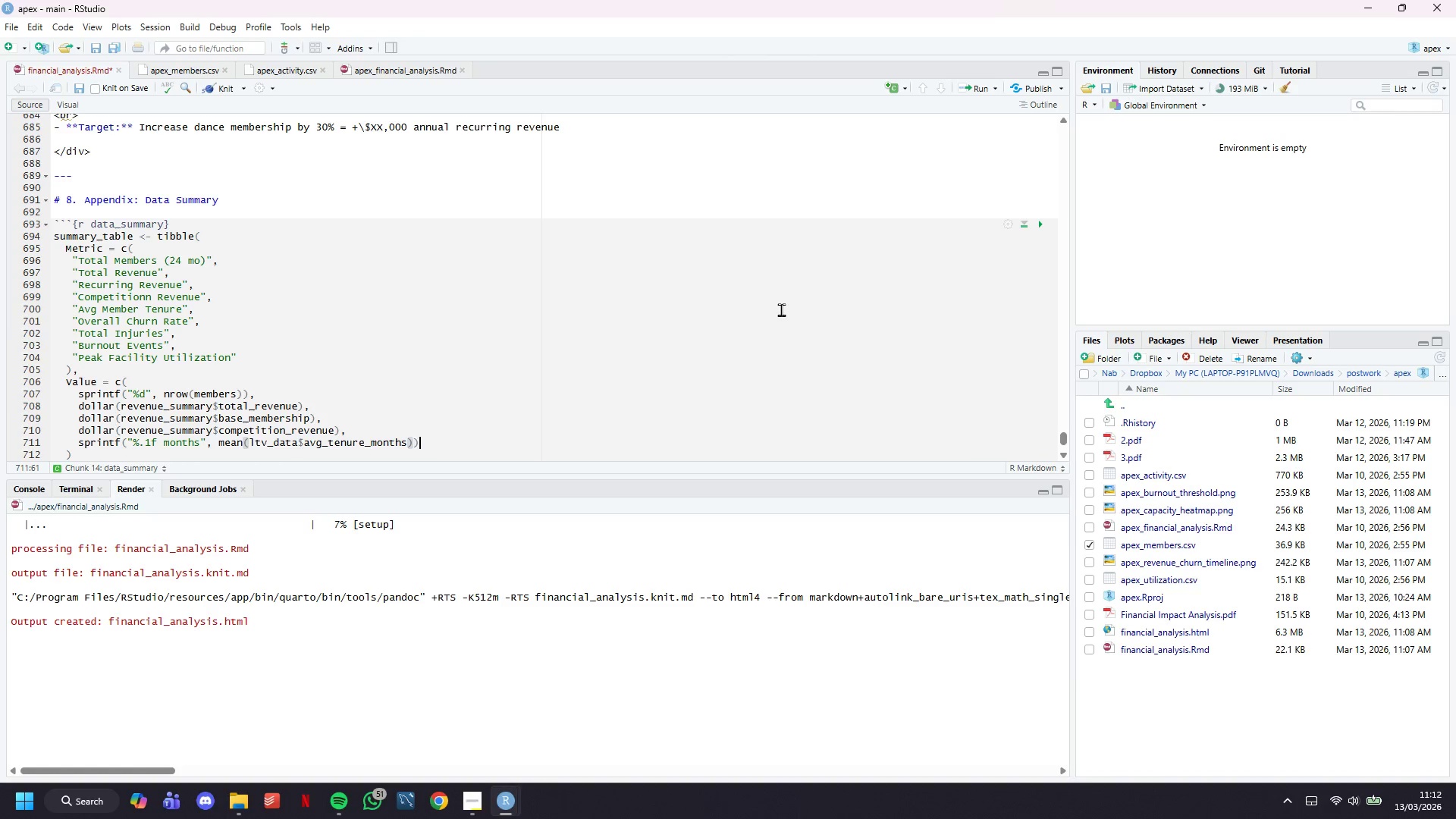 
key(ArrowRight)
 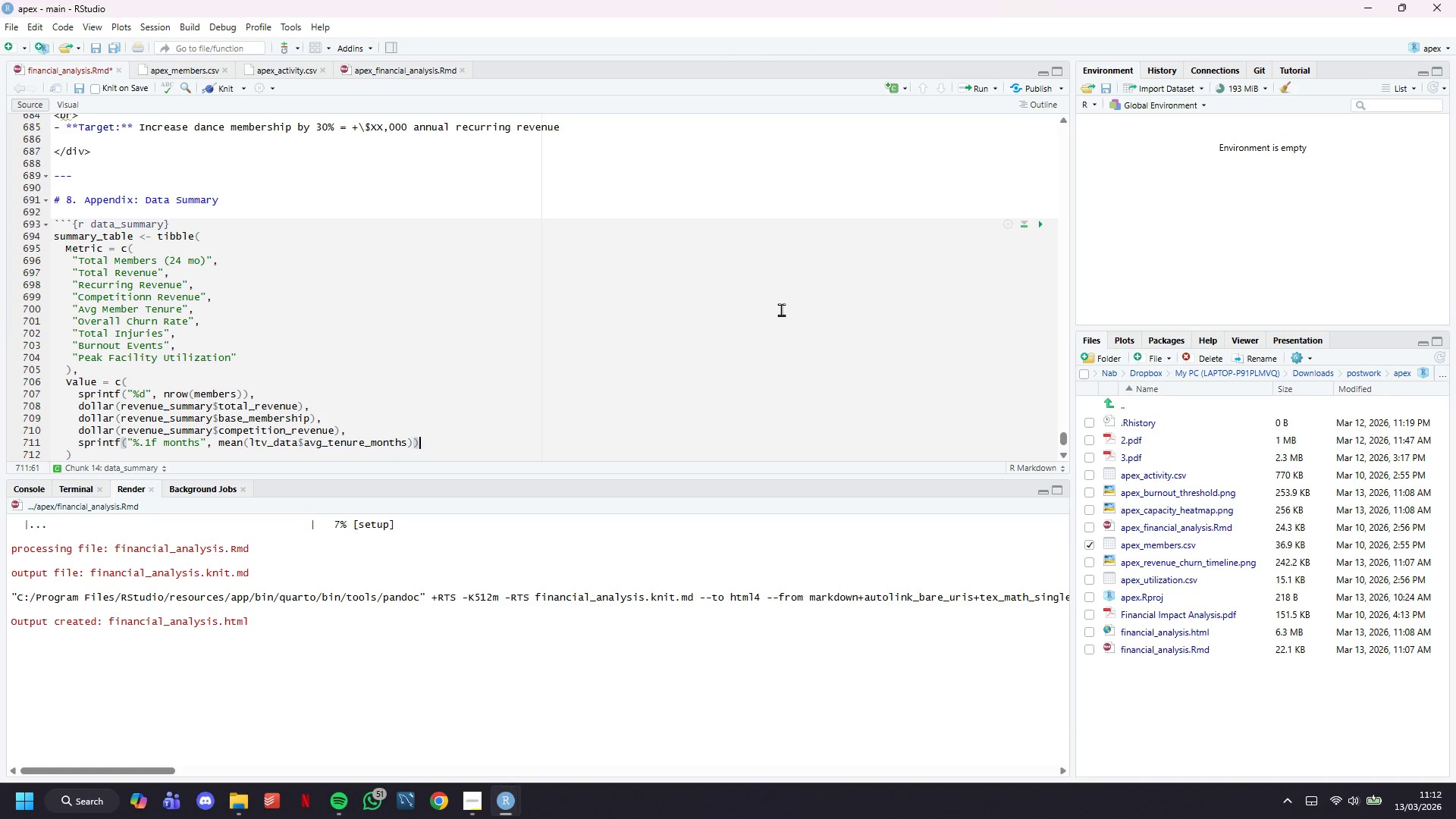 
key(Comma)
 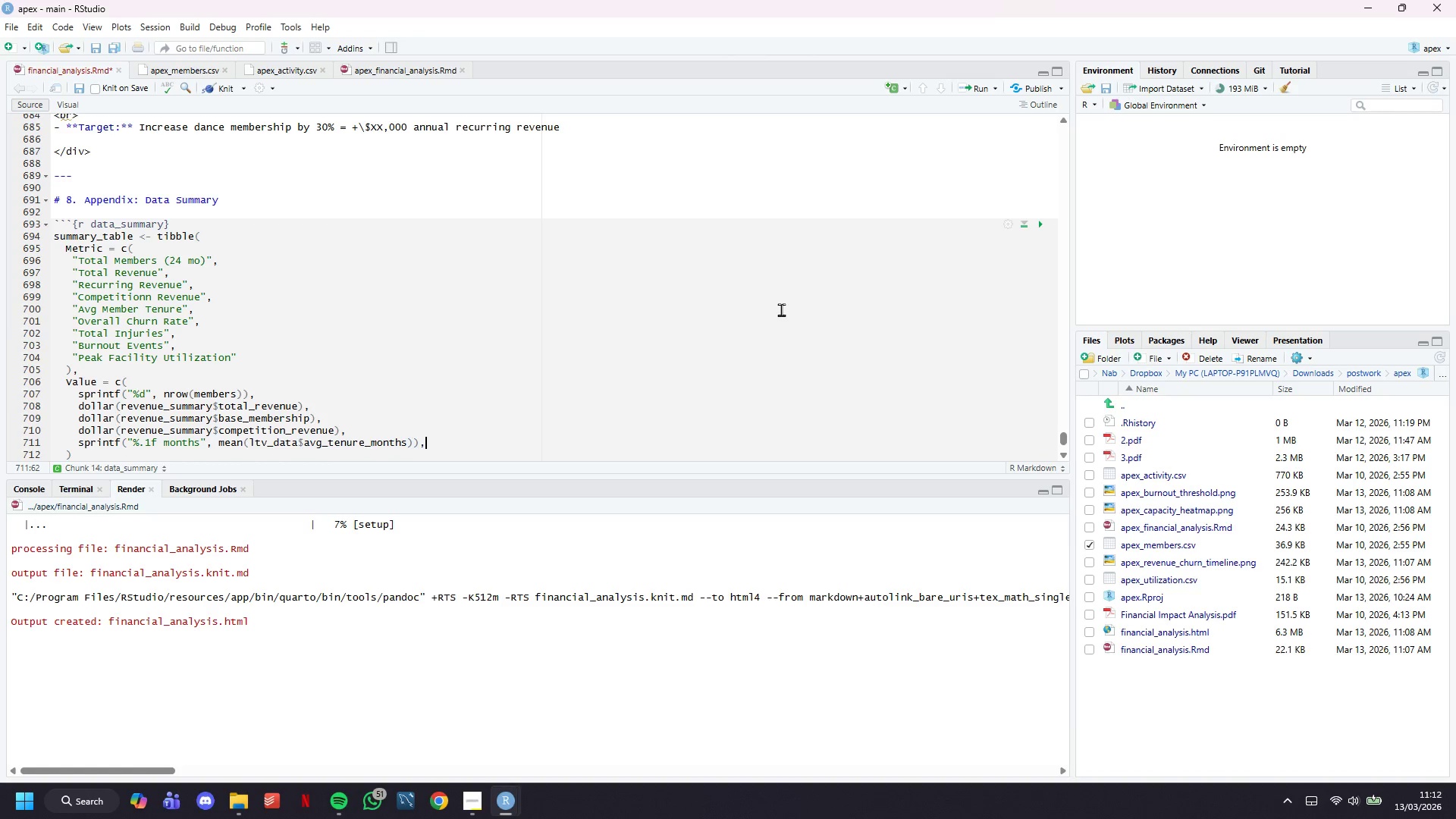 
key(Enter)
 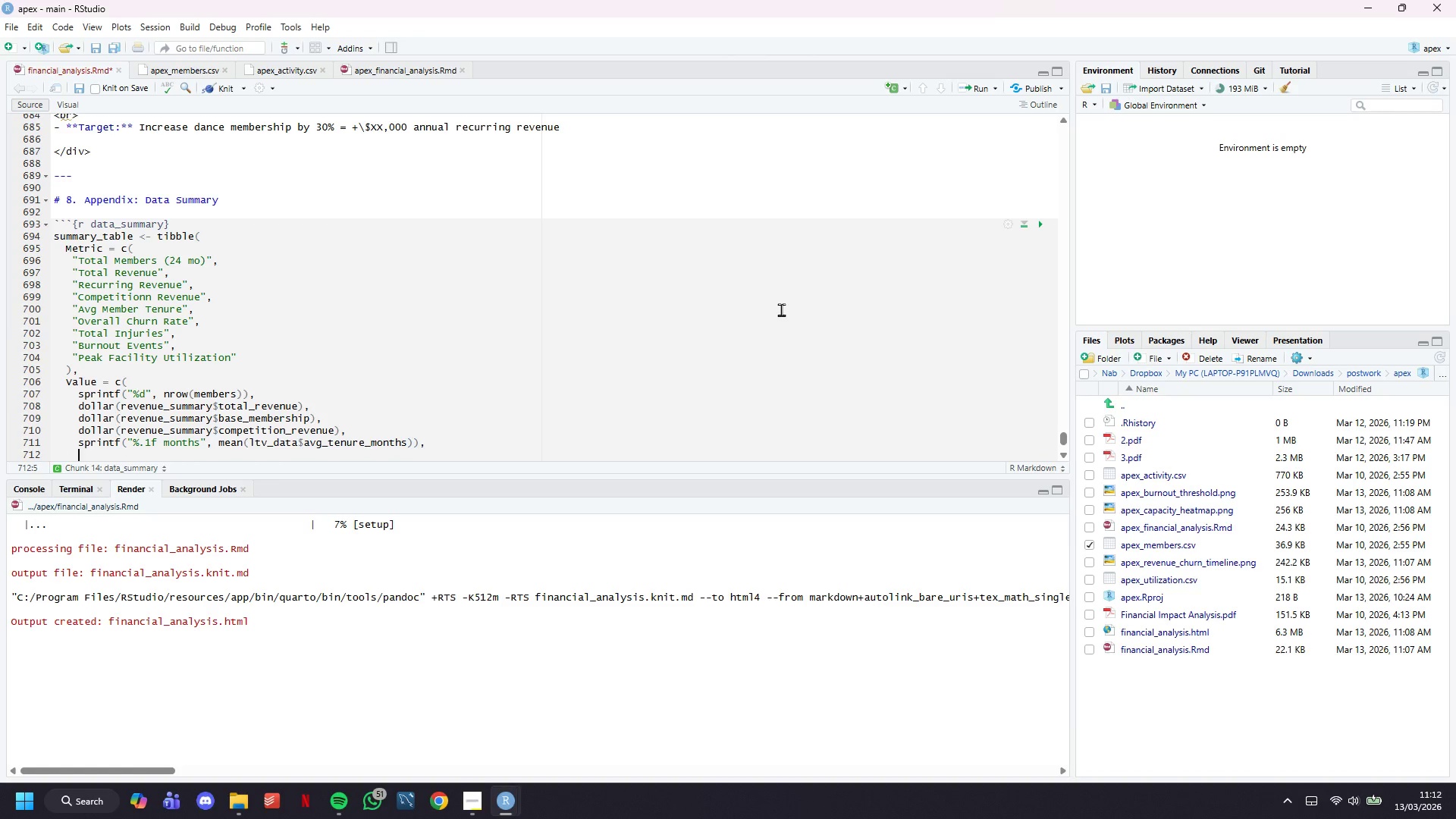 
type(sprintf("%.1f%%)
 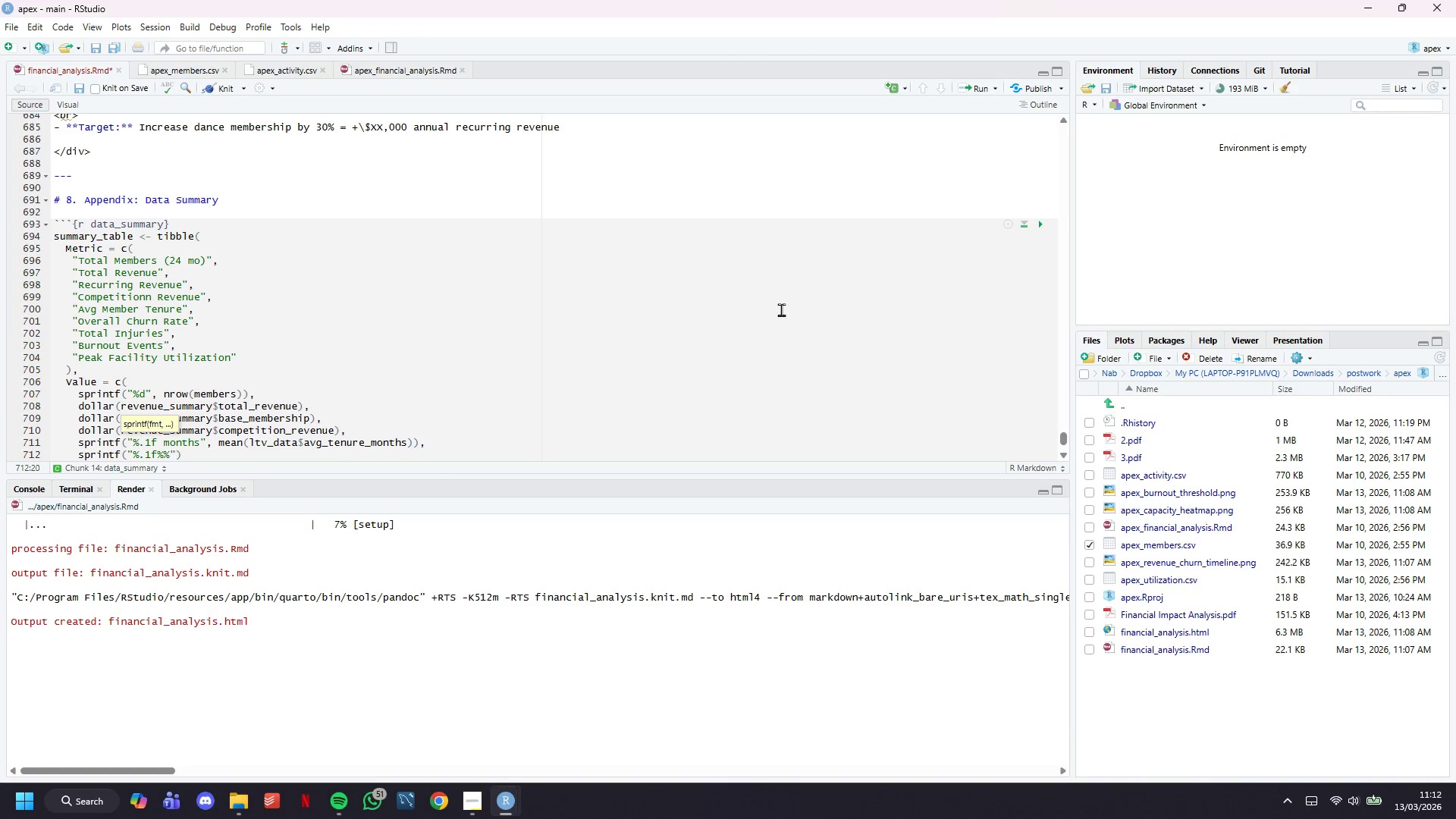 
key(ArrowRight)
 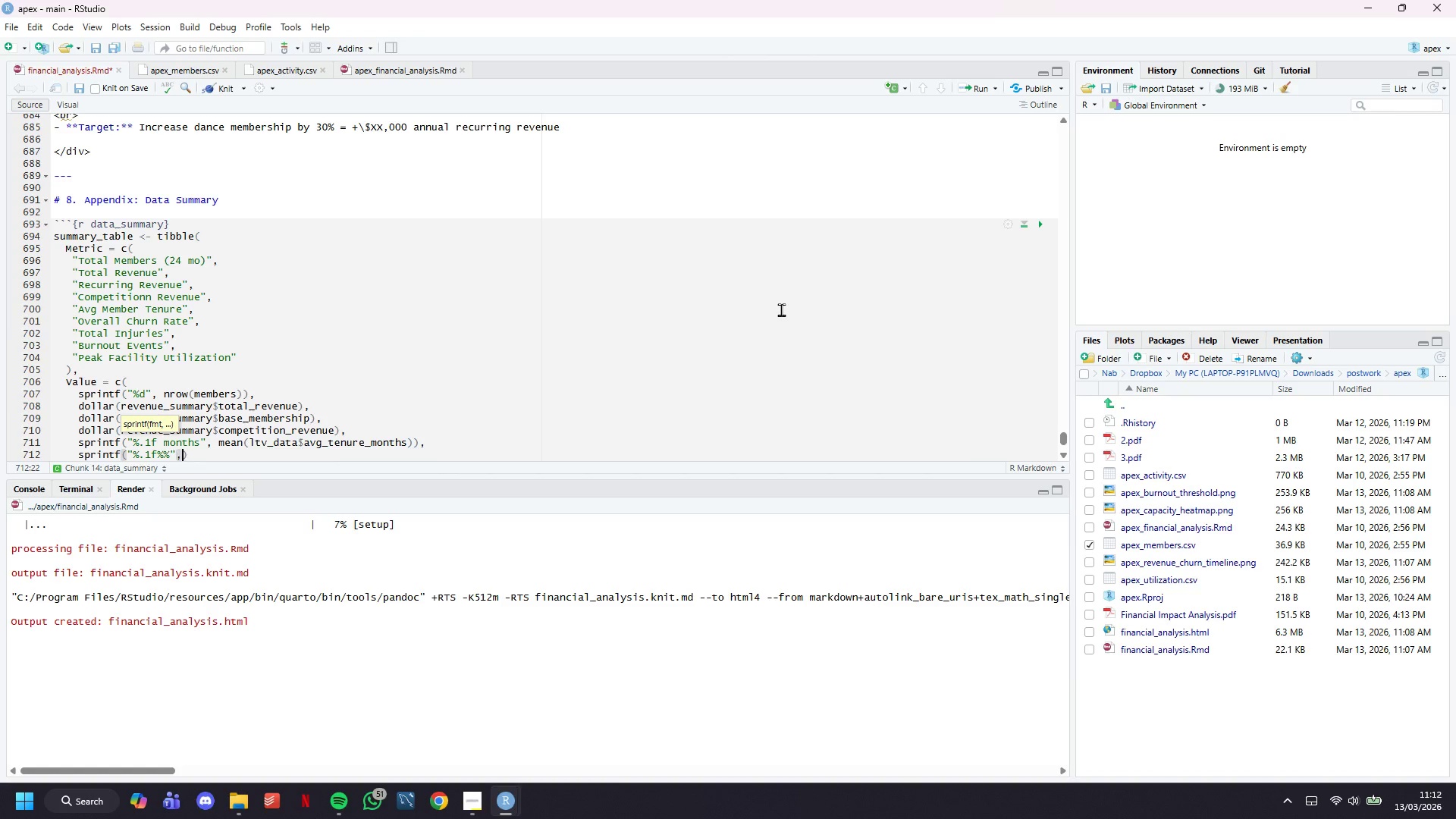 
type(, mean(ltv_data$churn_rate)
 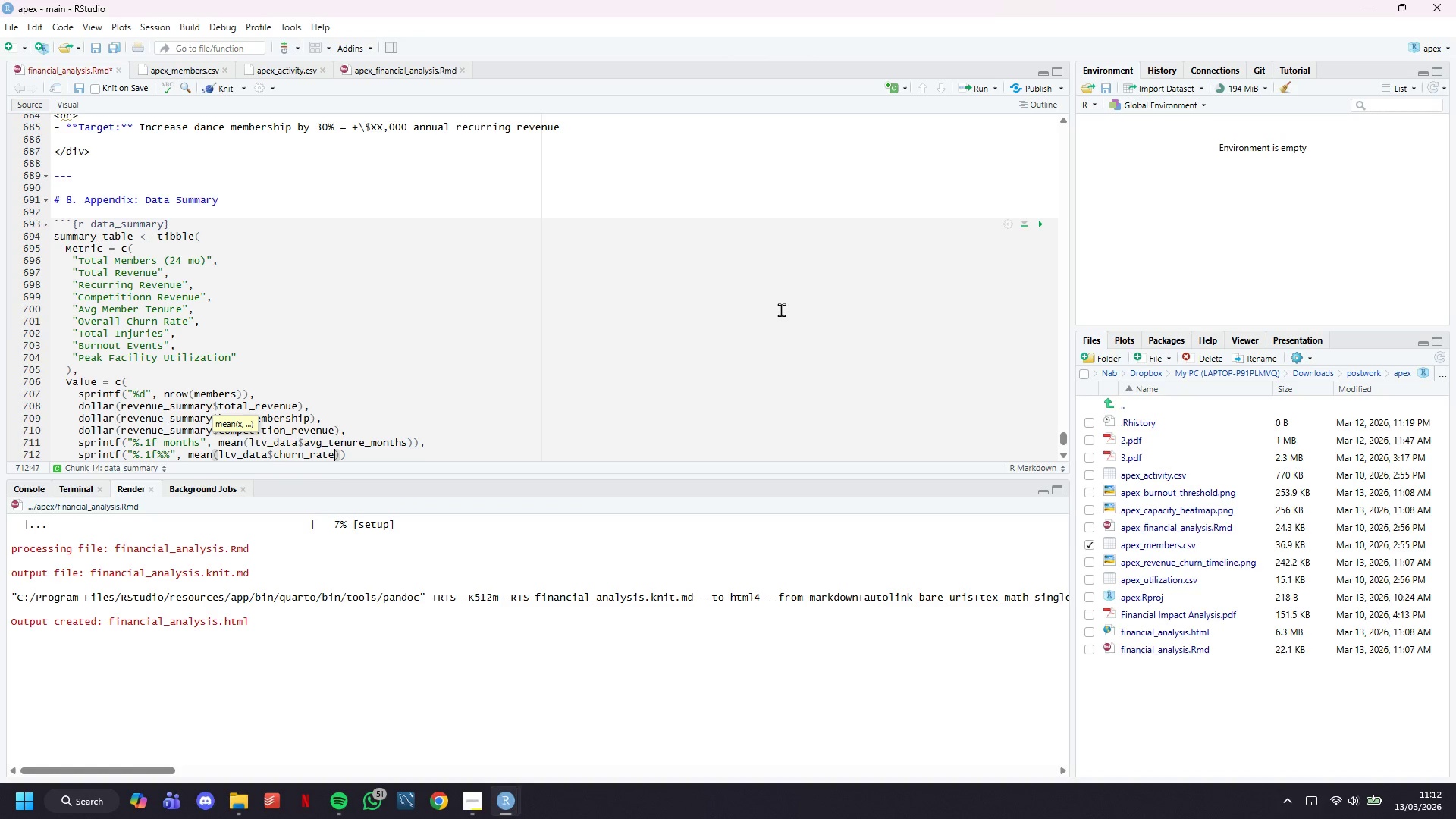 
type(_pct)
 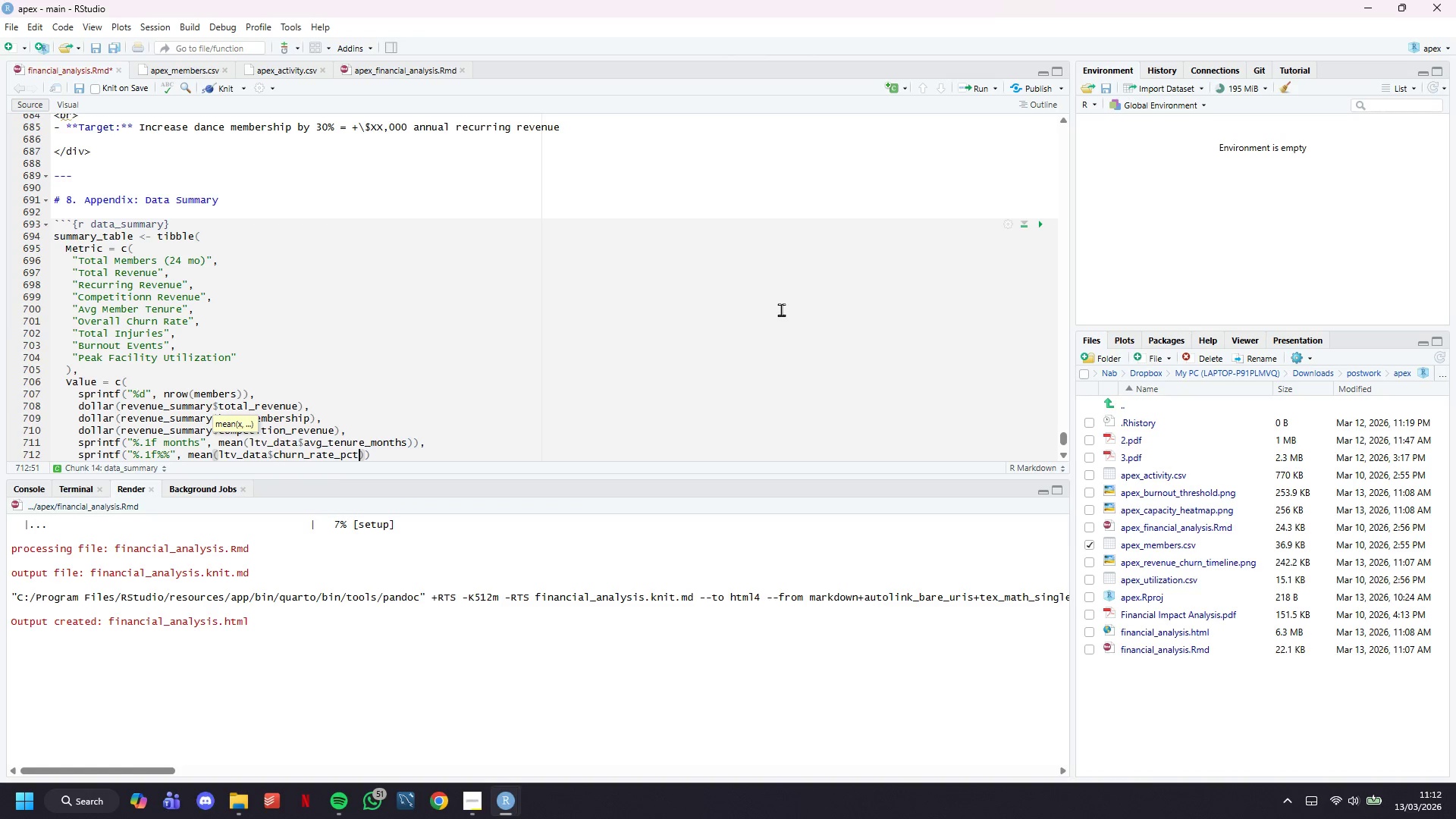 
key(ArrowRight)
 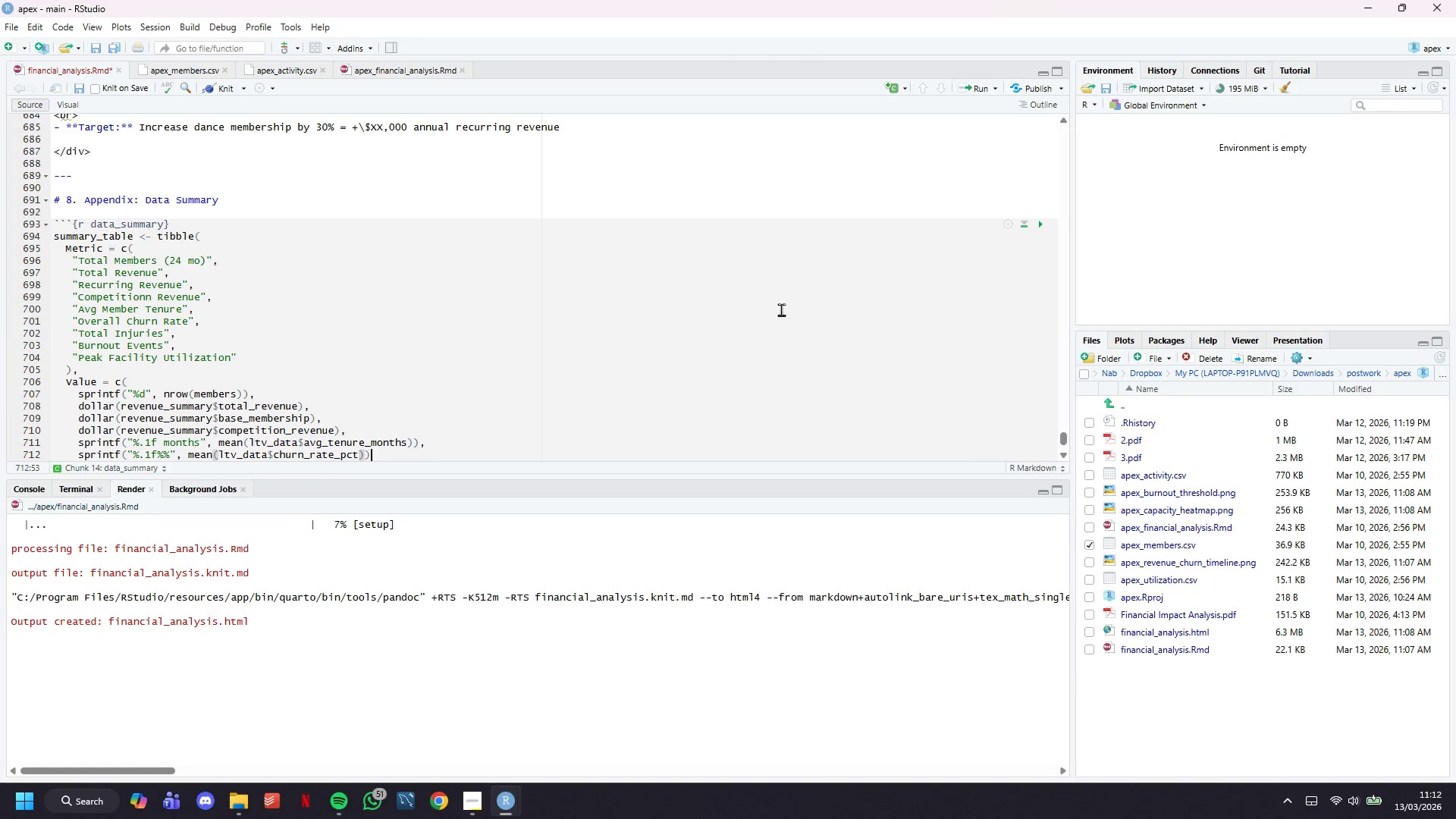 
key(ArrowRight)
 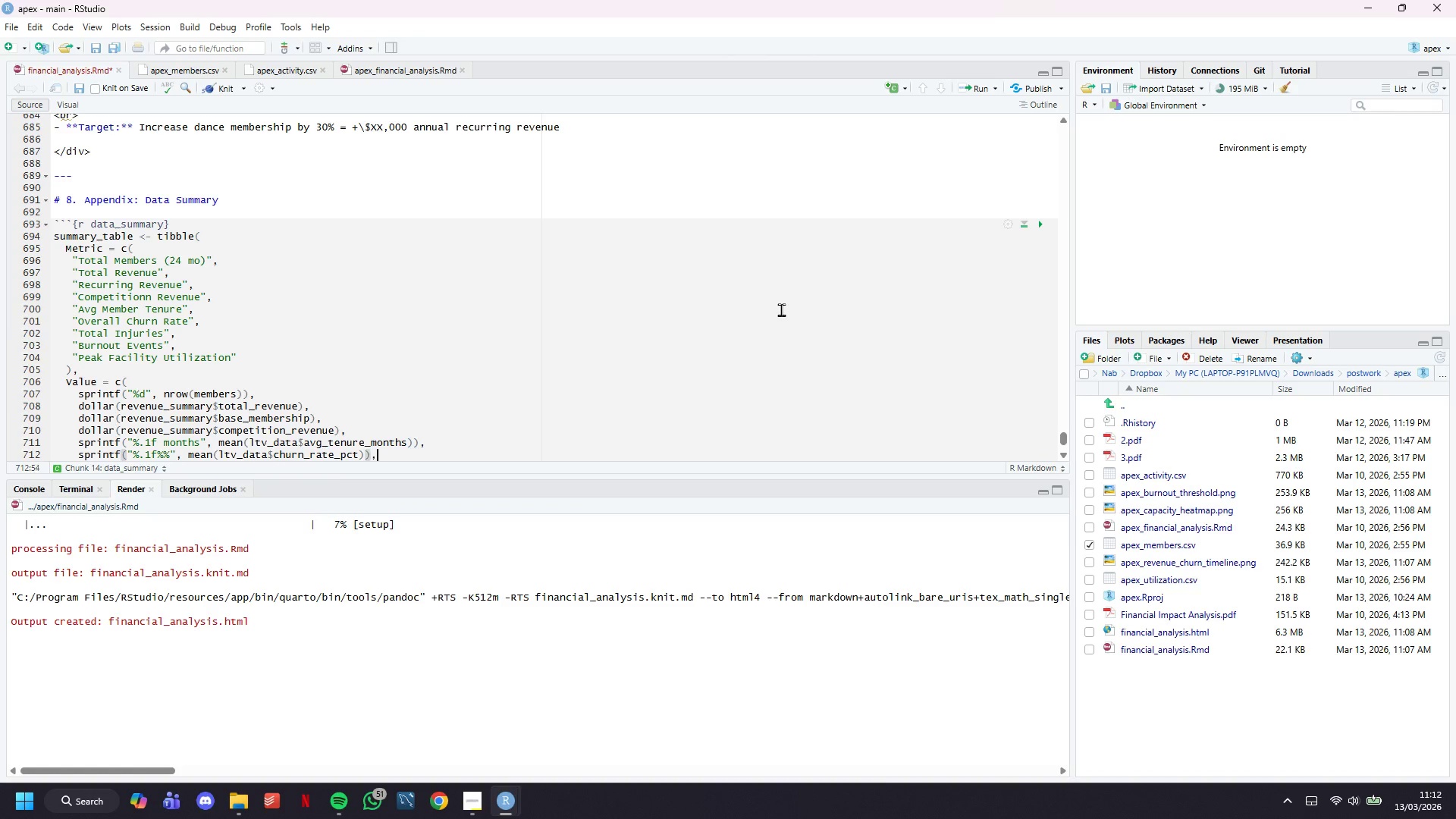 
key(Comma)
 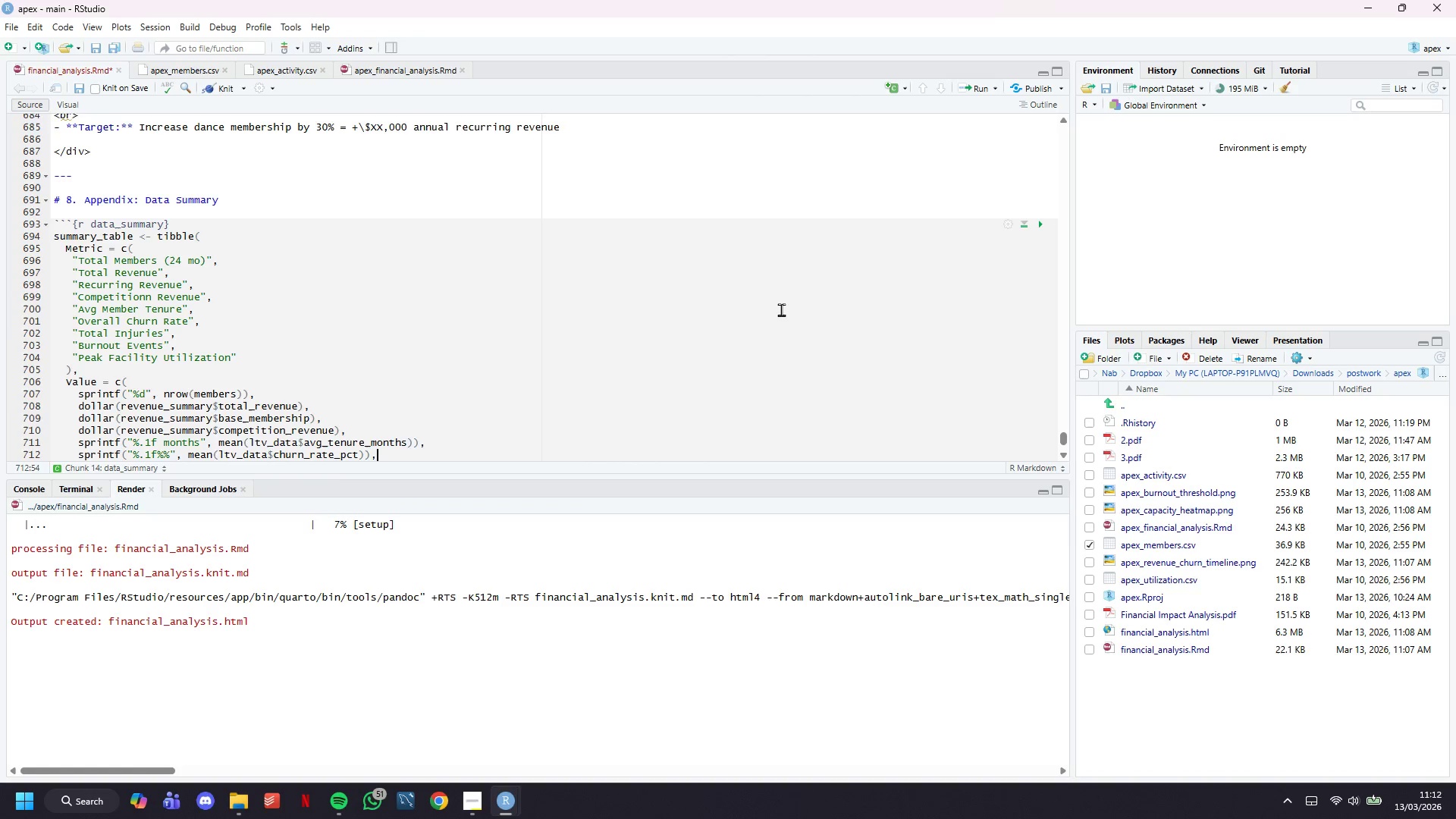 
key(Enter)
 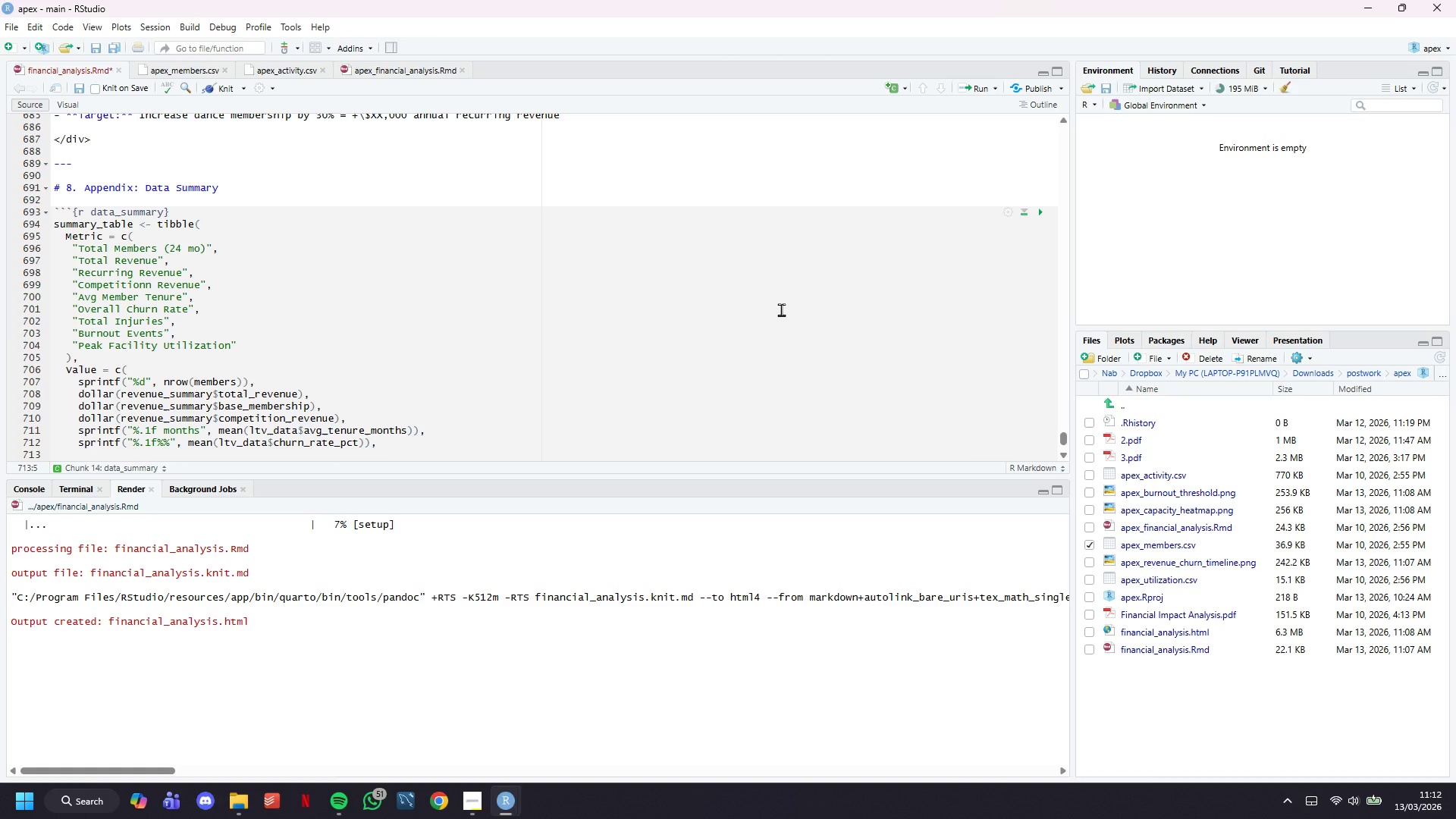 
type(sprintf(:)
key(Backspace)
type(')
key(Backspace)
type("%d incidents)
 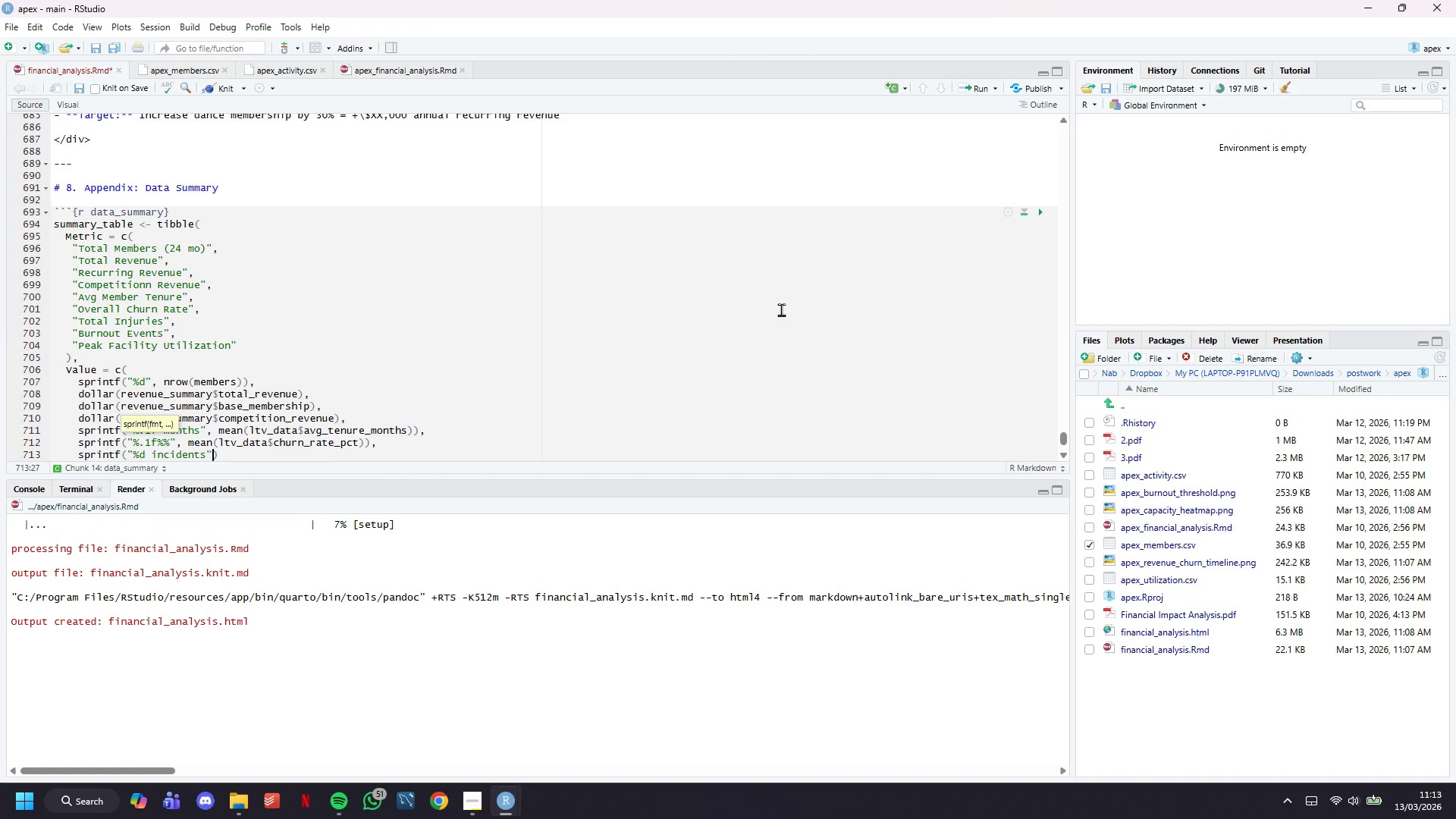 
key(ArrowRight)
 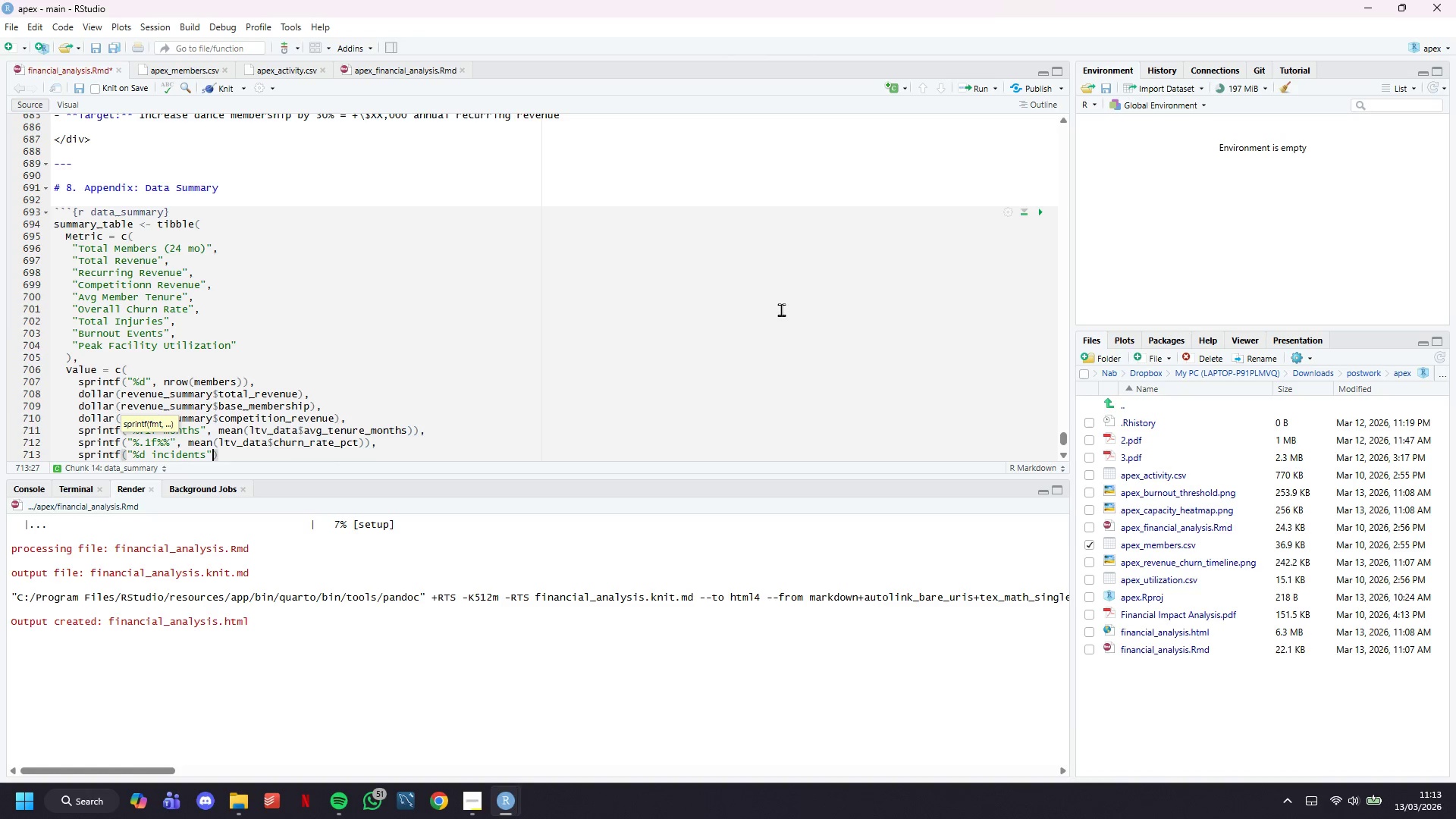 
type(, sum(activiy)
key(Backspace)
type(ry)
key(Backspace)
key(Backspace)
type(ty)
 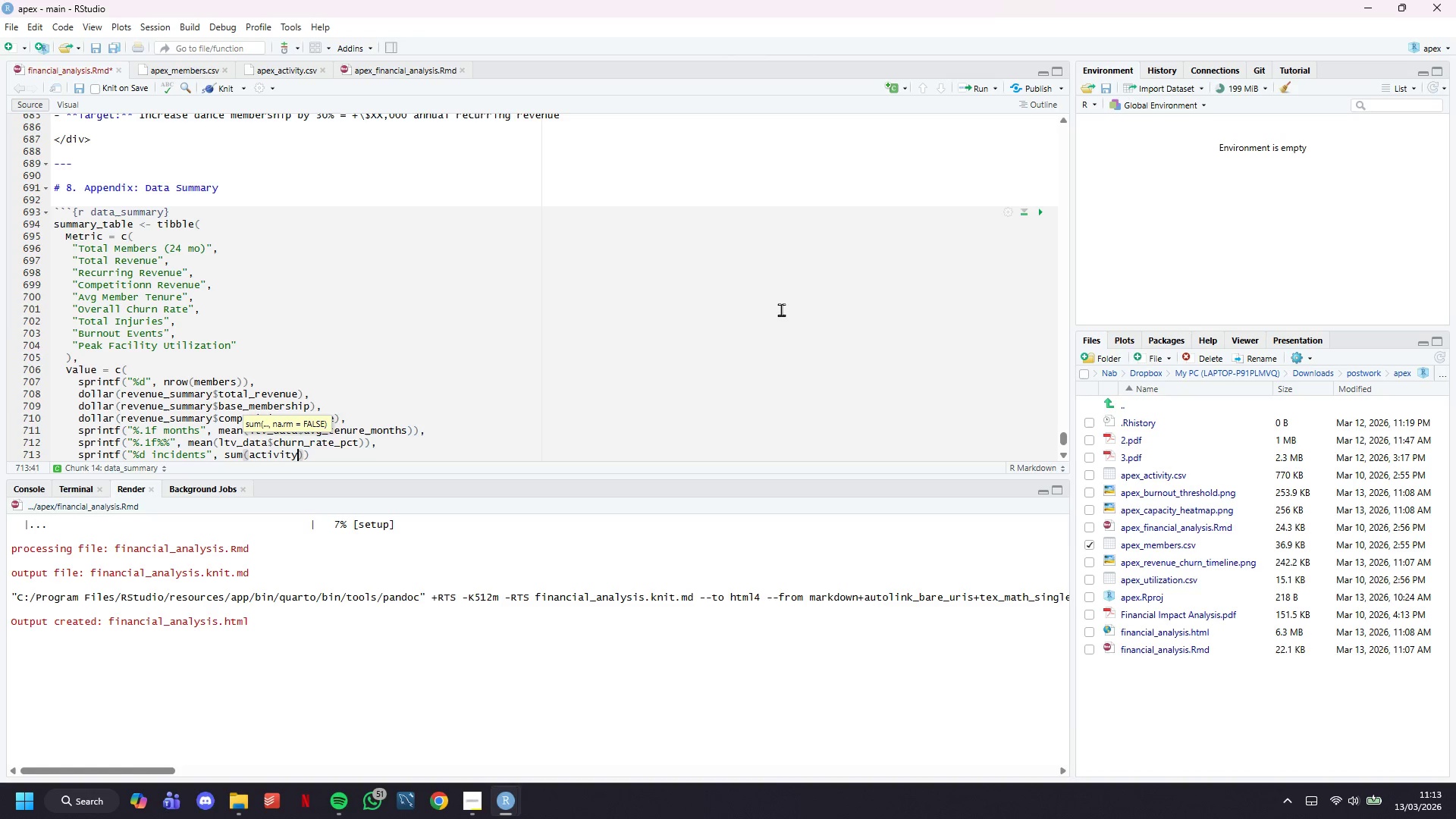 
type($injured)
 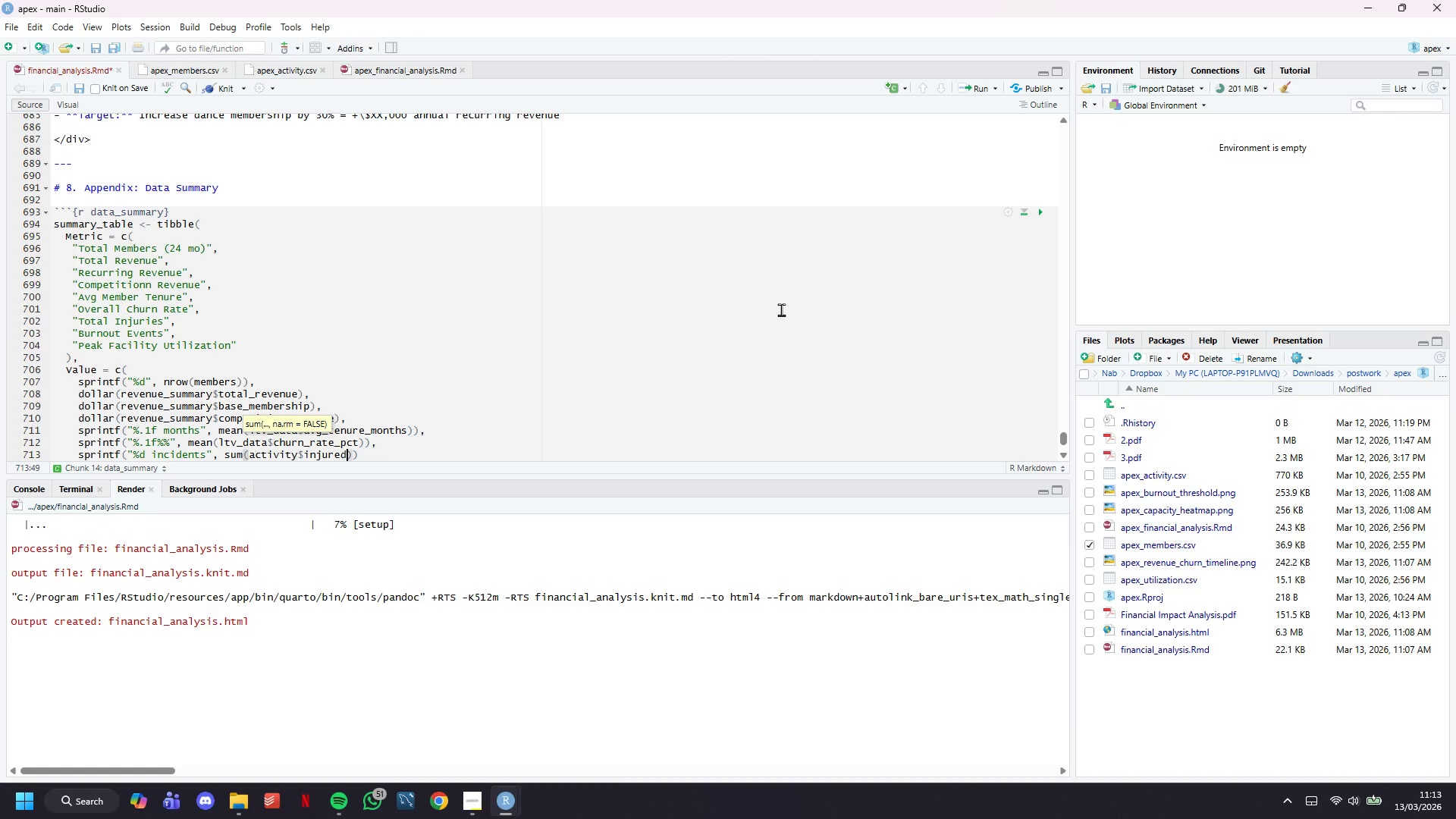 
key(ArrowRight)
 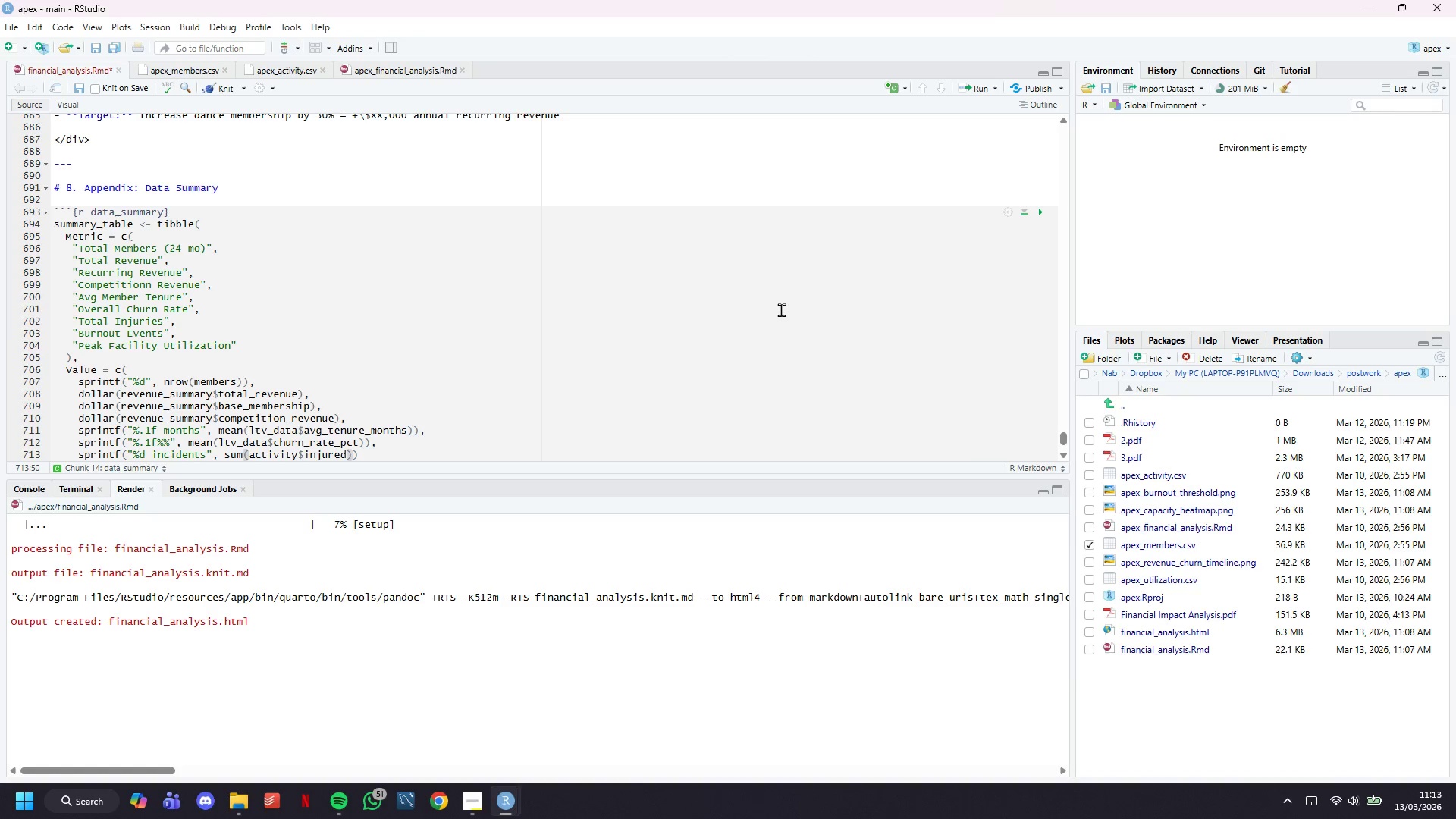 
key(ArrowRight)
 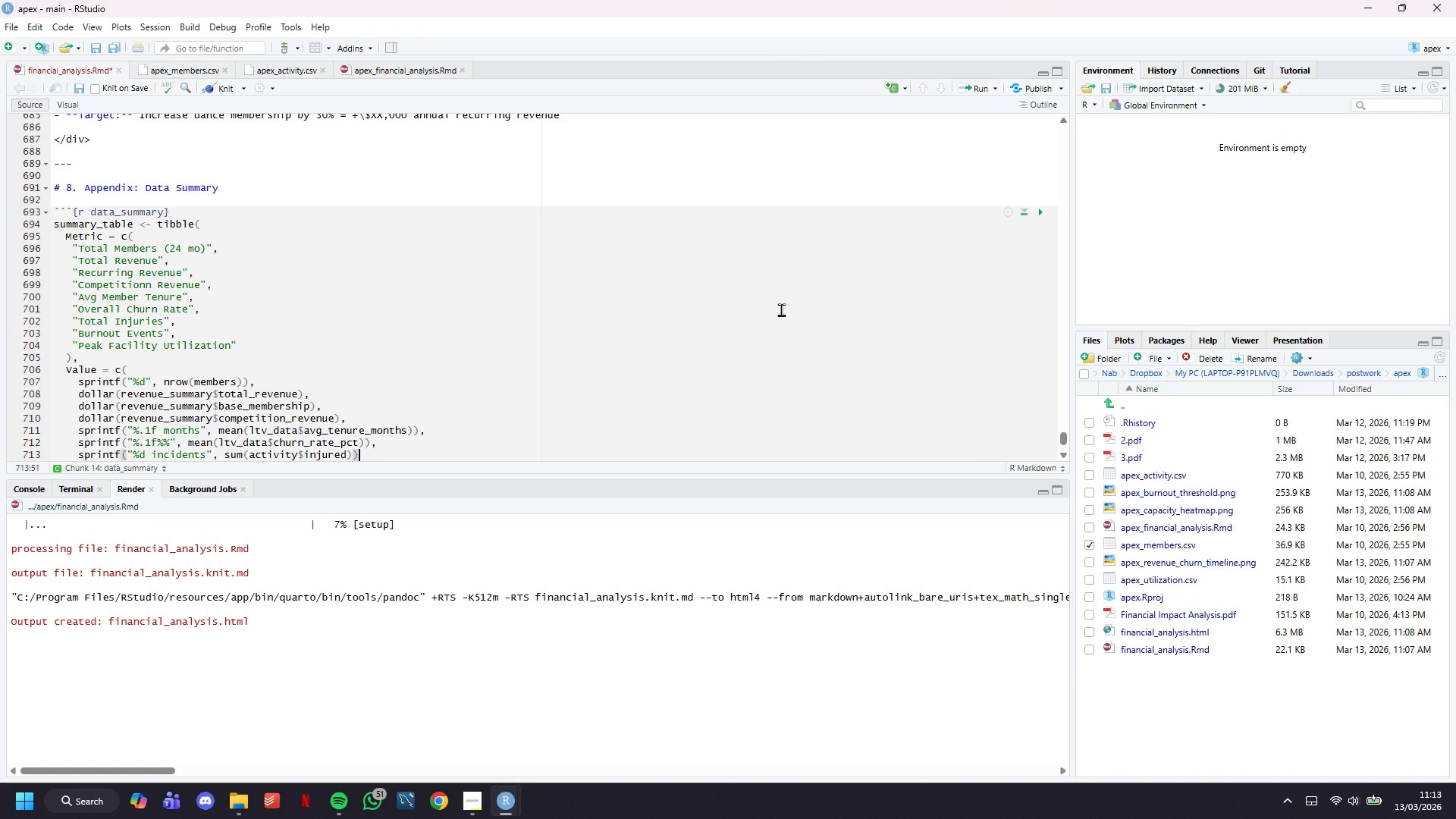 
key(Comma)
 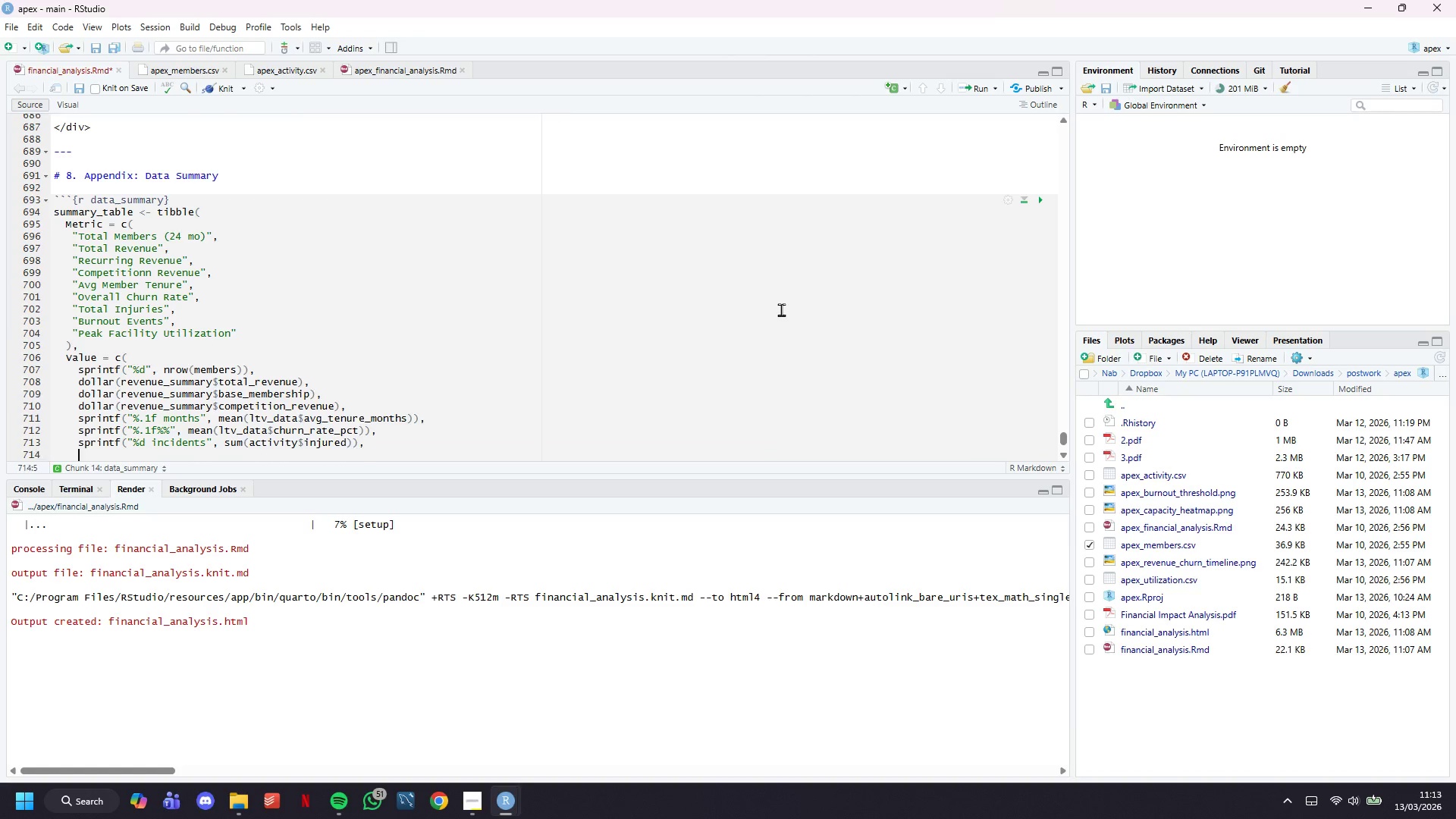 
key(Enter)
 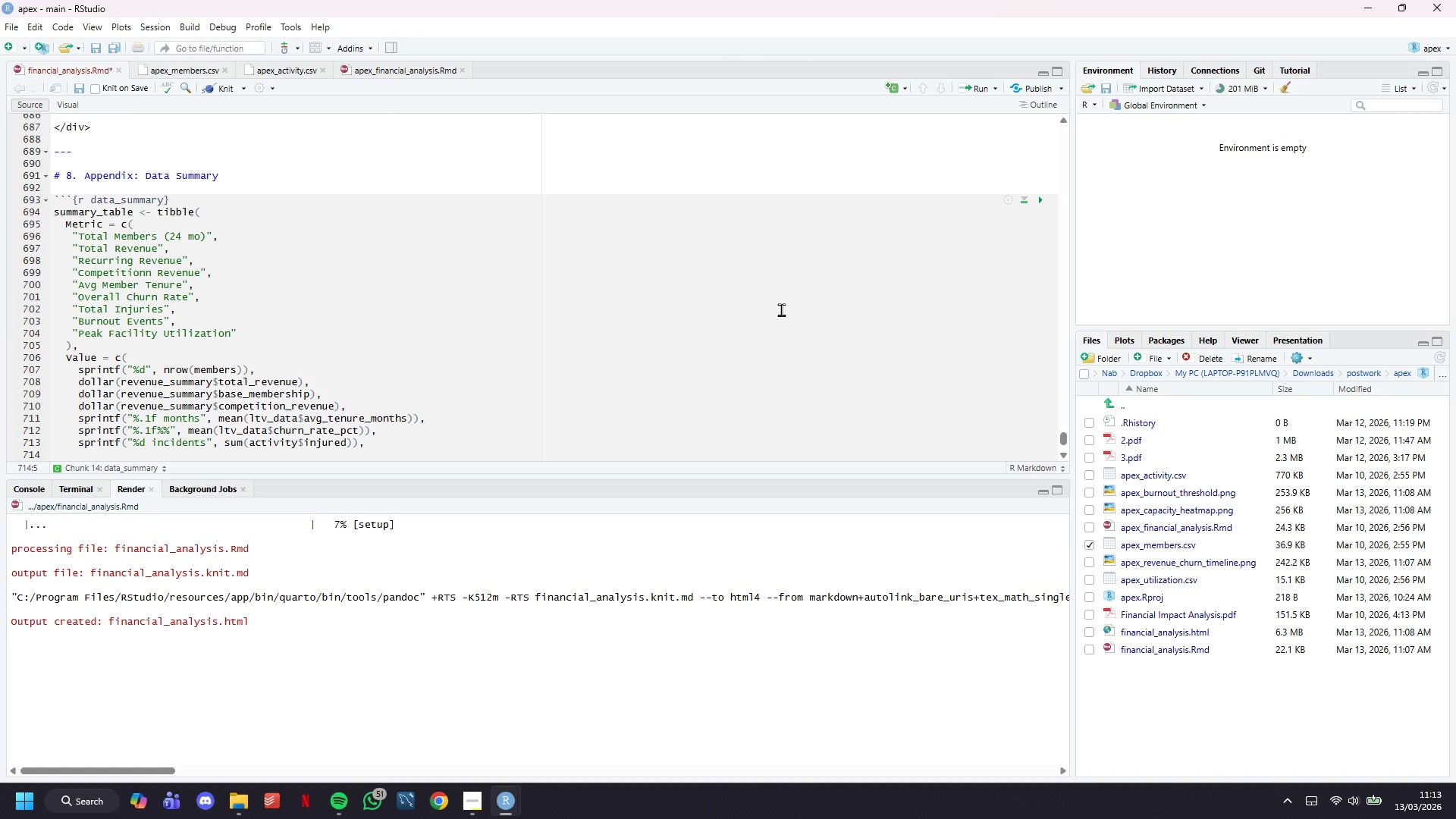 
type(sprintf("%d meme)
key(Backspace)
type(bers)
 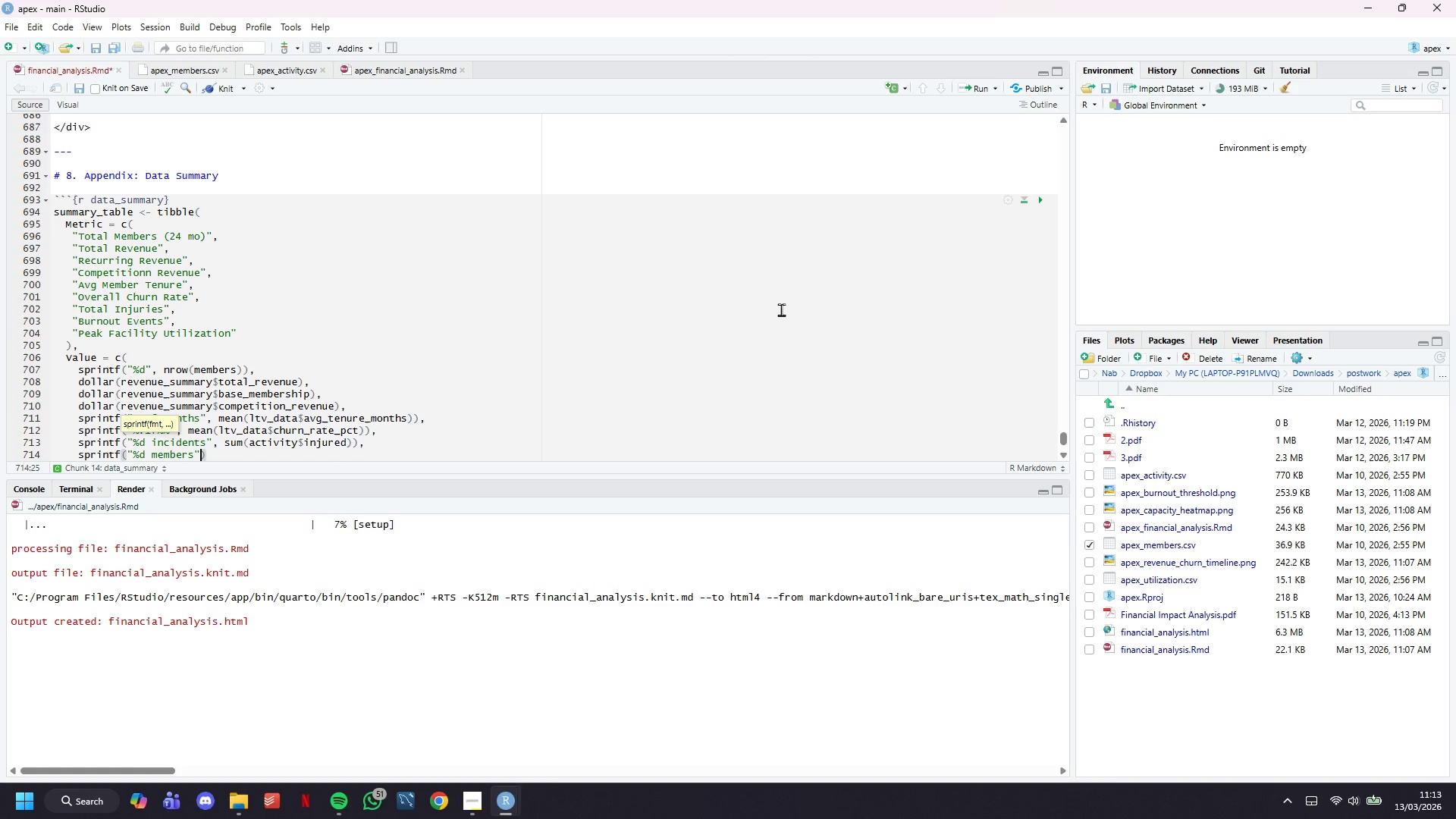 
 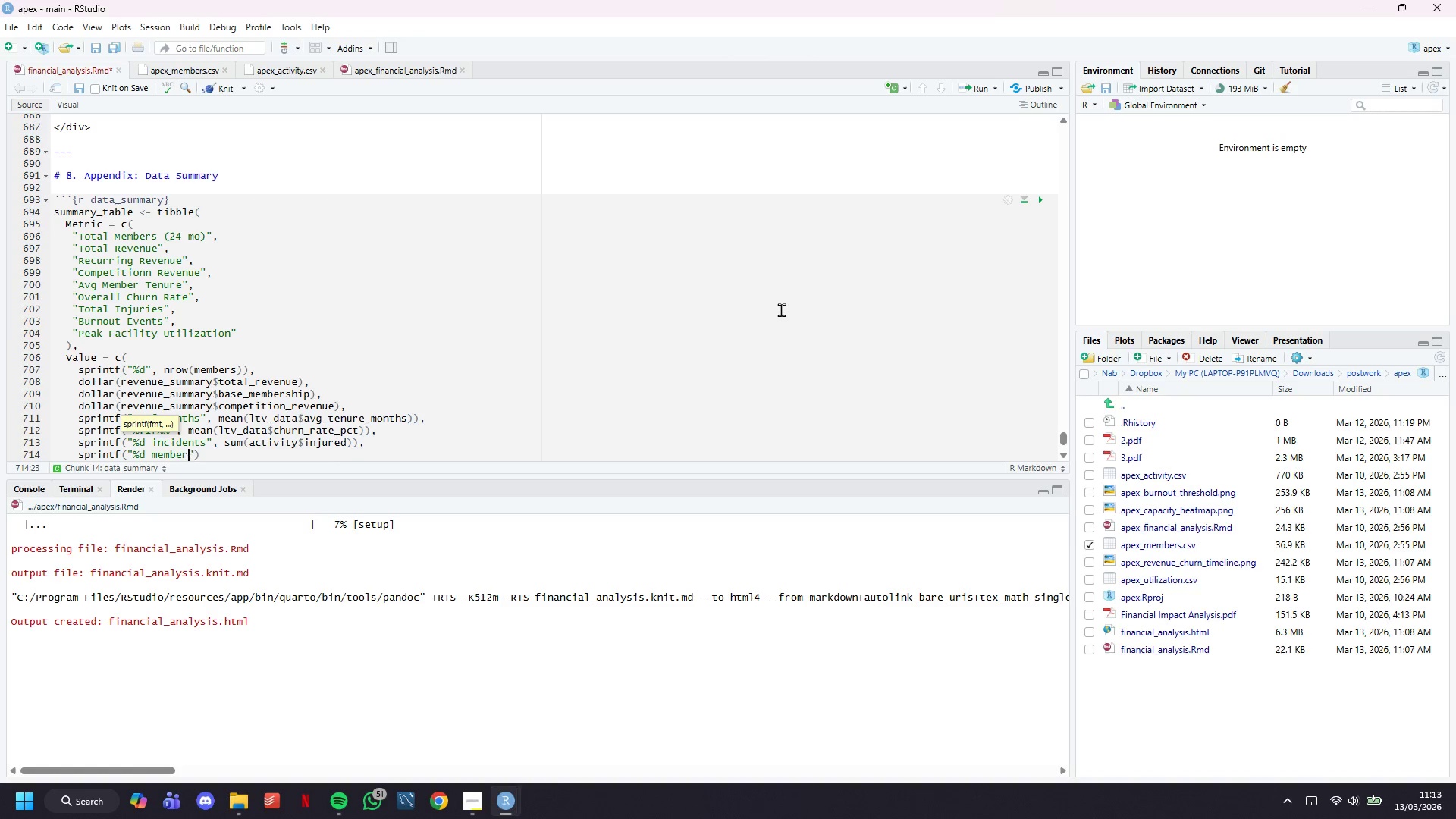 
key(ArrowRight)
 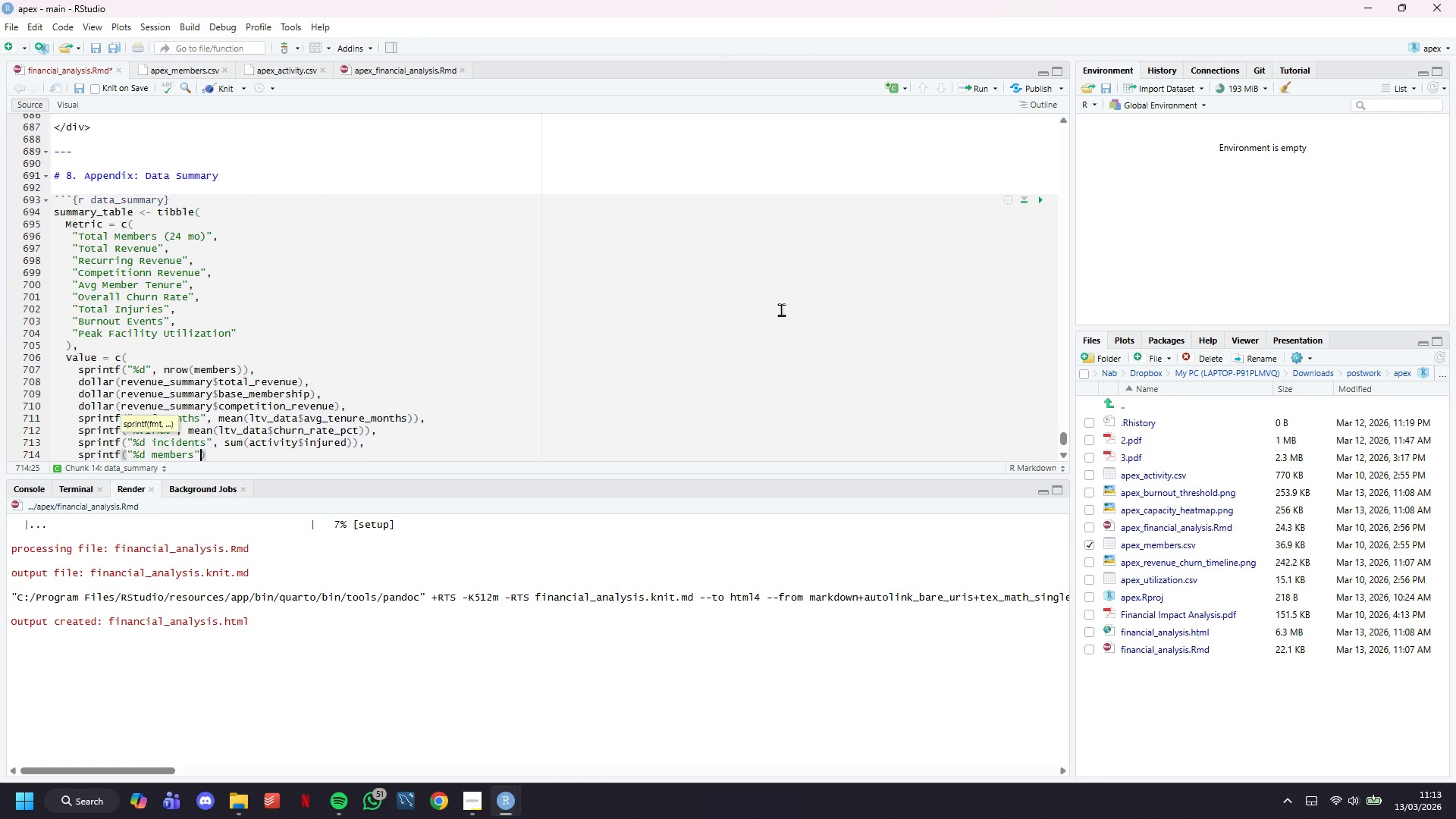 
type(, sum(activity$burned_out)
 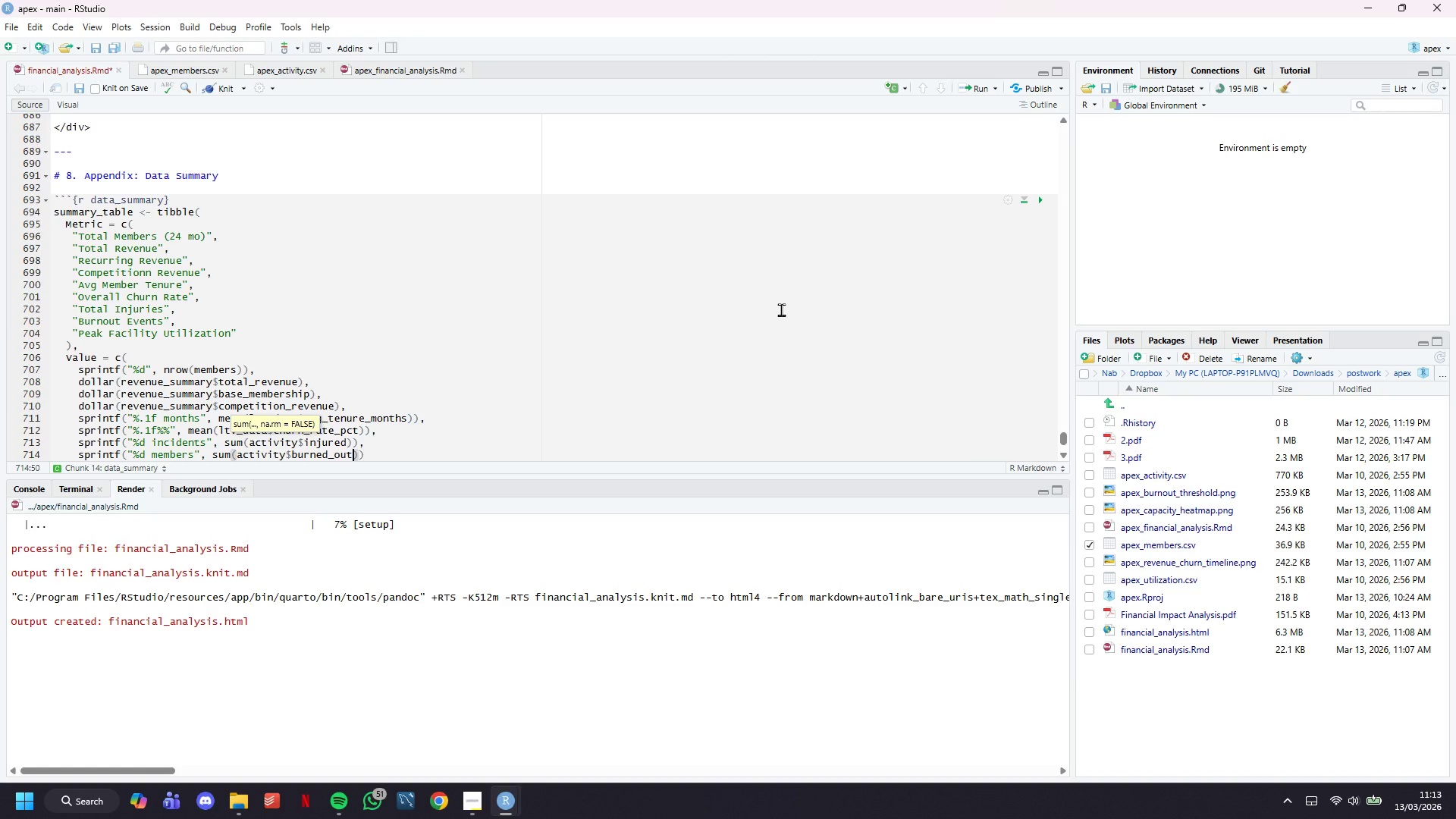 
key(ArrowRight)
 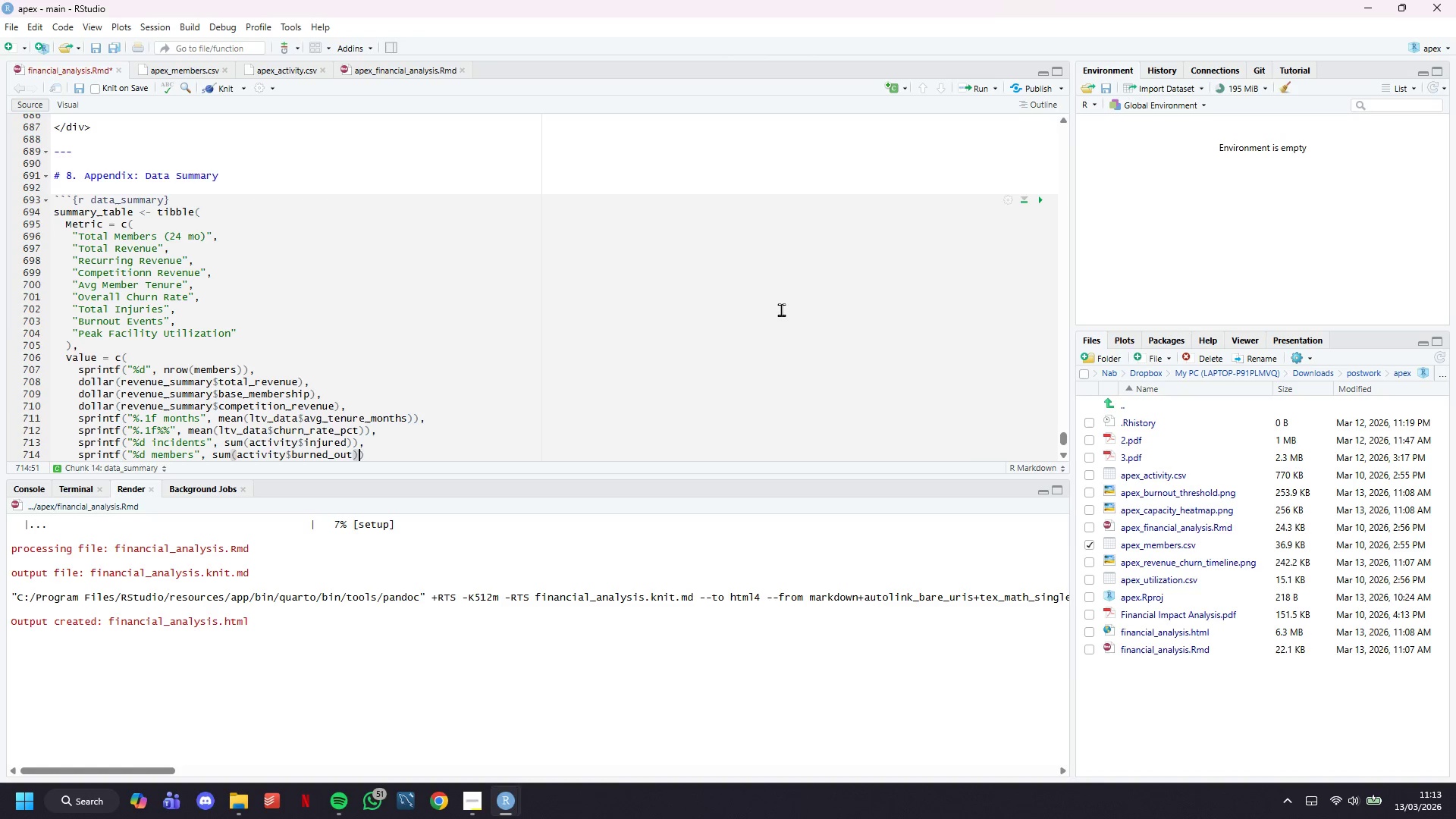 
key(ArrowRight)
 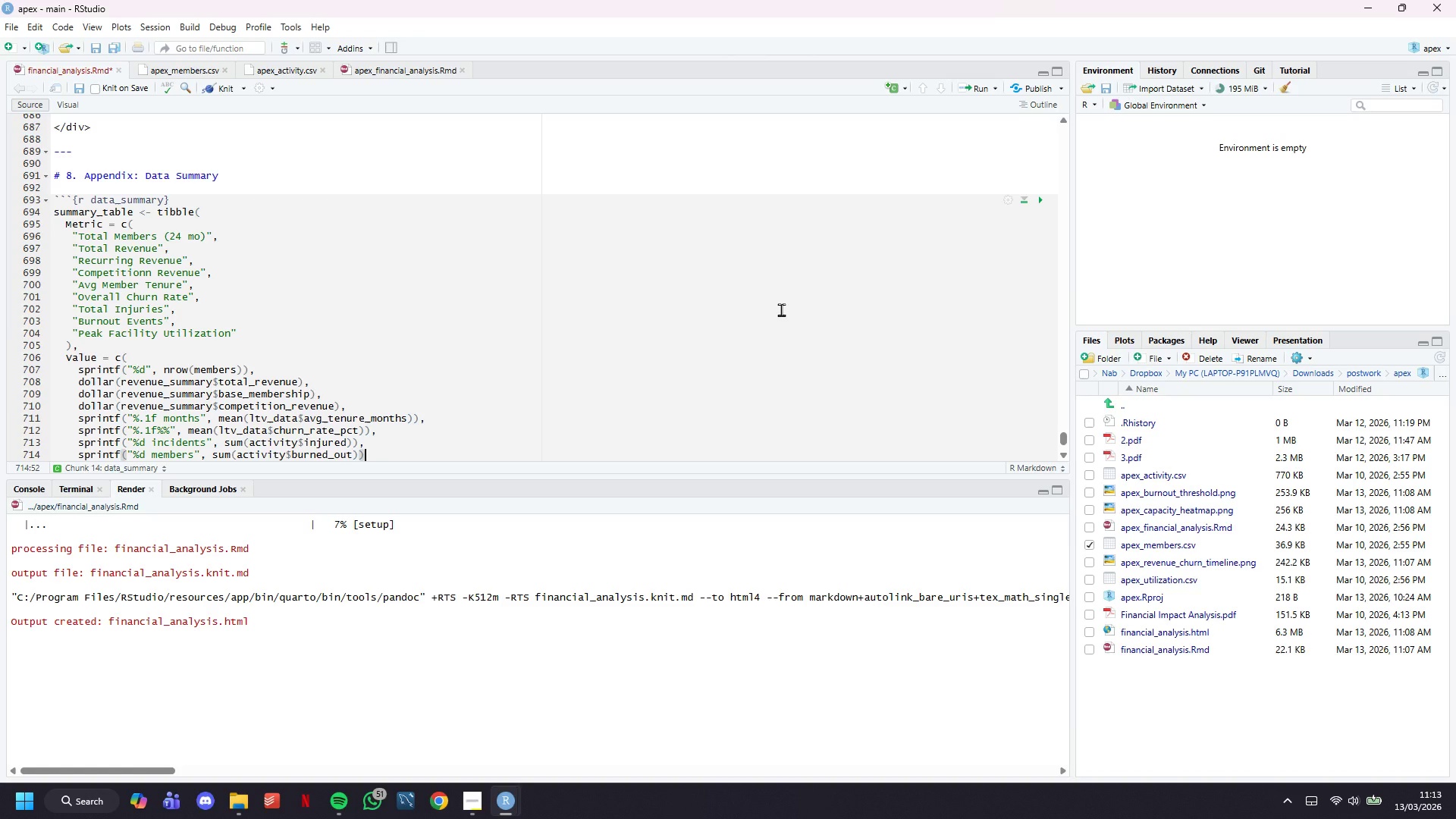 
key(Comma)
 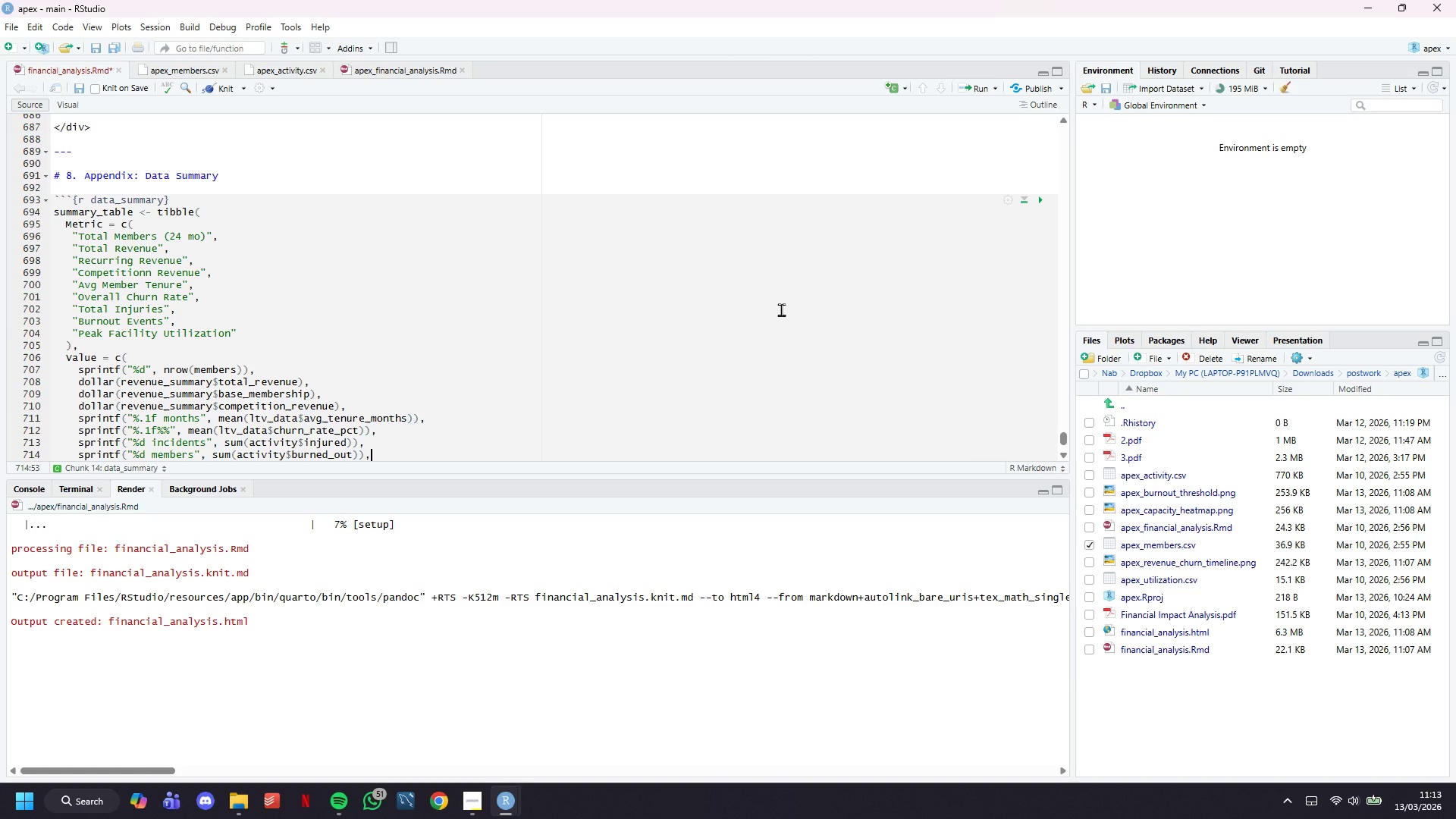 
key(Enter)
 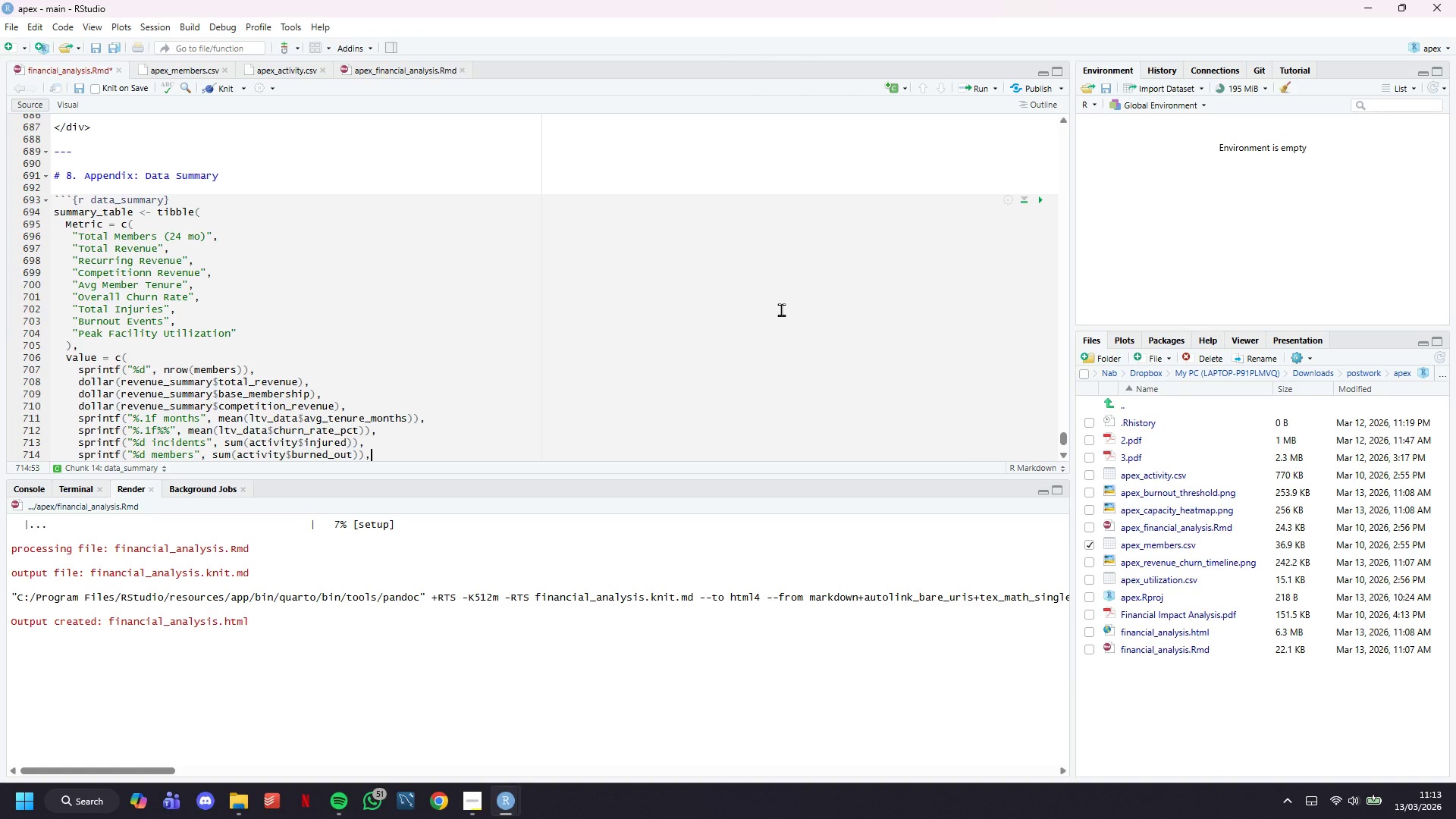 
type(sprintf("%.0f%%)
 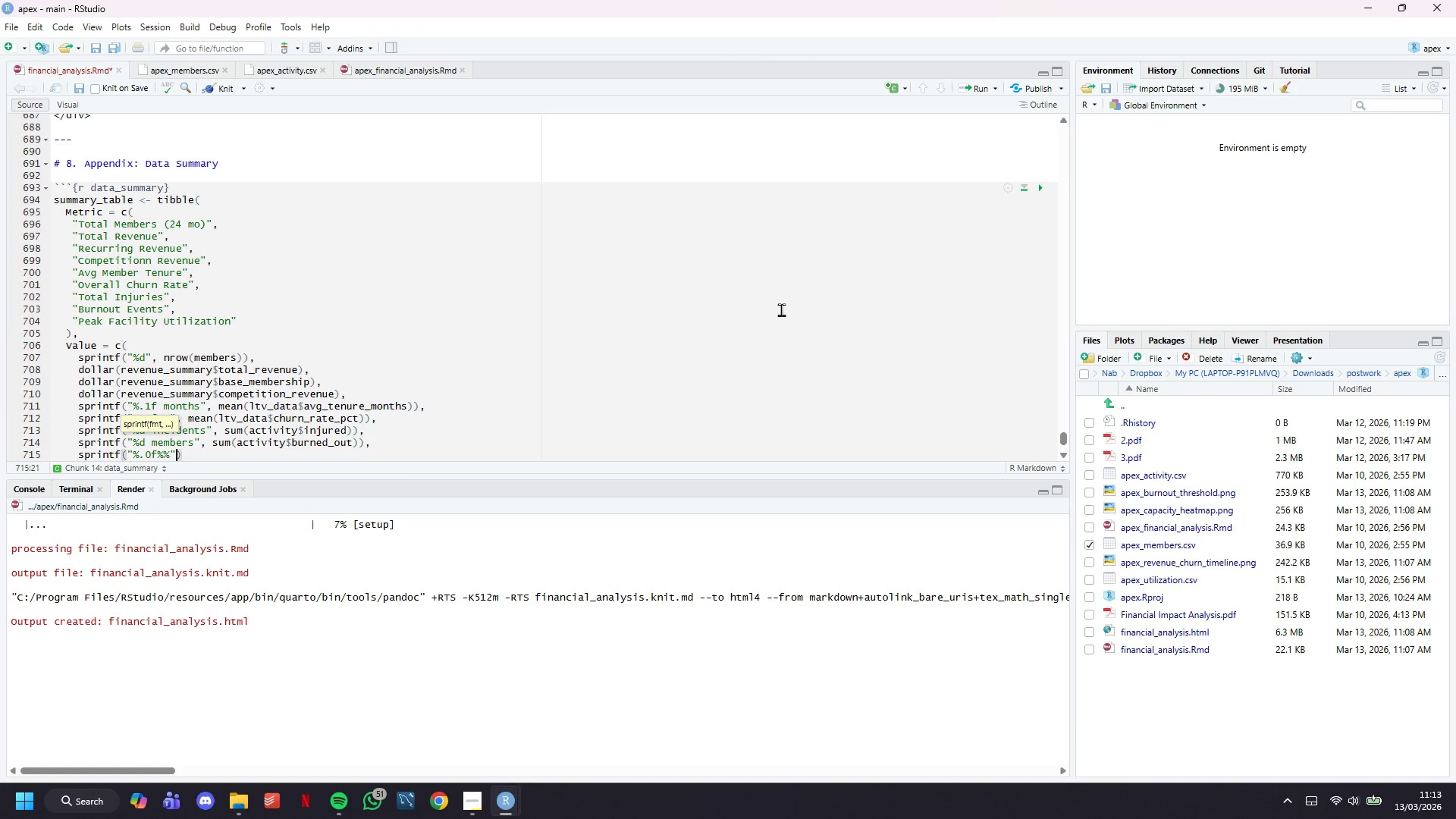 
 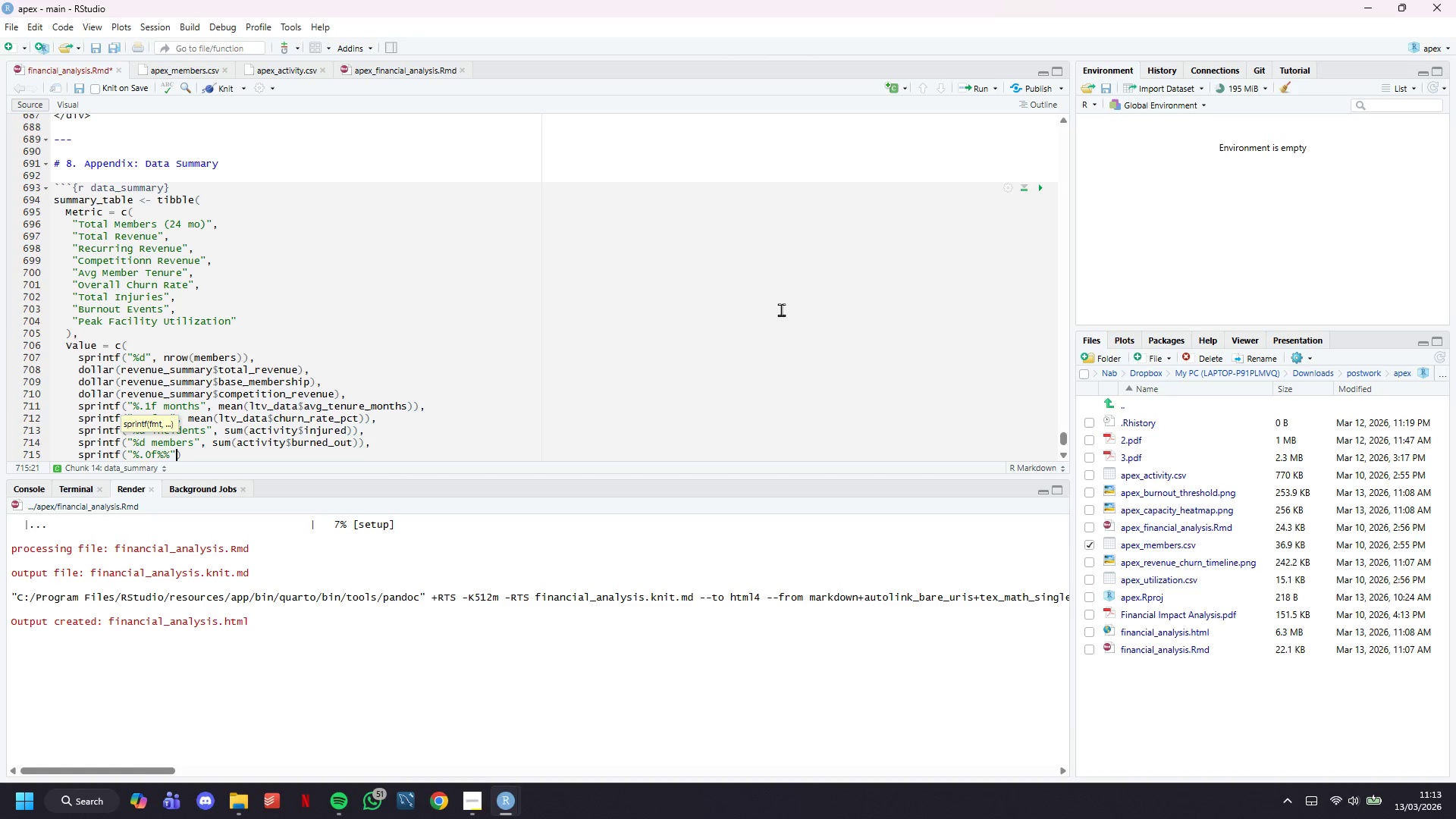 
key(ArrowRight)
 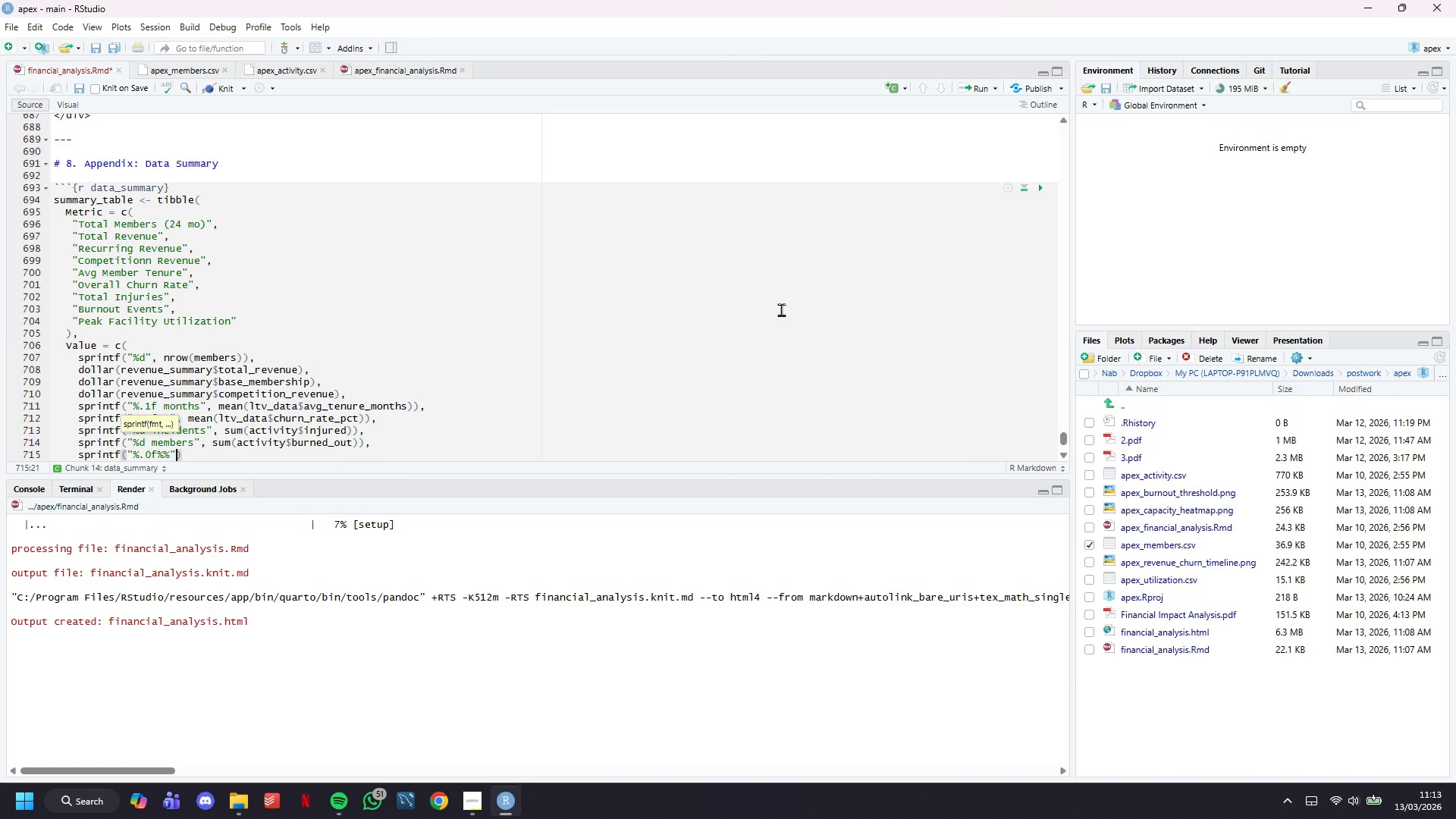 
type( ())
 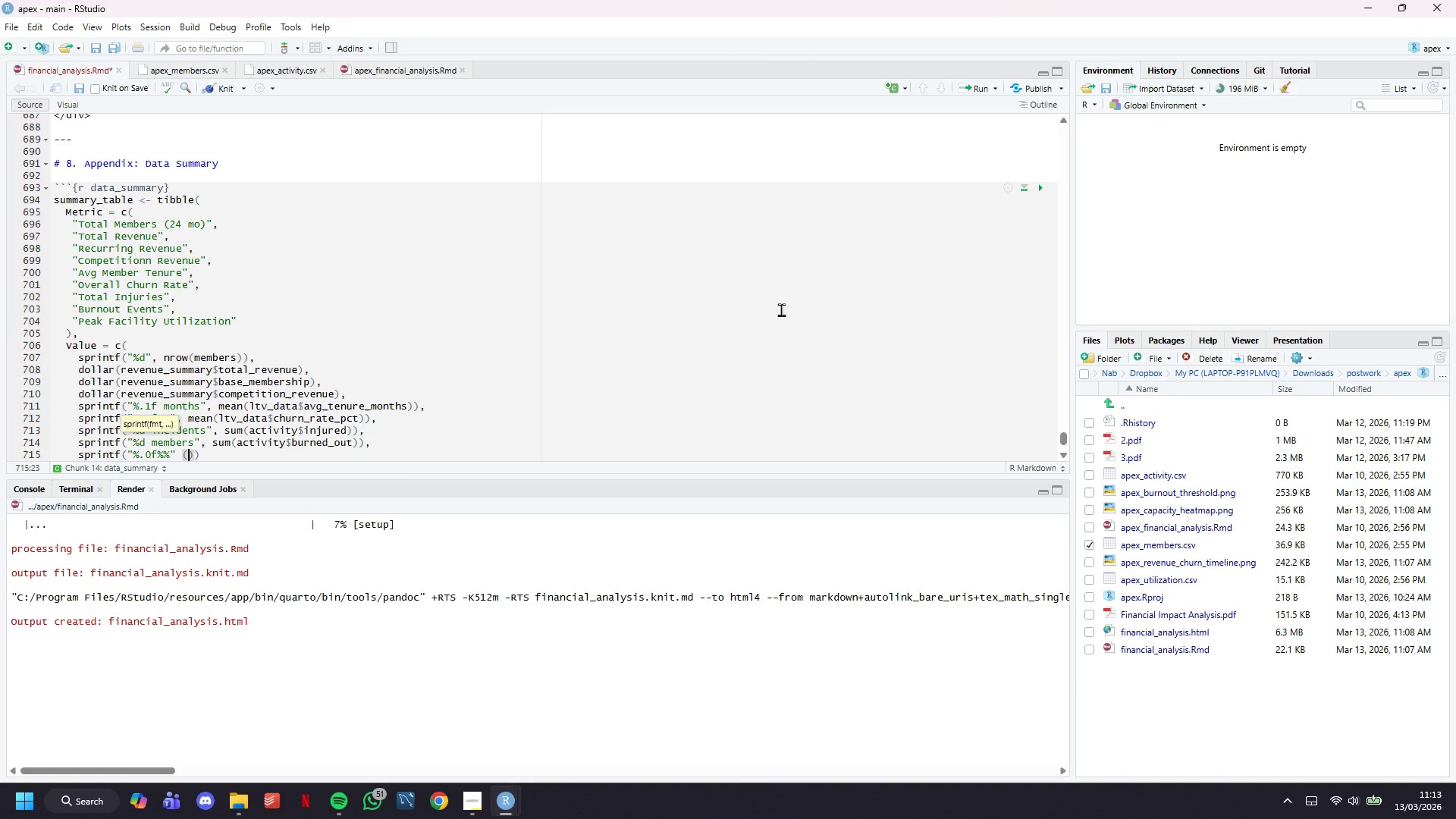 
 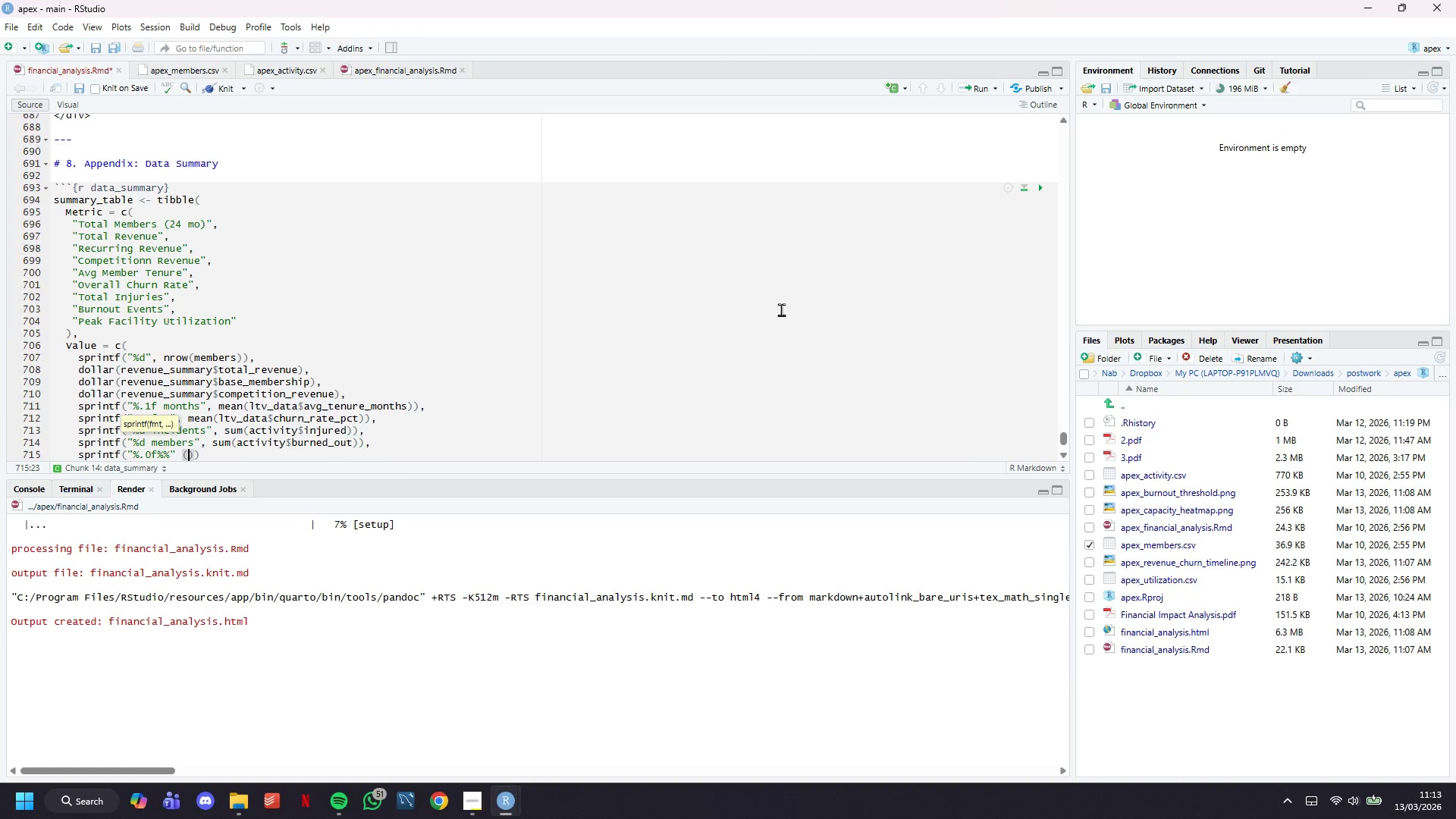 
key(ArrowLeft)
 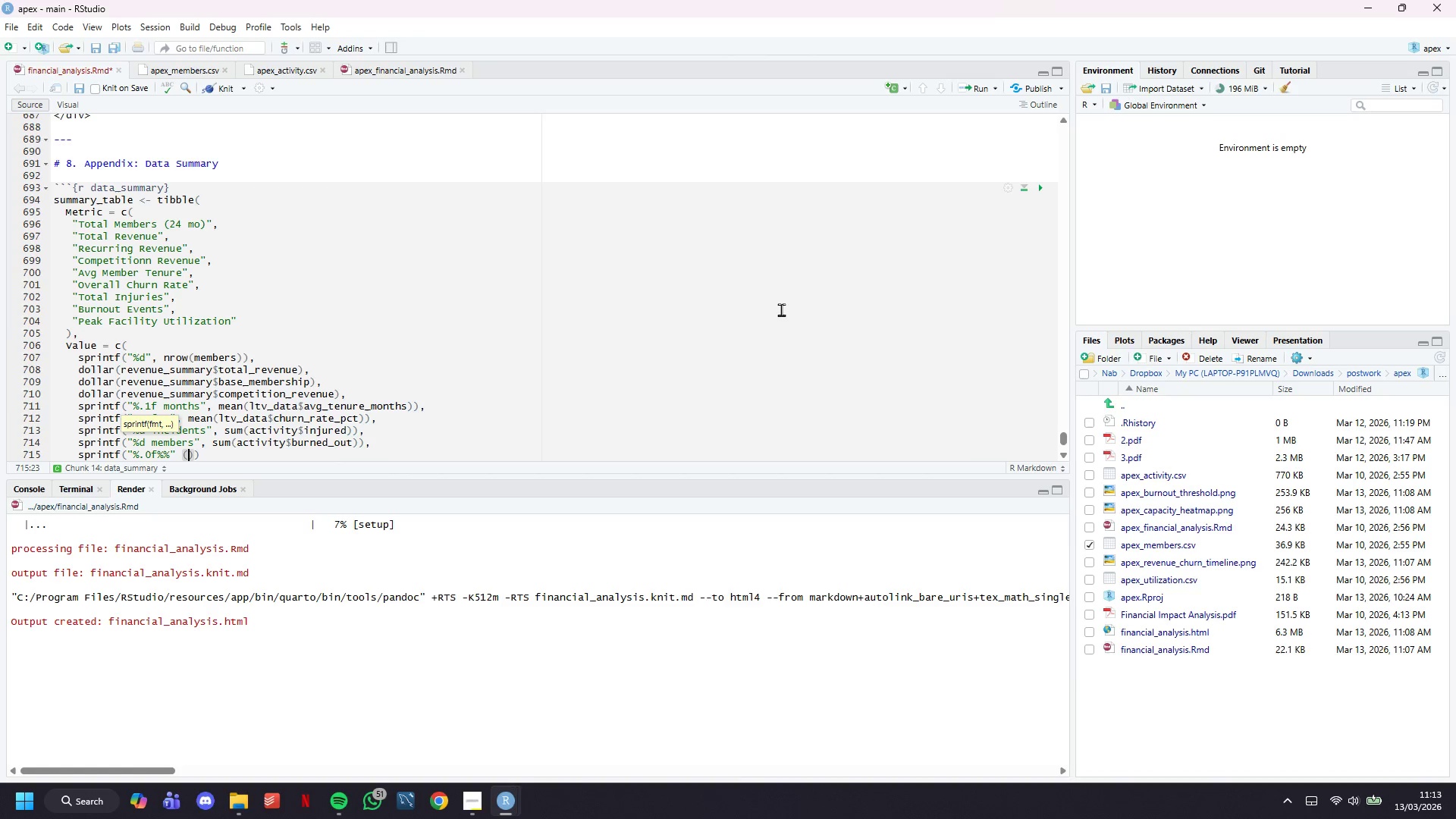 
type(BJJ MAT)
key(Backspace)
key(Backspace)
key(Backspace)
type(Mat 1, 70)
key(Backspace)
type(PM)
 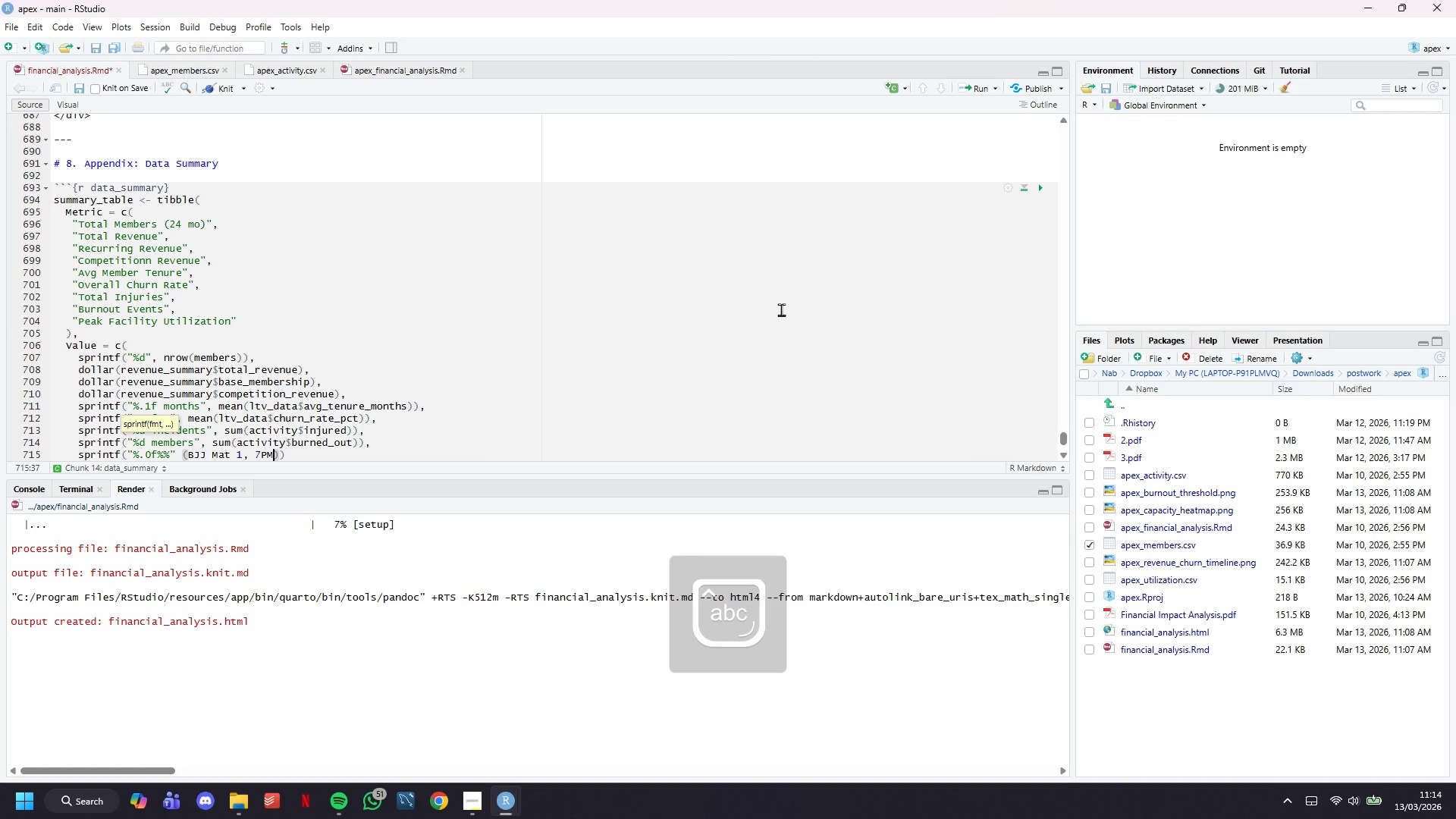 
key(ArrowRight)
 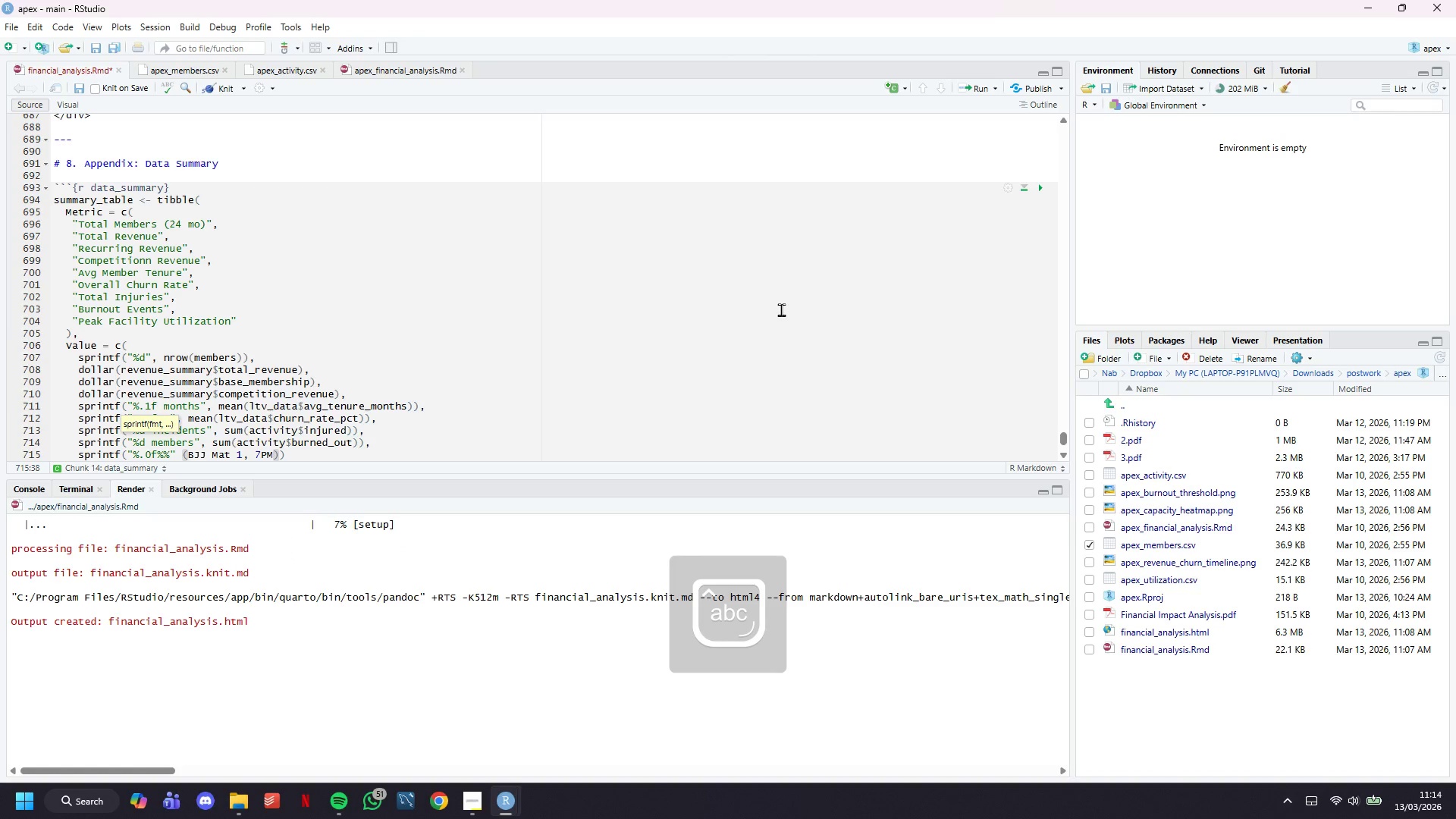 
key(Shift+ShiftLeft)
 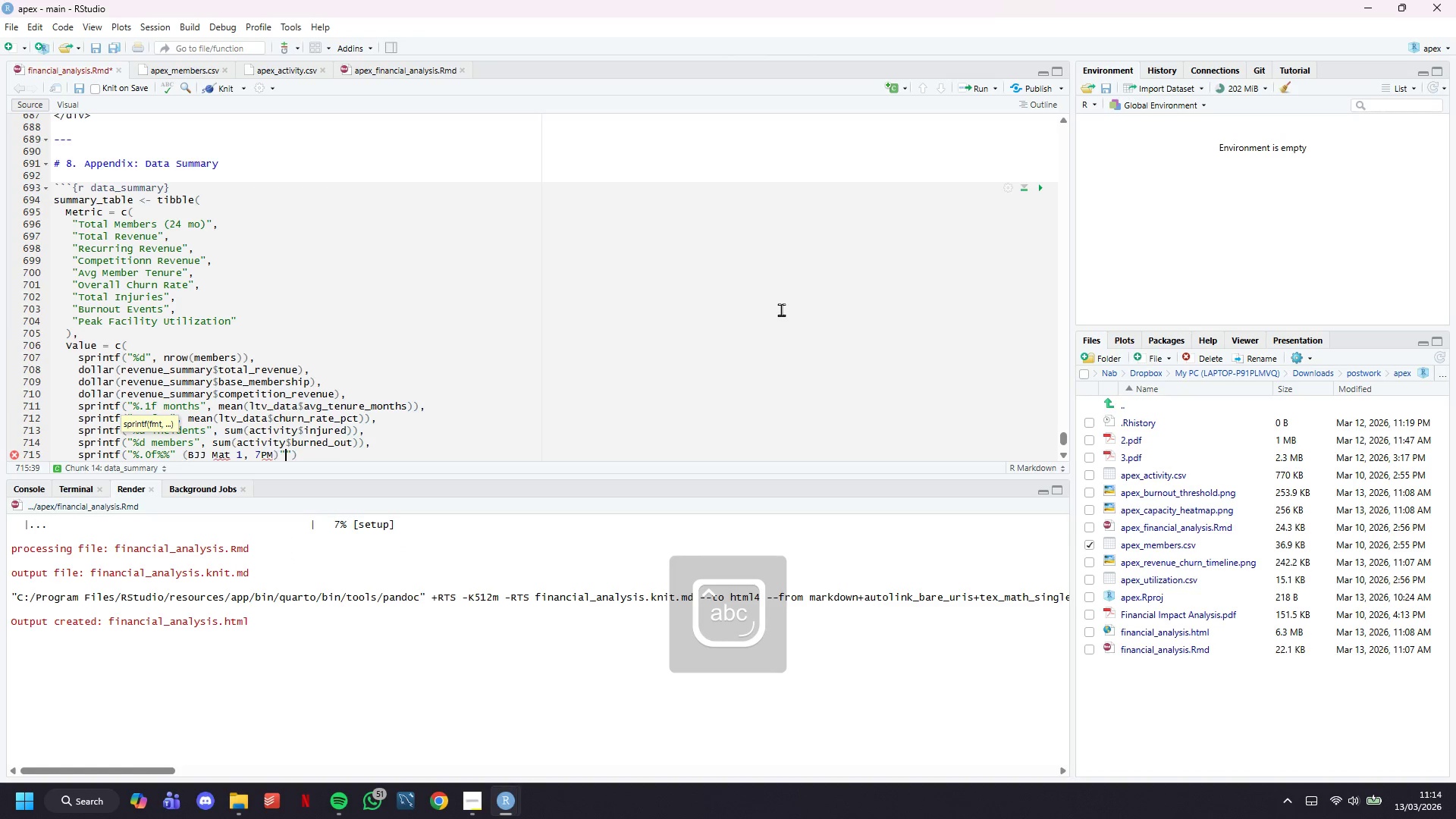 
key(Shift+Quote)
 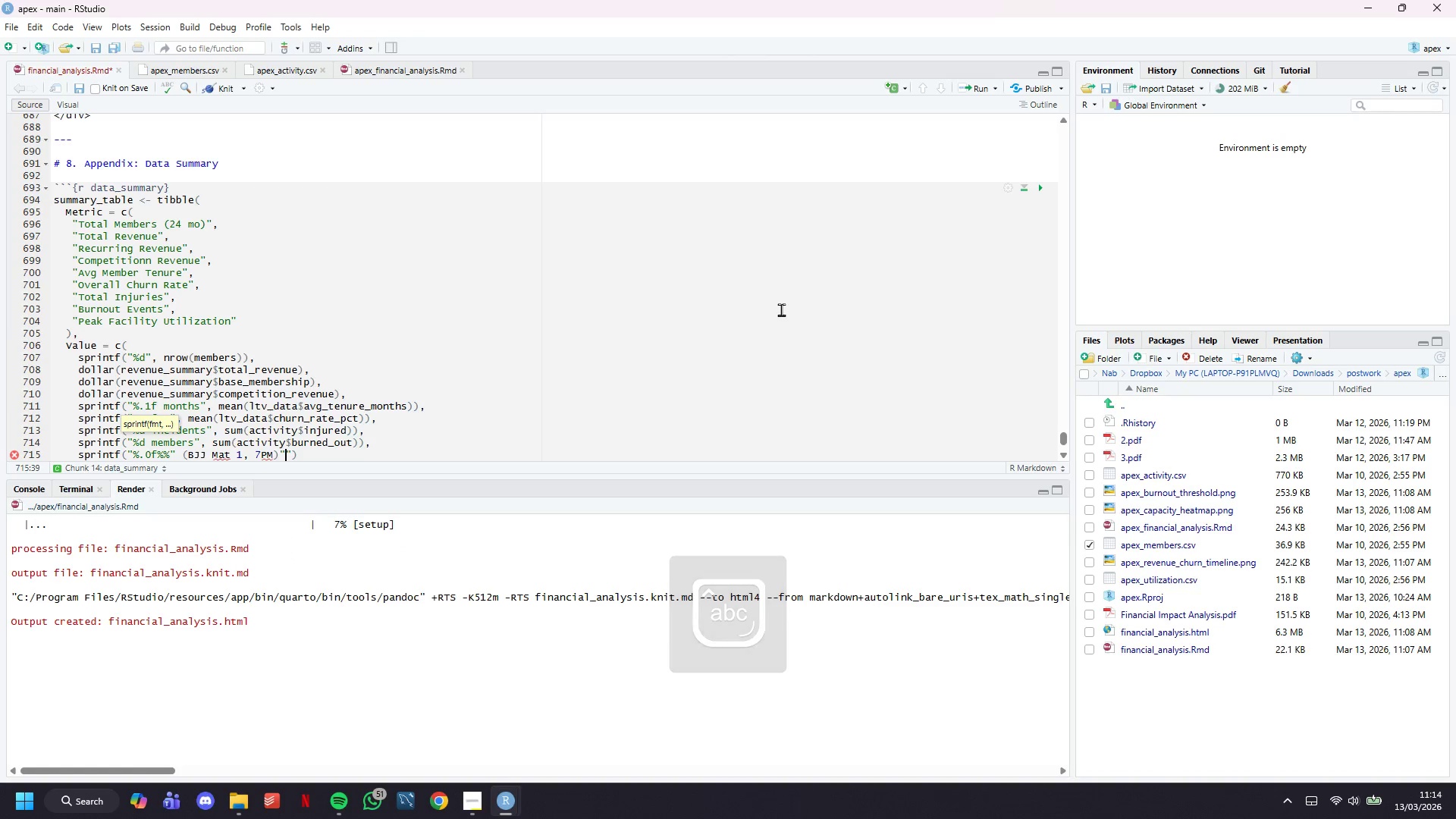 
key(ArrowRight)
 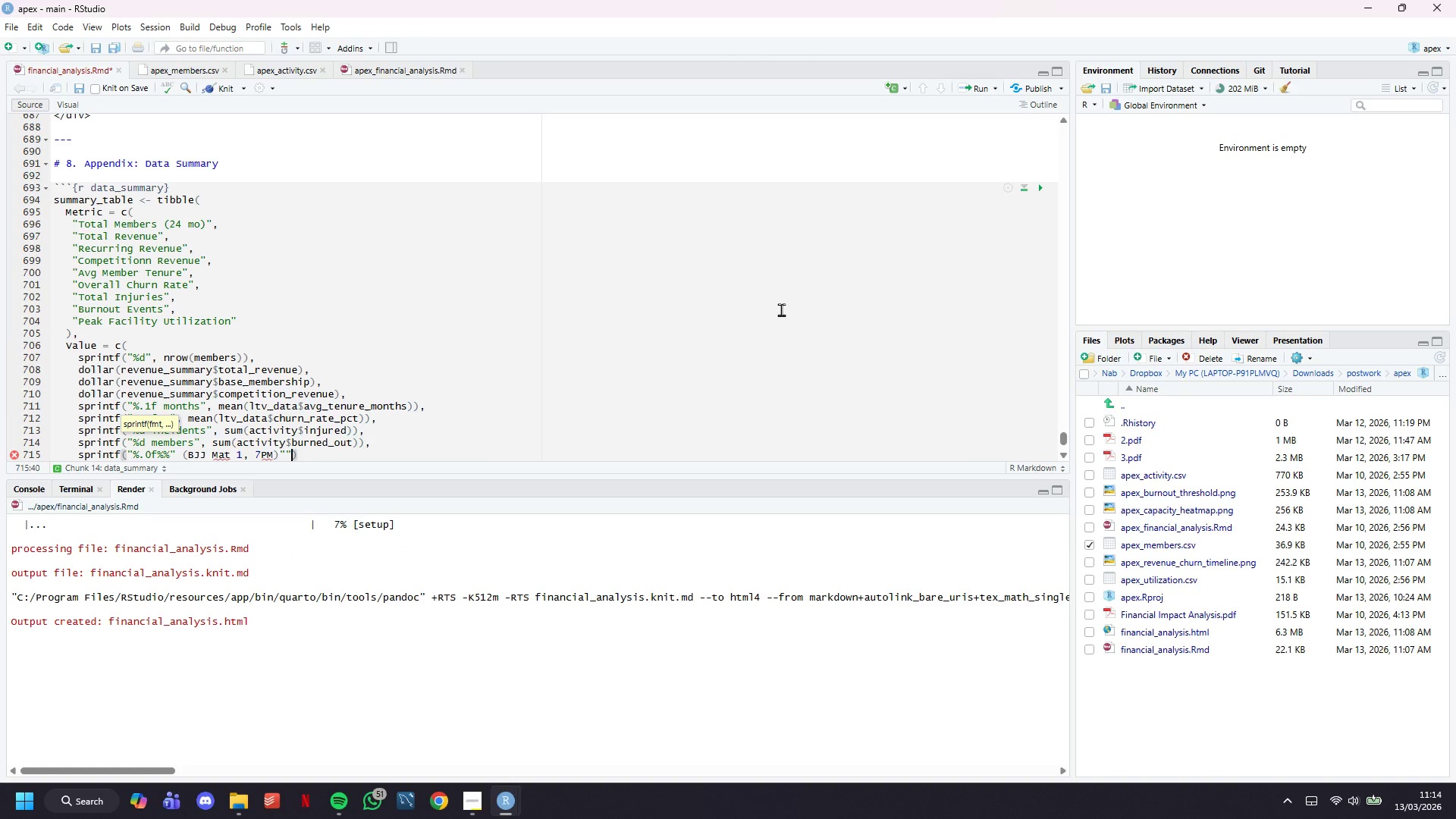 
key(ArrowLeft)
 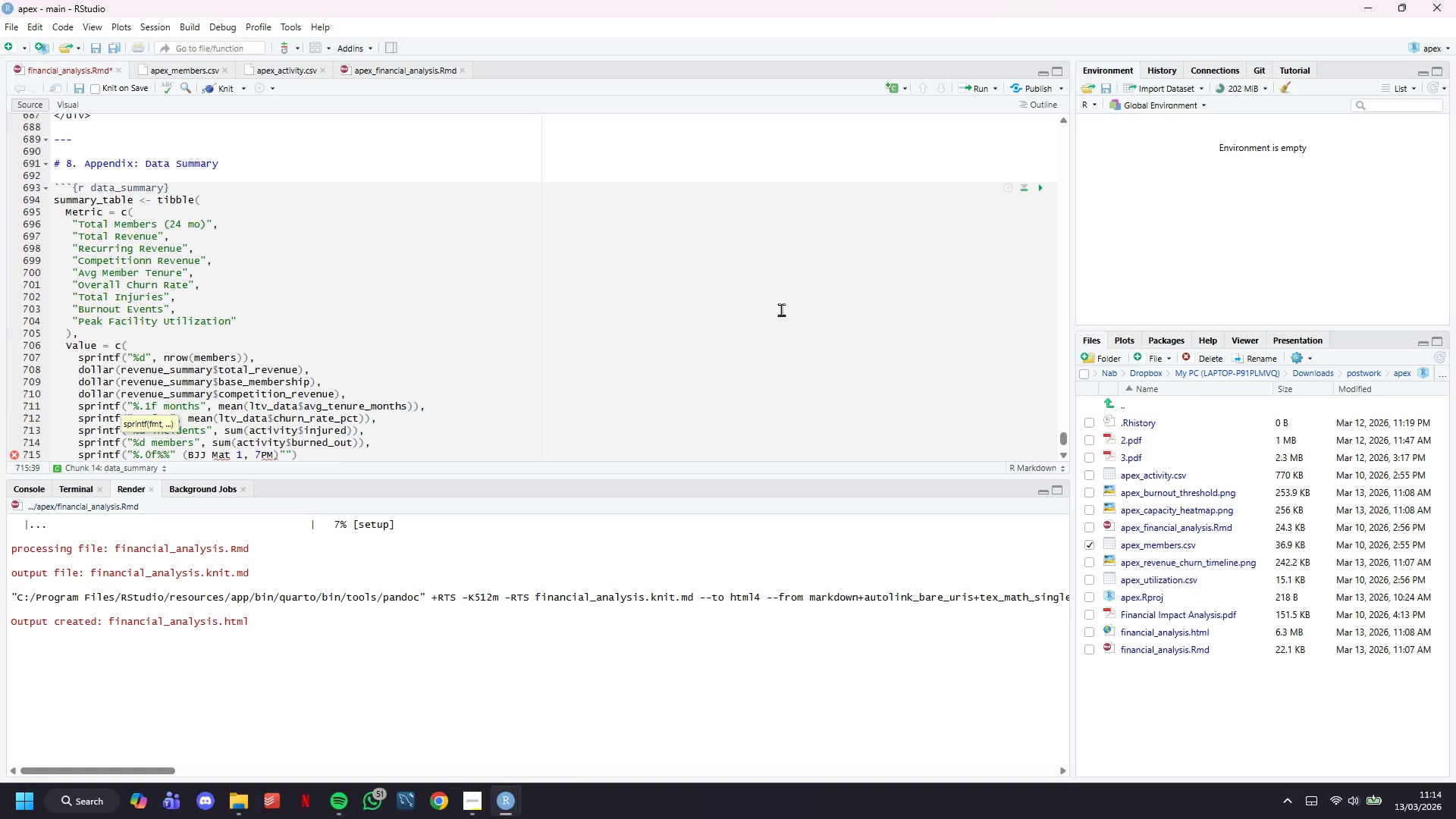 
key(Backspace)
 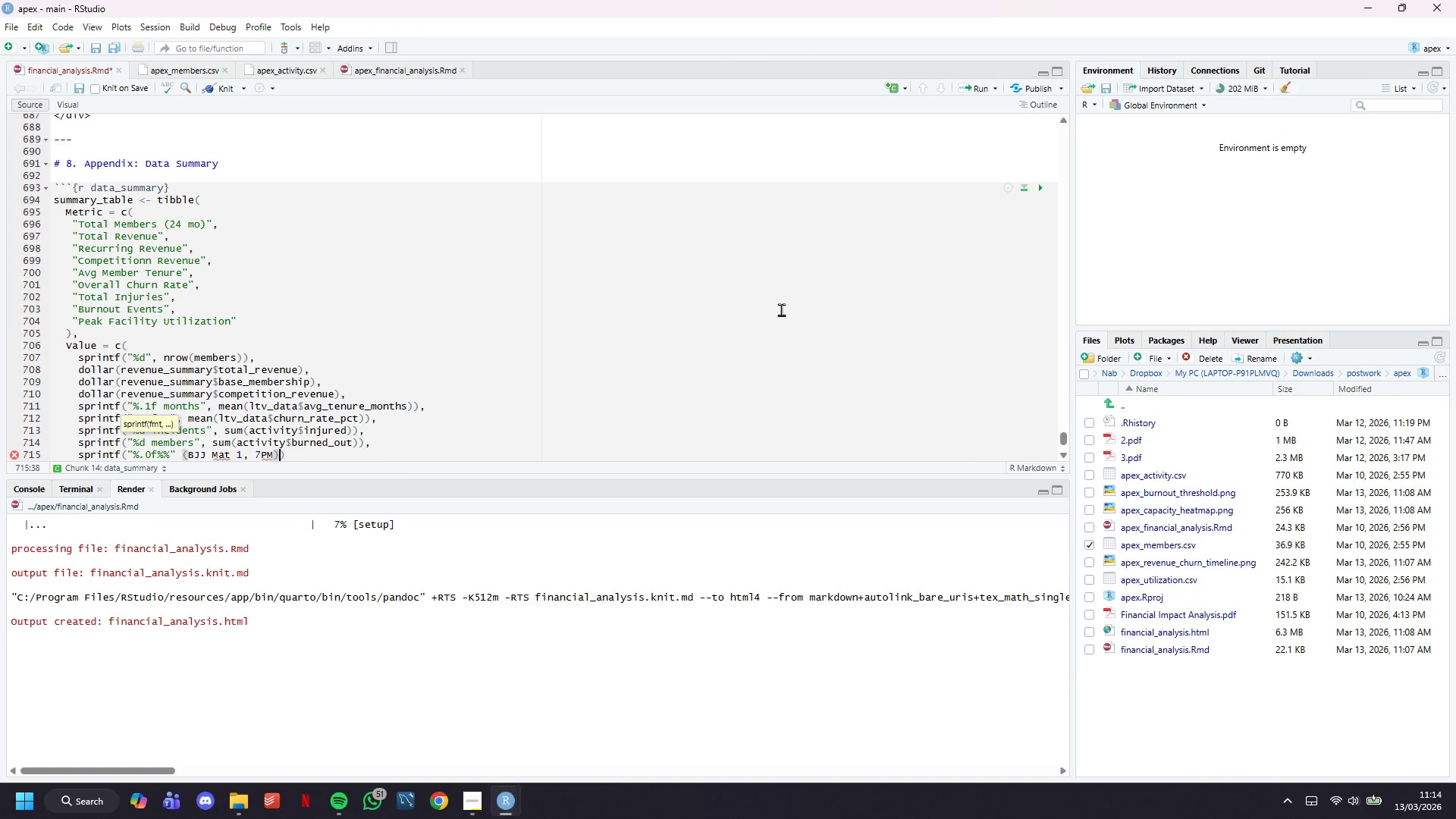 
hold_key(key=ArrowLeft, duration=0.94)
 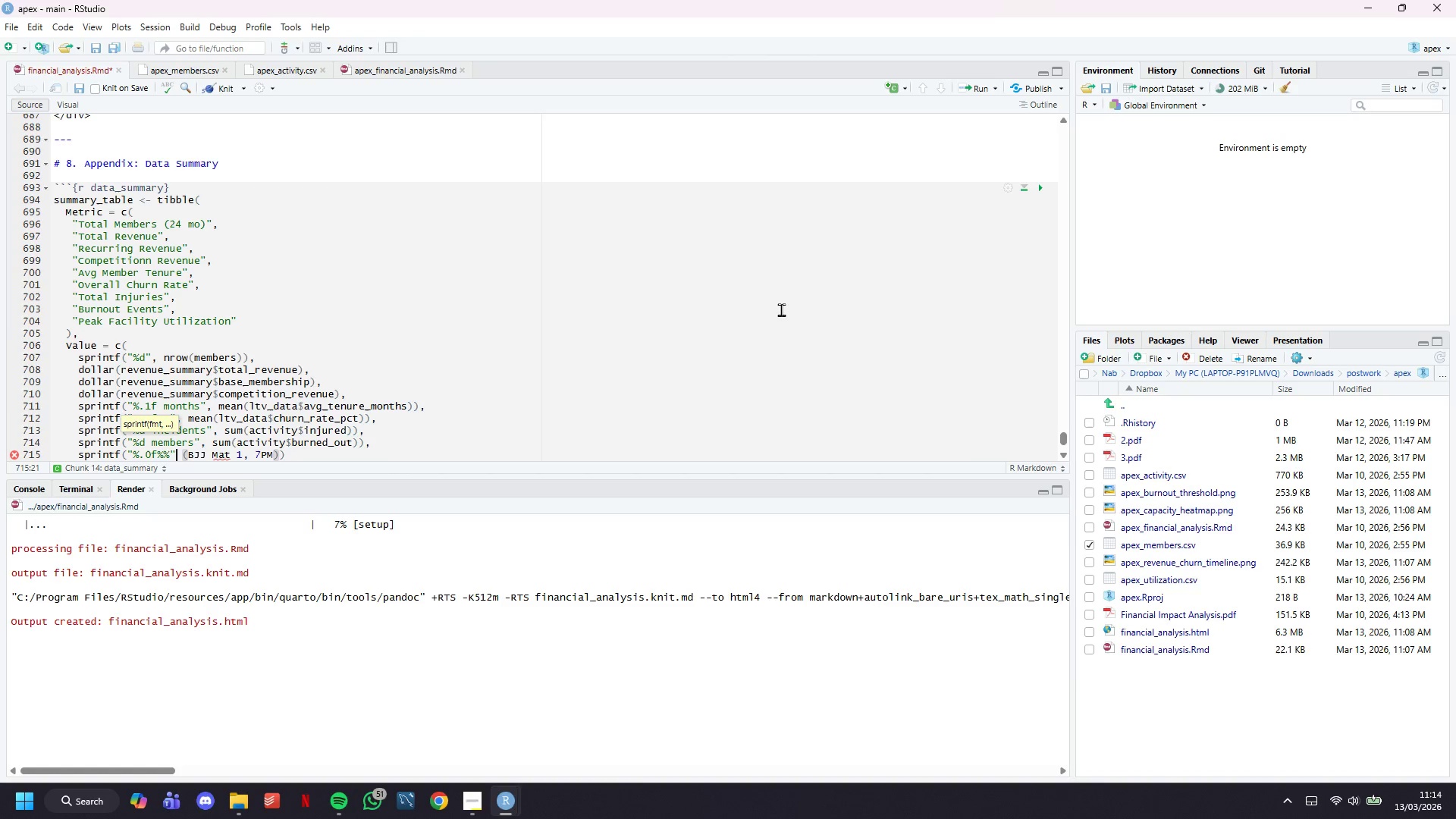 
key(ArrowLeft)
 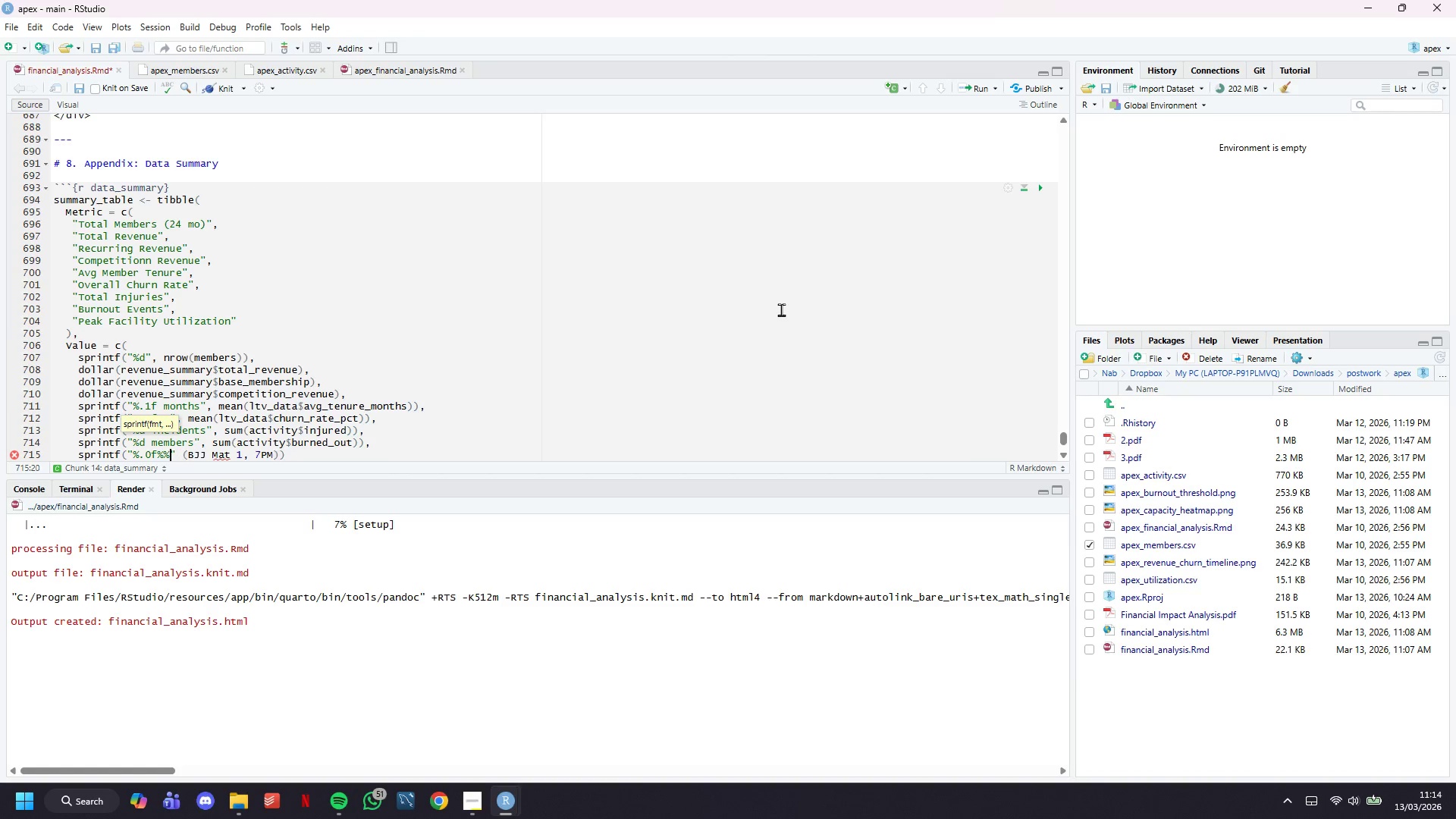 
key(ArrowLeft)
 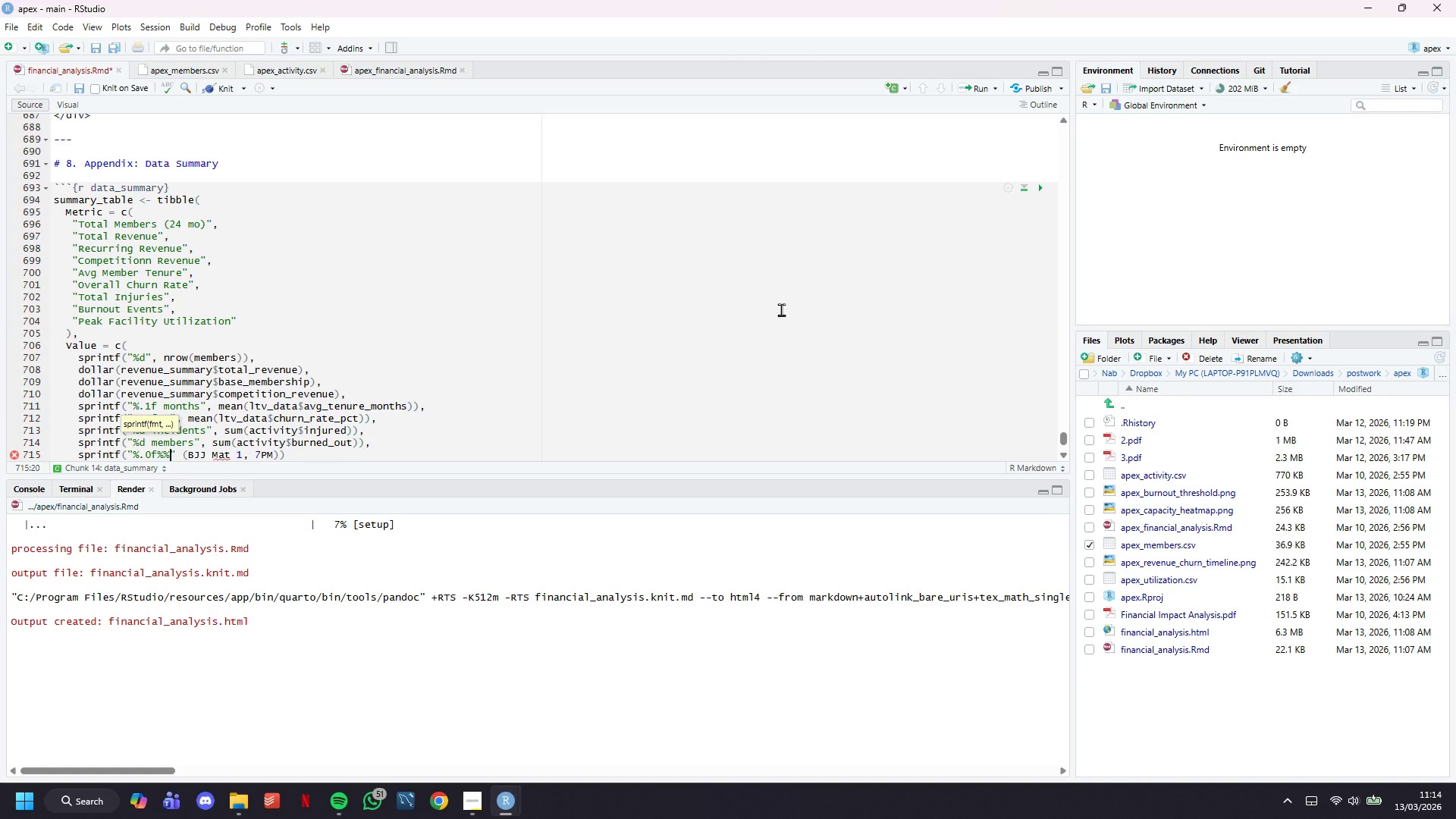 
key(ArrowRight)
 